 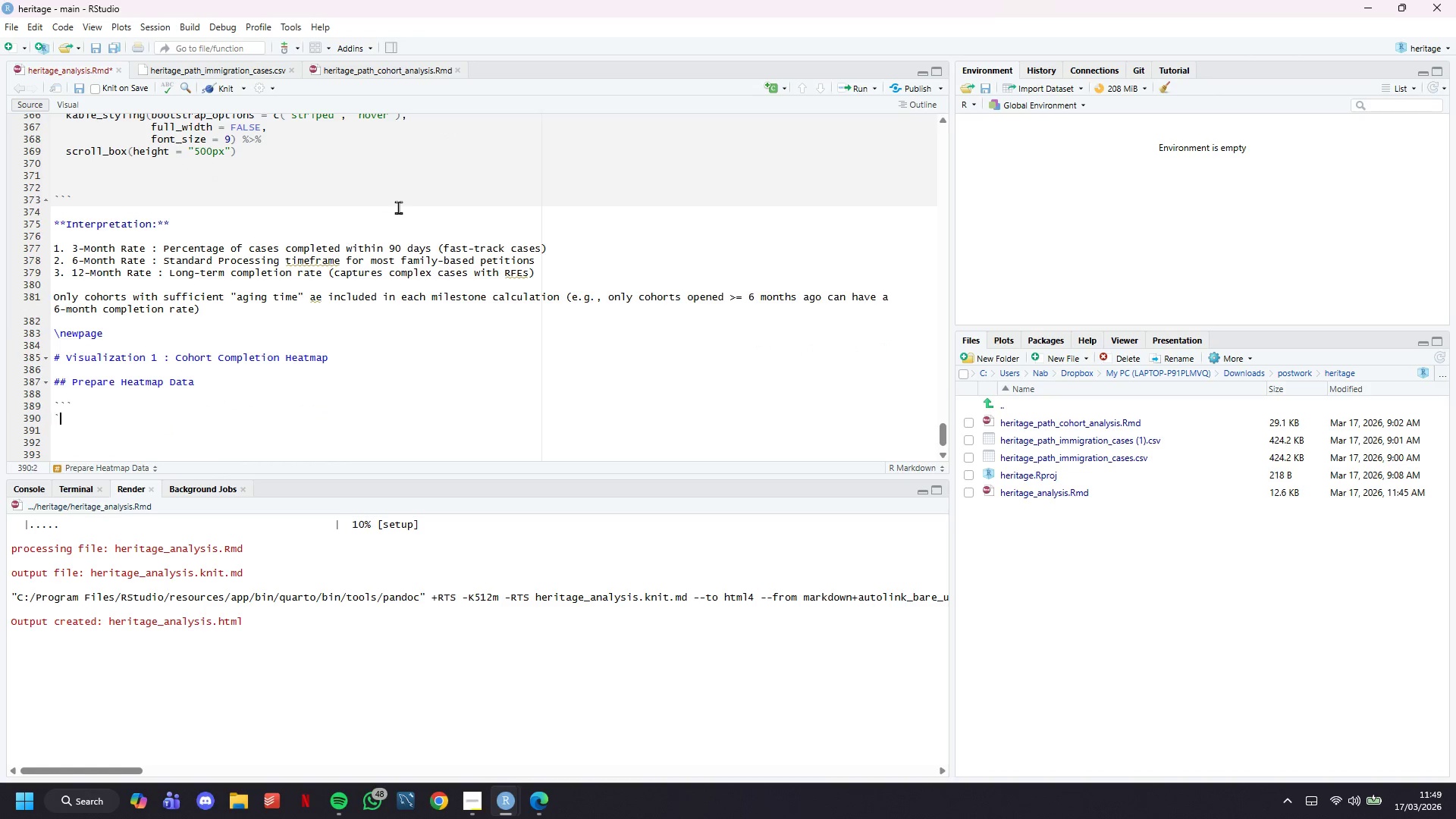 
key(Backquote)
 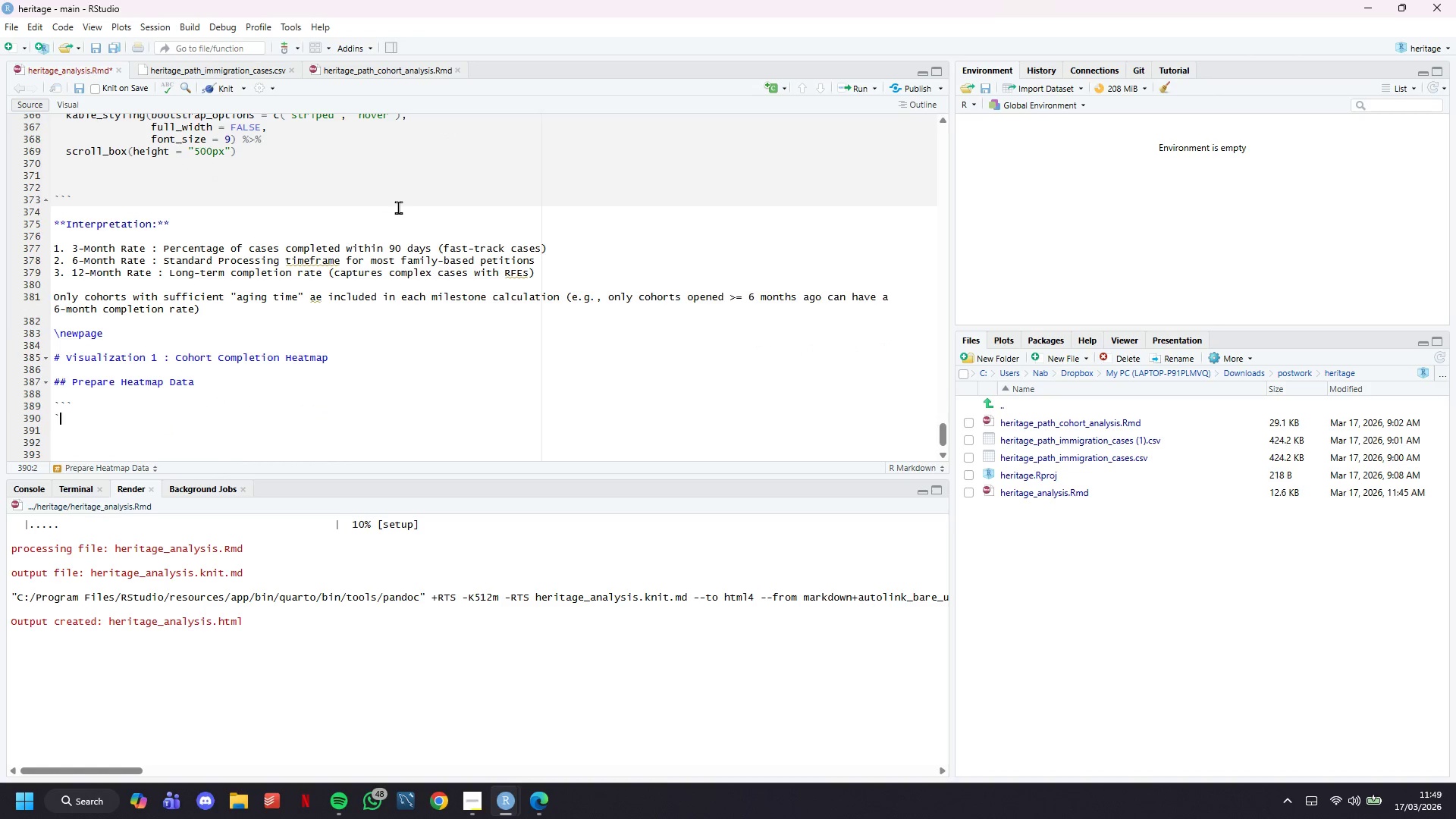 
key(Backquote)
 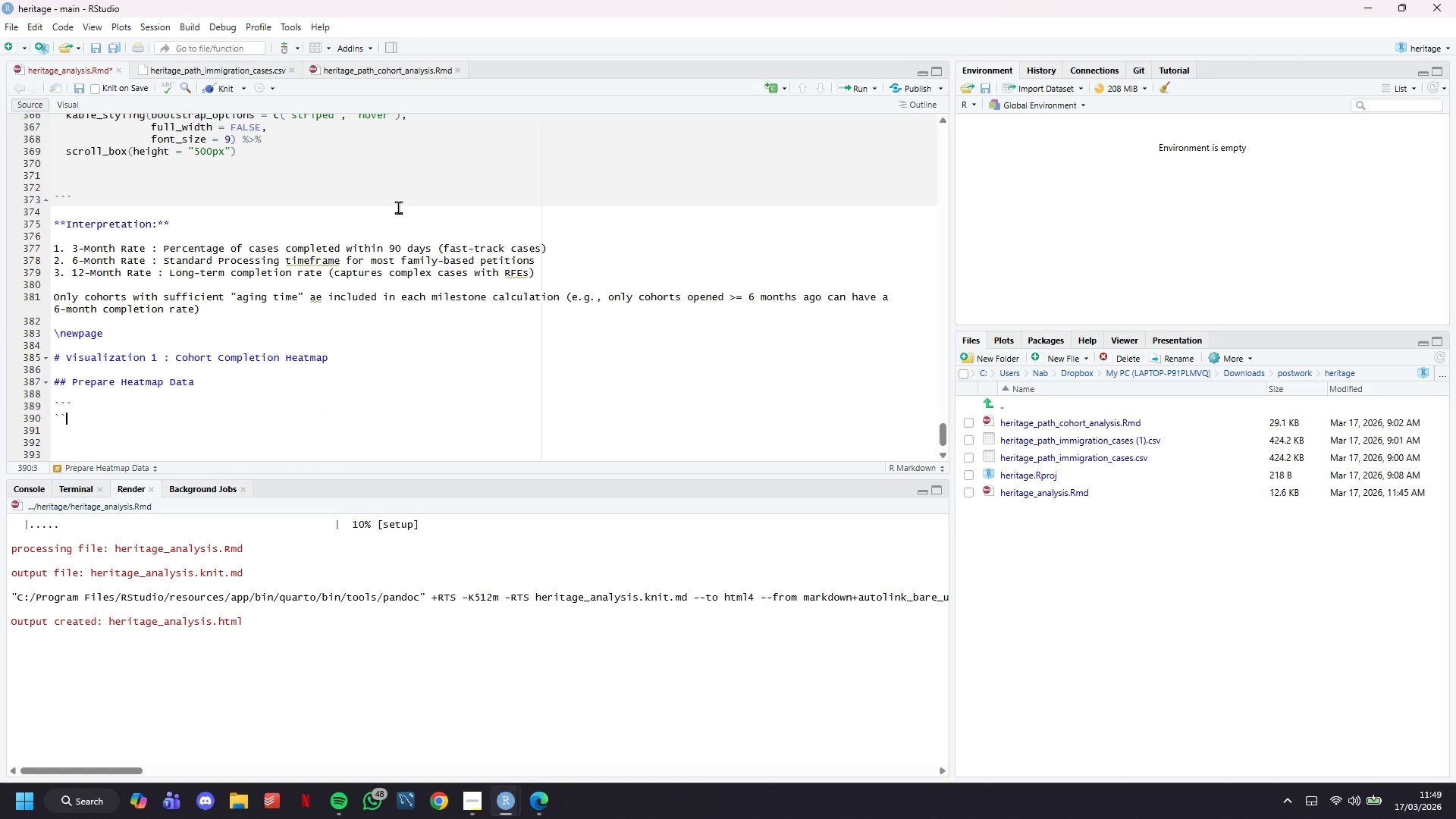 
key(Backquote)
 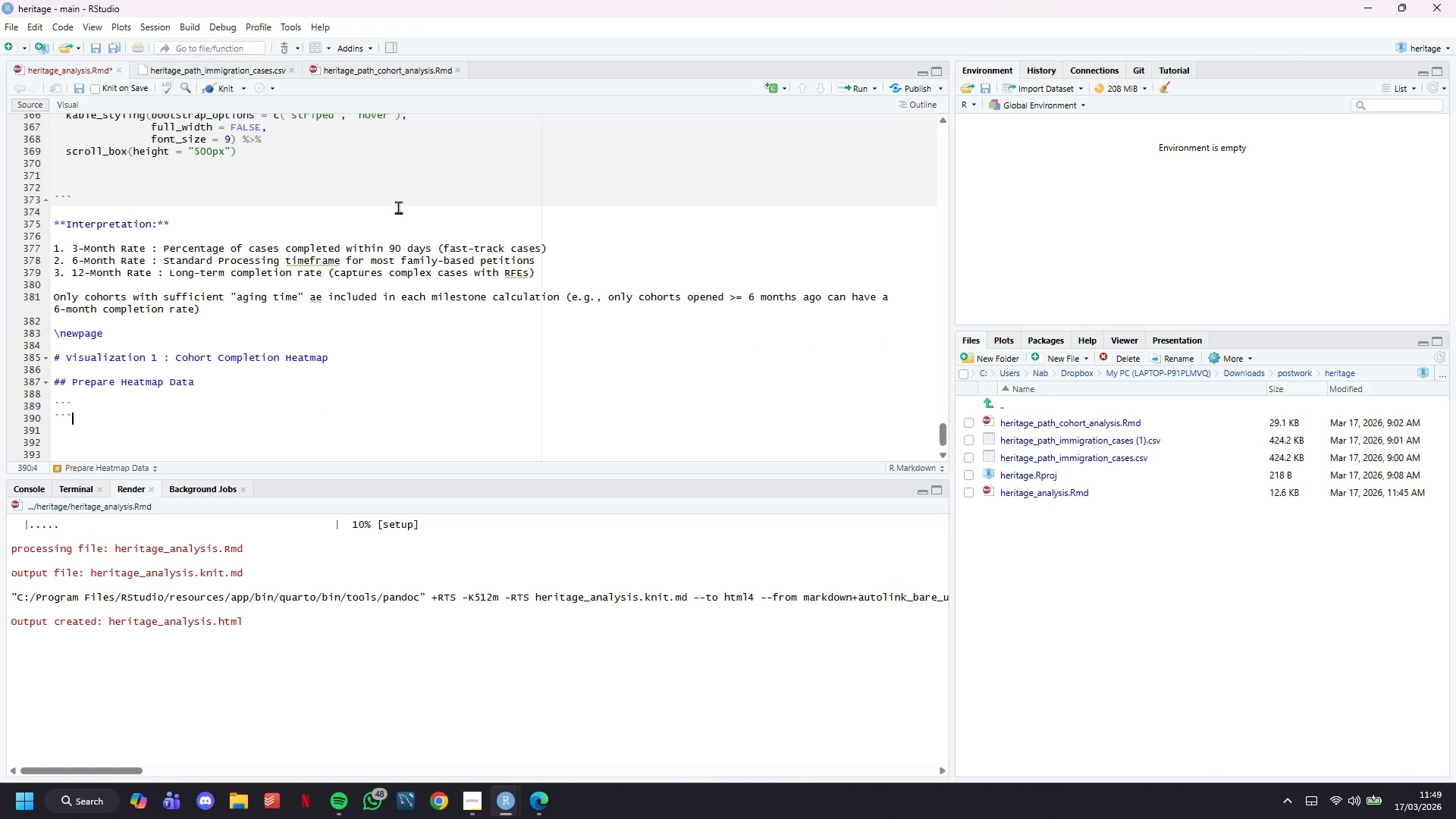 
key(ArrowUp)
 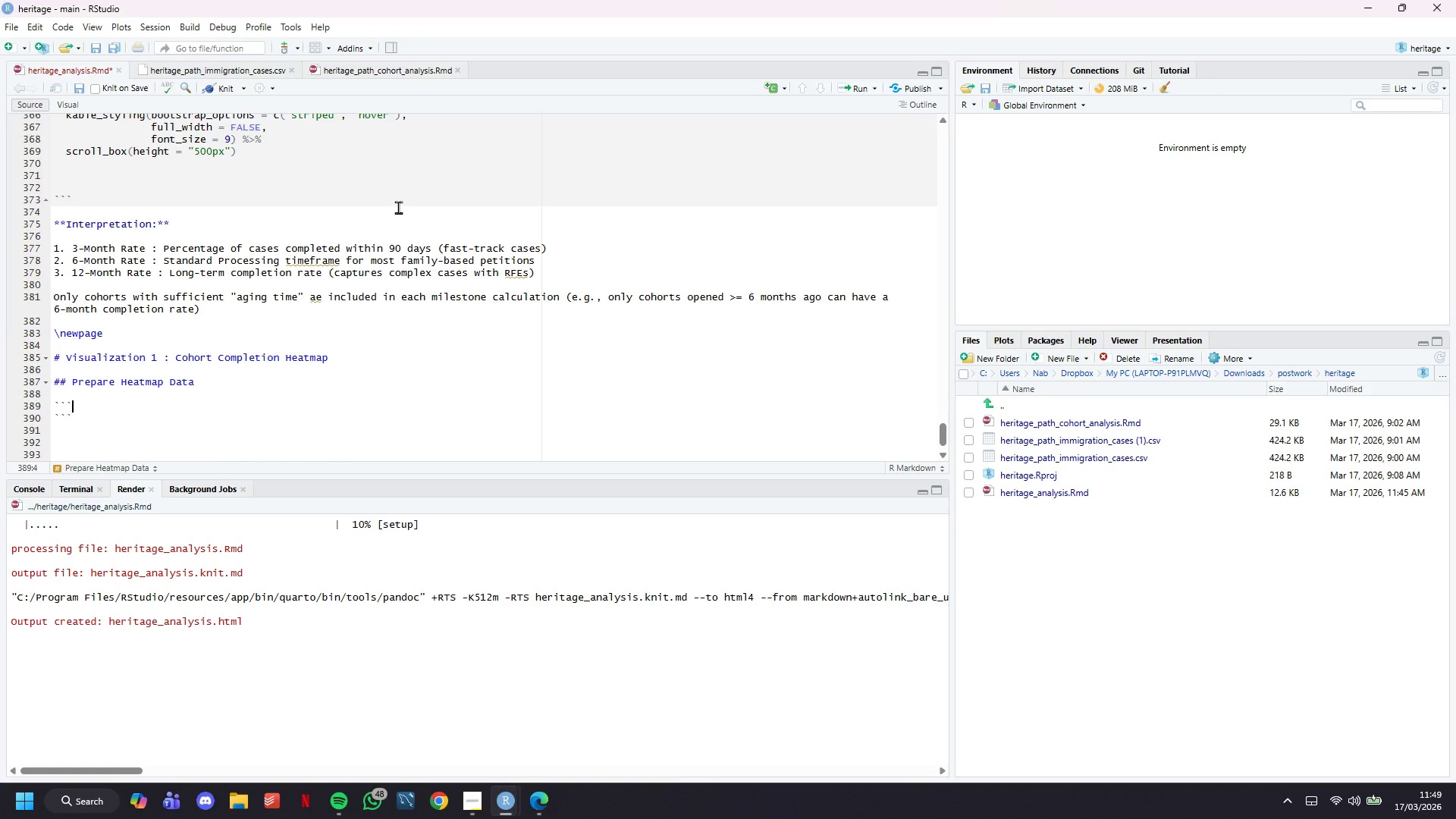 
type({r heatmap-prep)
 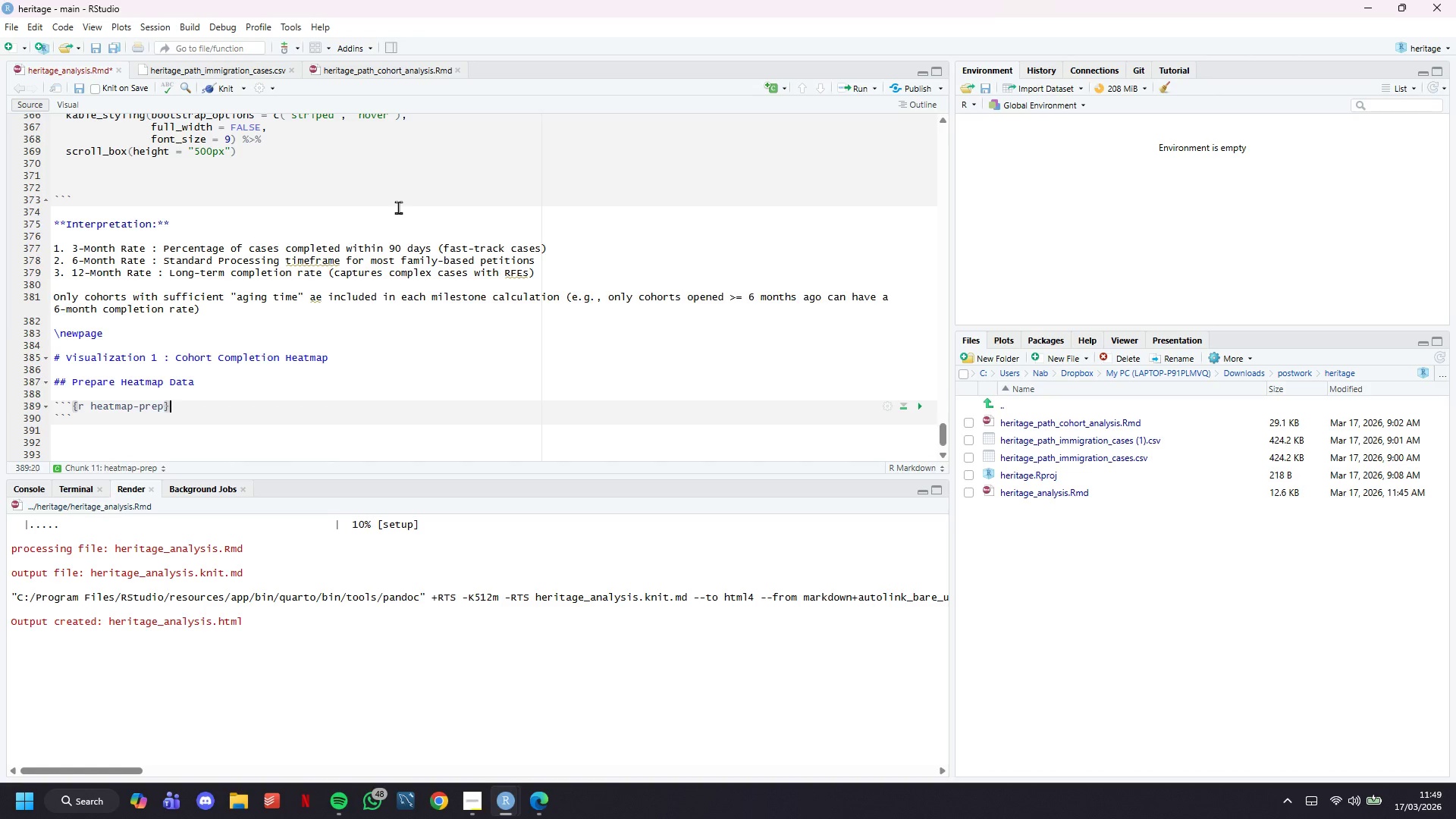 
key(ArrowRight)
 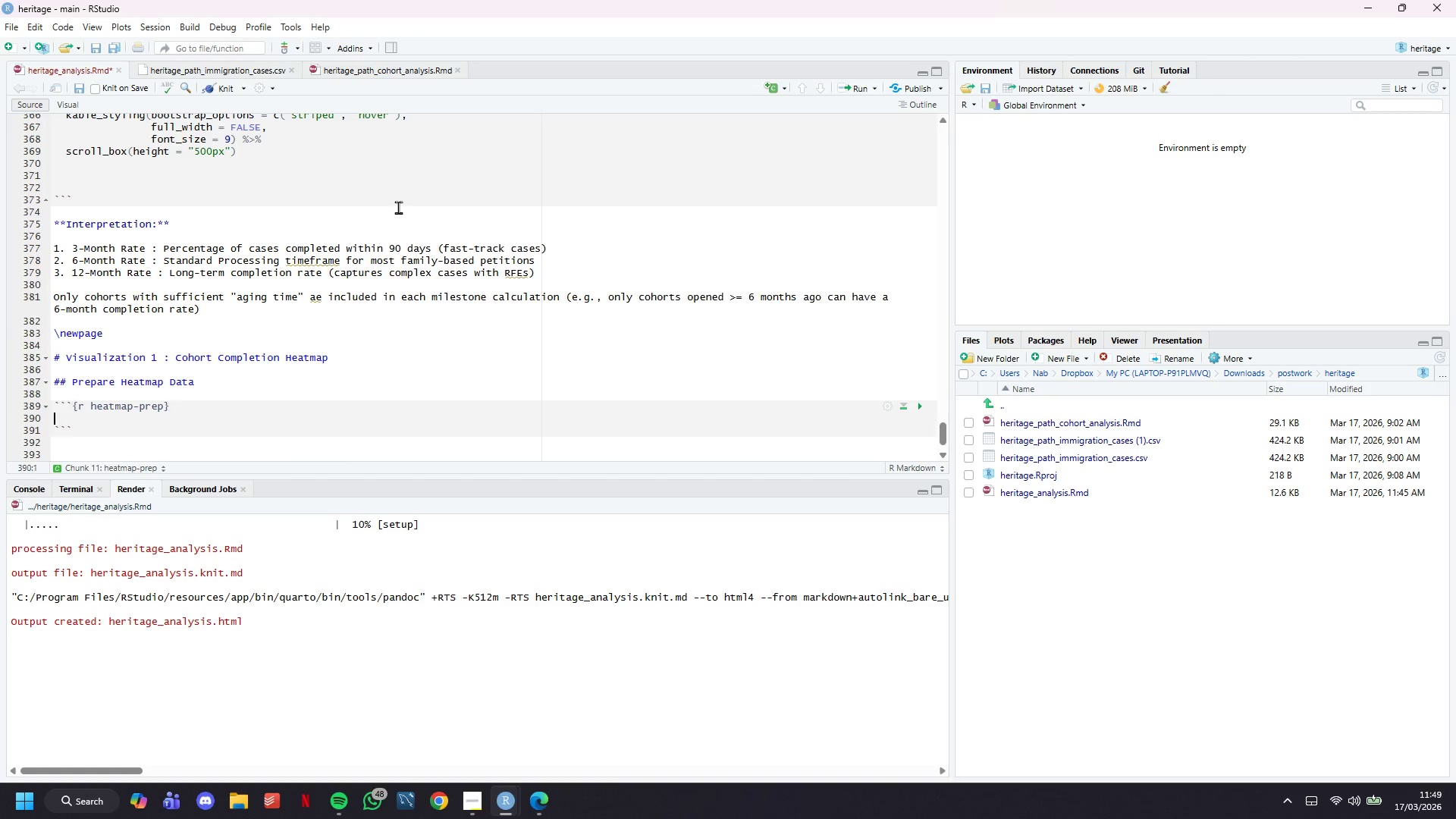 
key(Enter)
 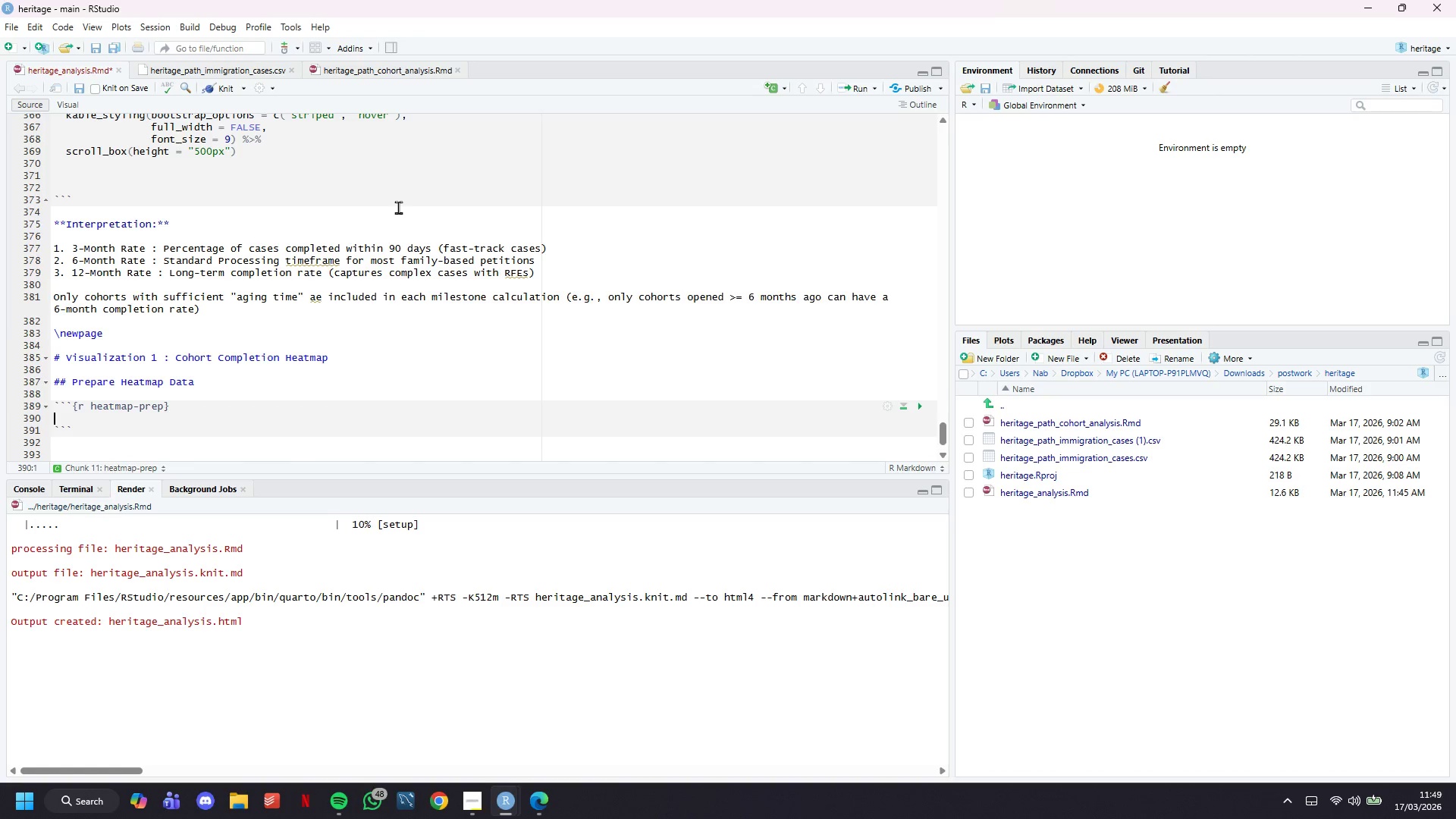 
key(Enter)
 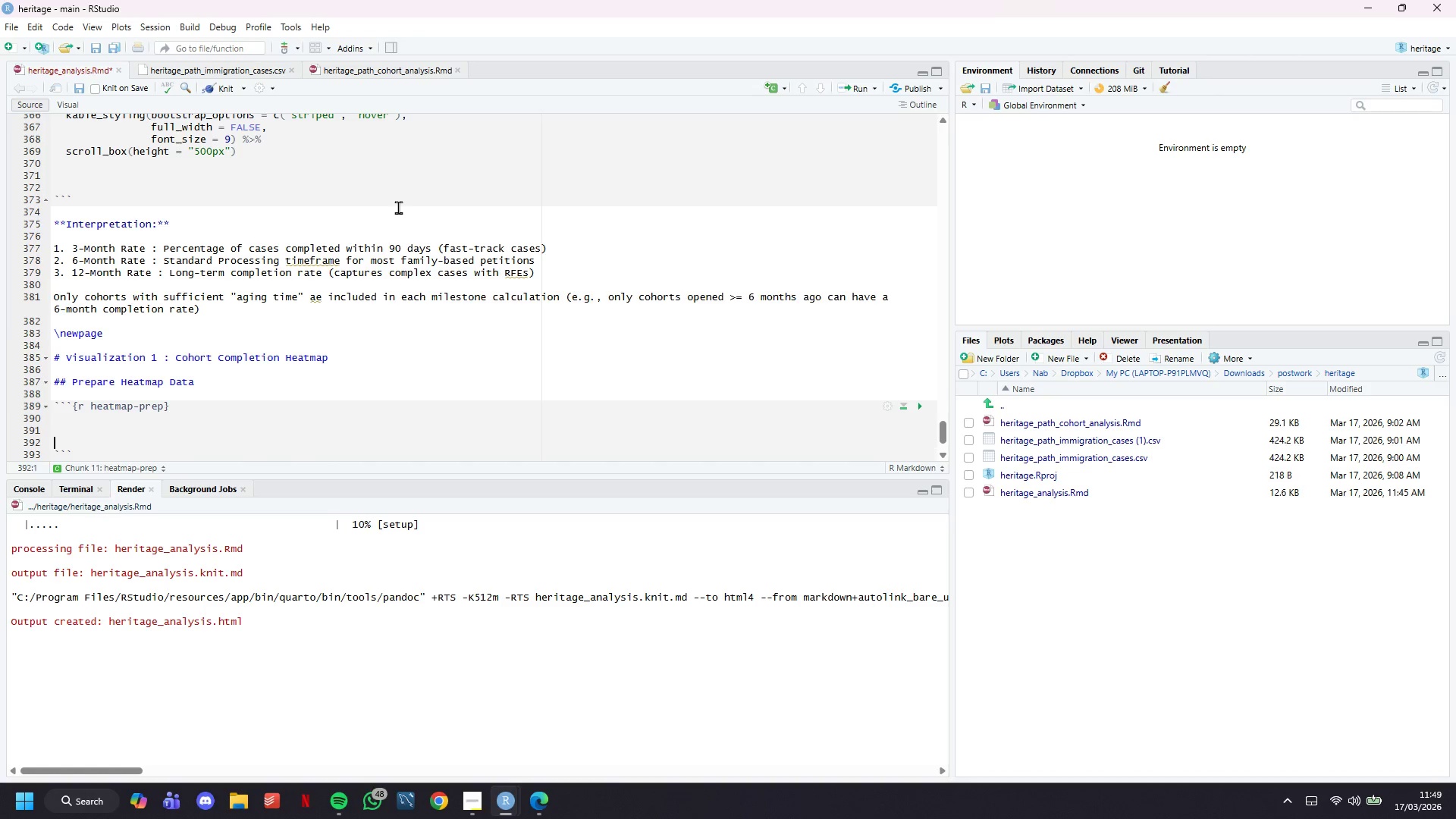 
key(Enter)
 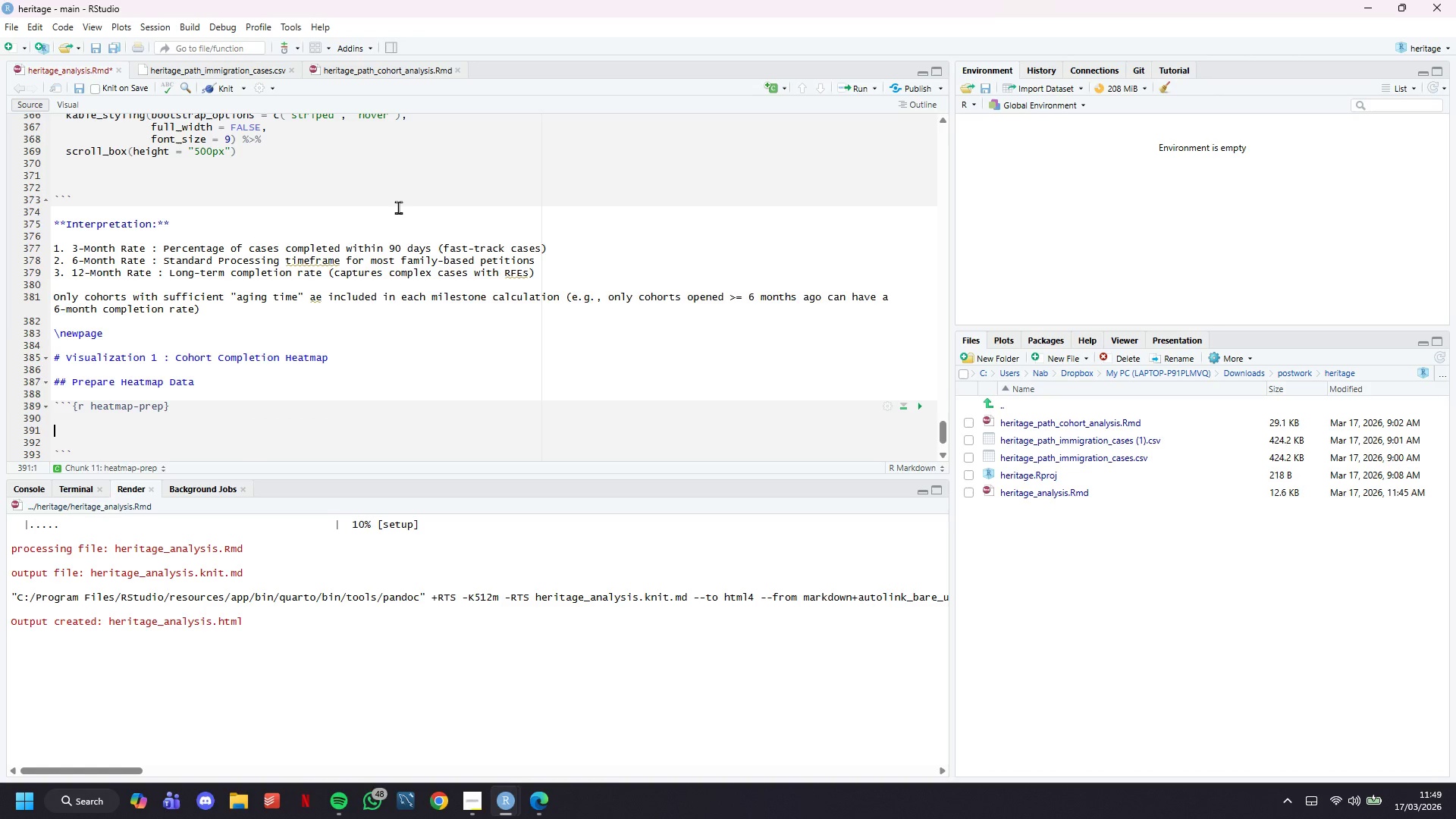 
key(ArrowUp)
 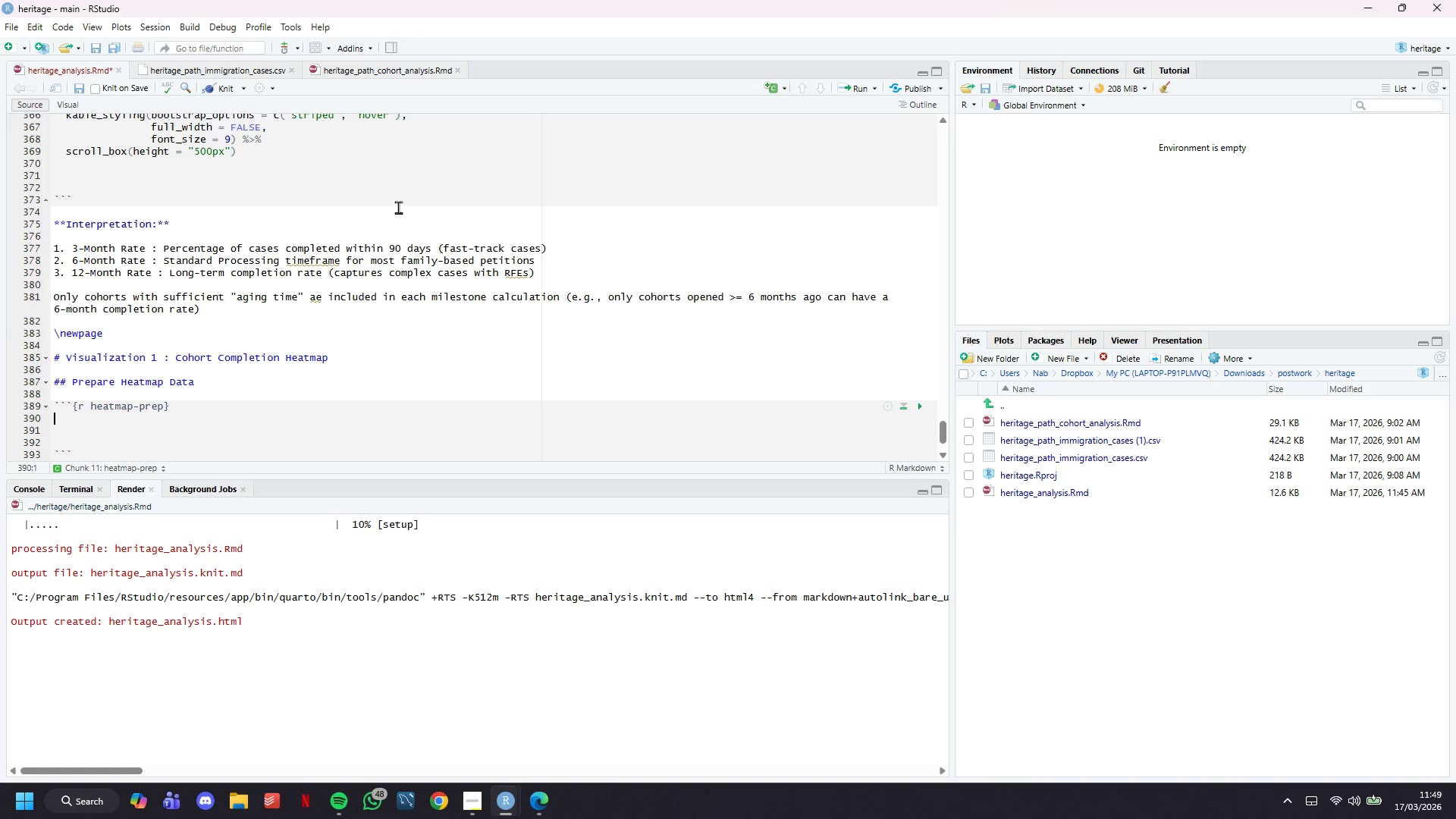 
key(ArrowUp)
 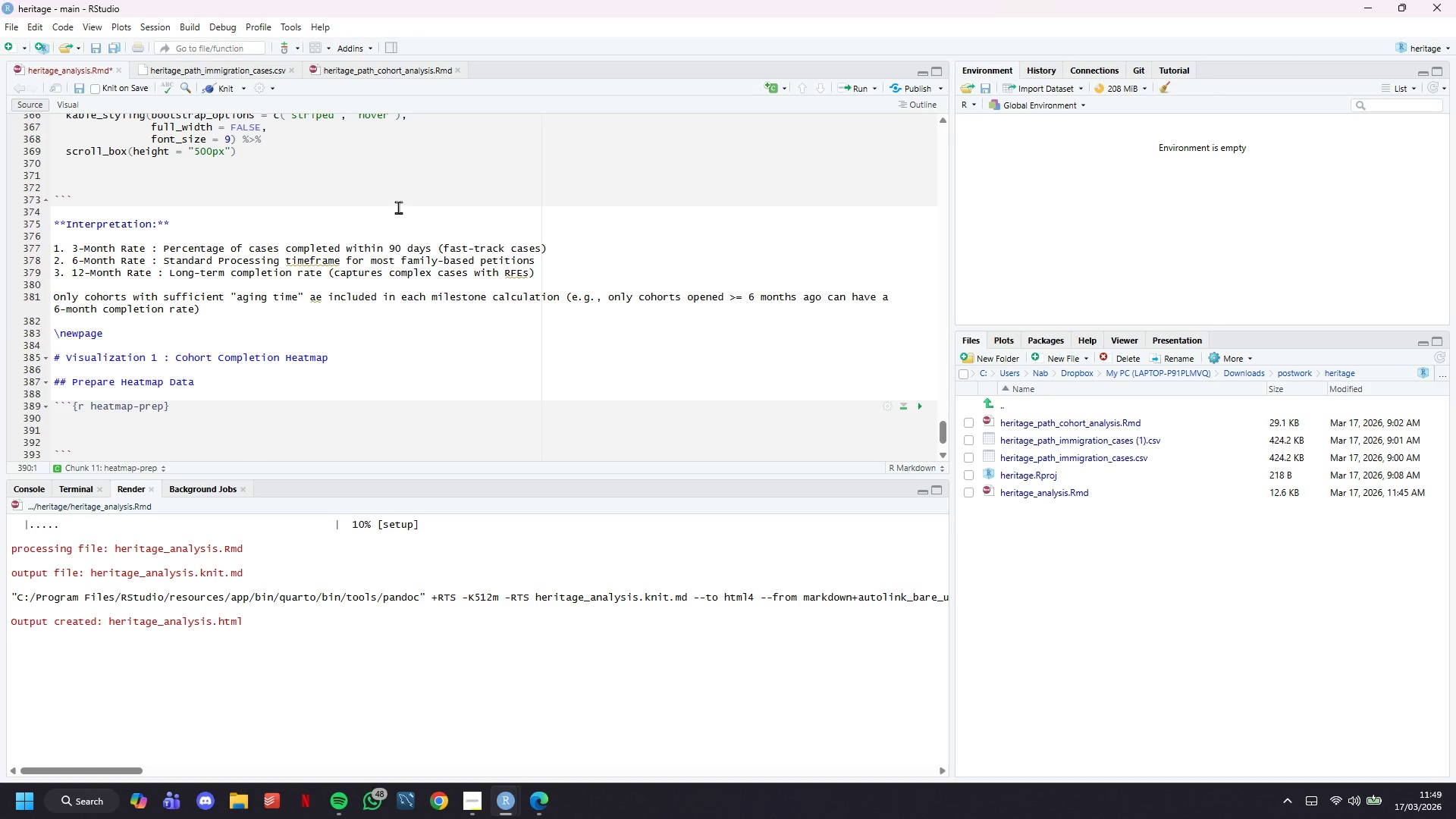 
type(# Reshape retention data for heatmpa)
key(Backspace)
key(Backspace)
type(ap (long format)
 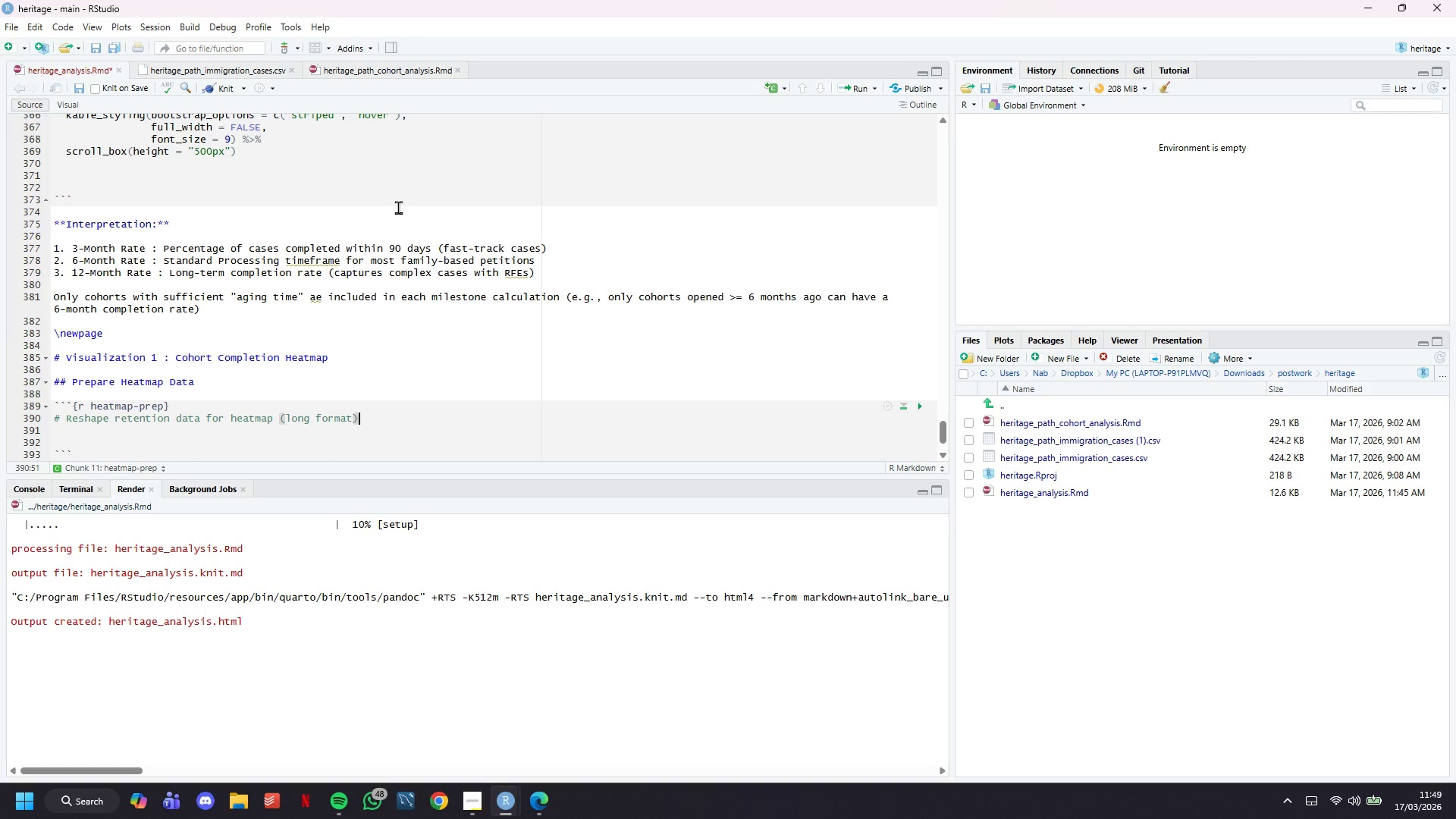 
 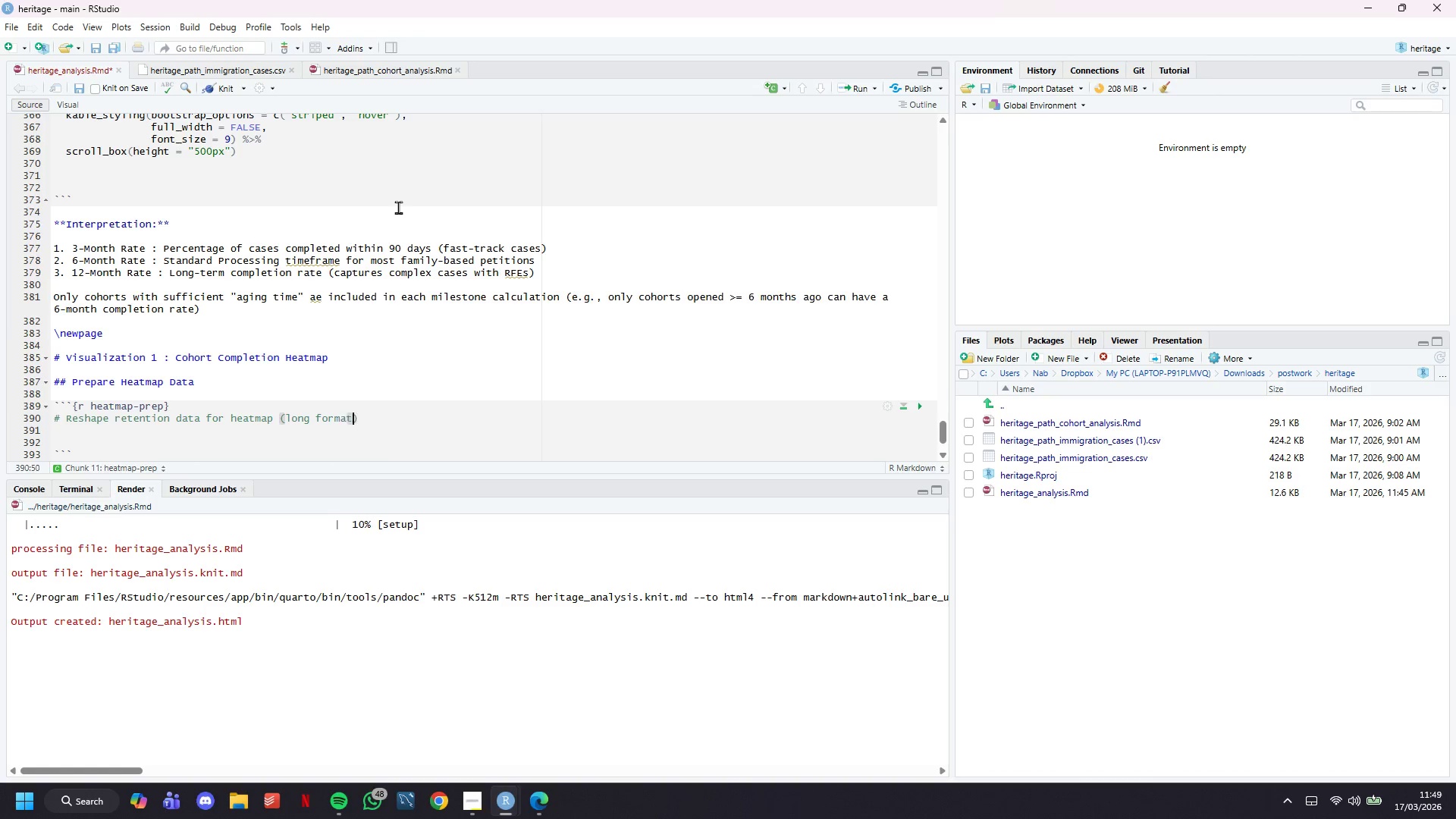 
key(ArrowRight)
 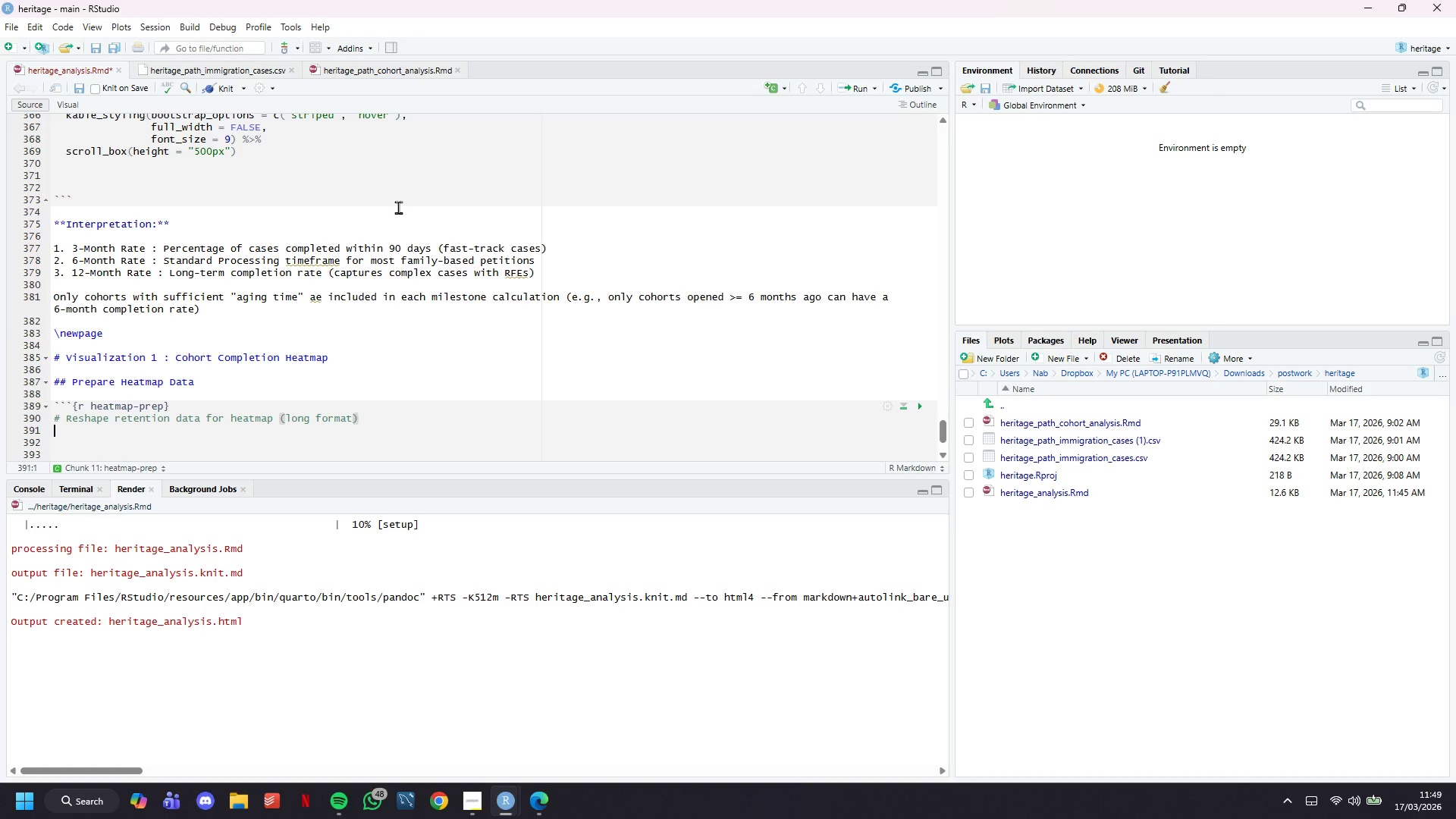 
key(Enter)
 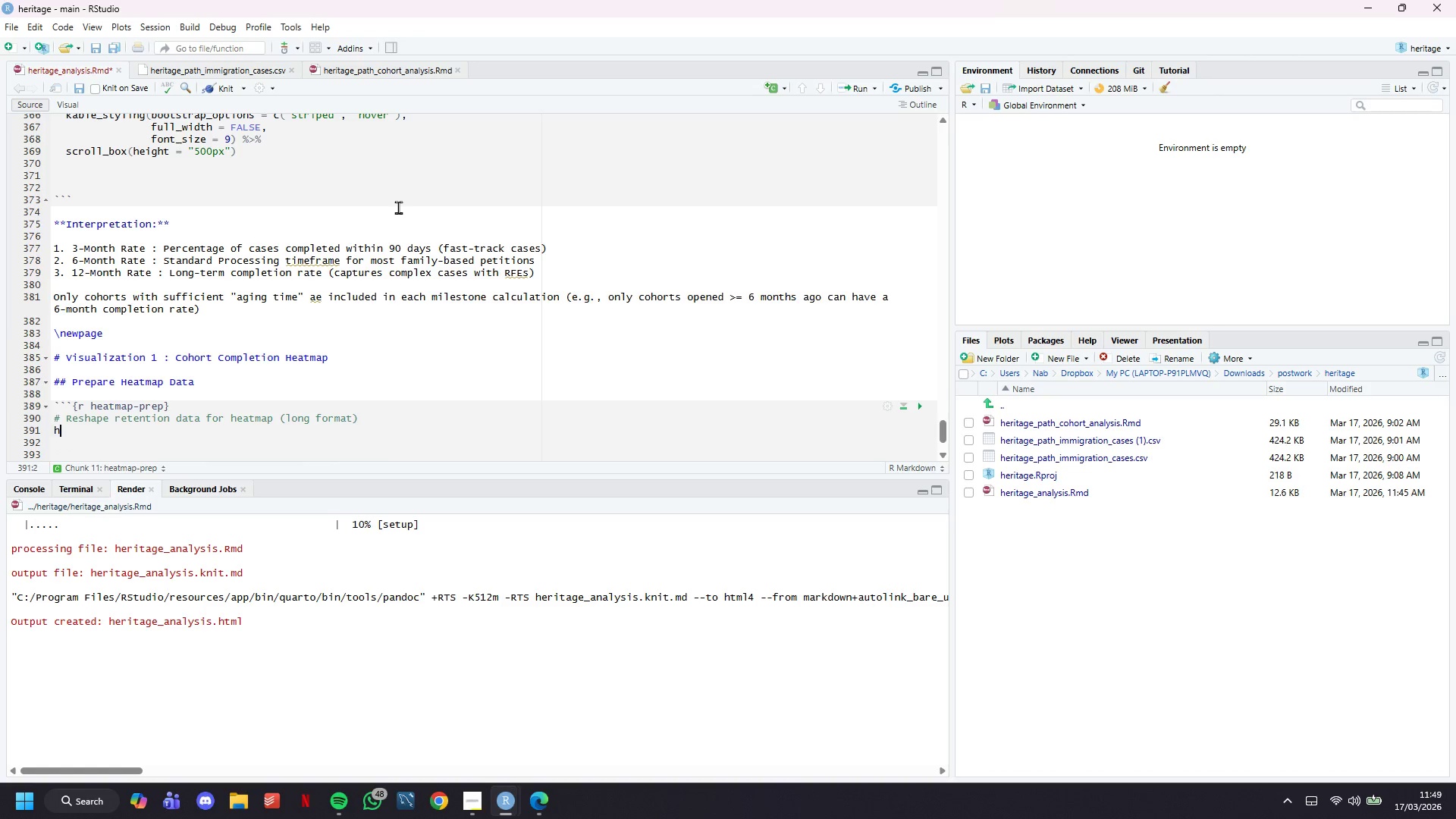 
type(heatmap_data <- cohort_retention %>%)
 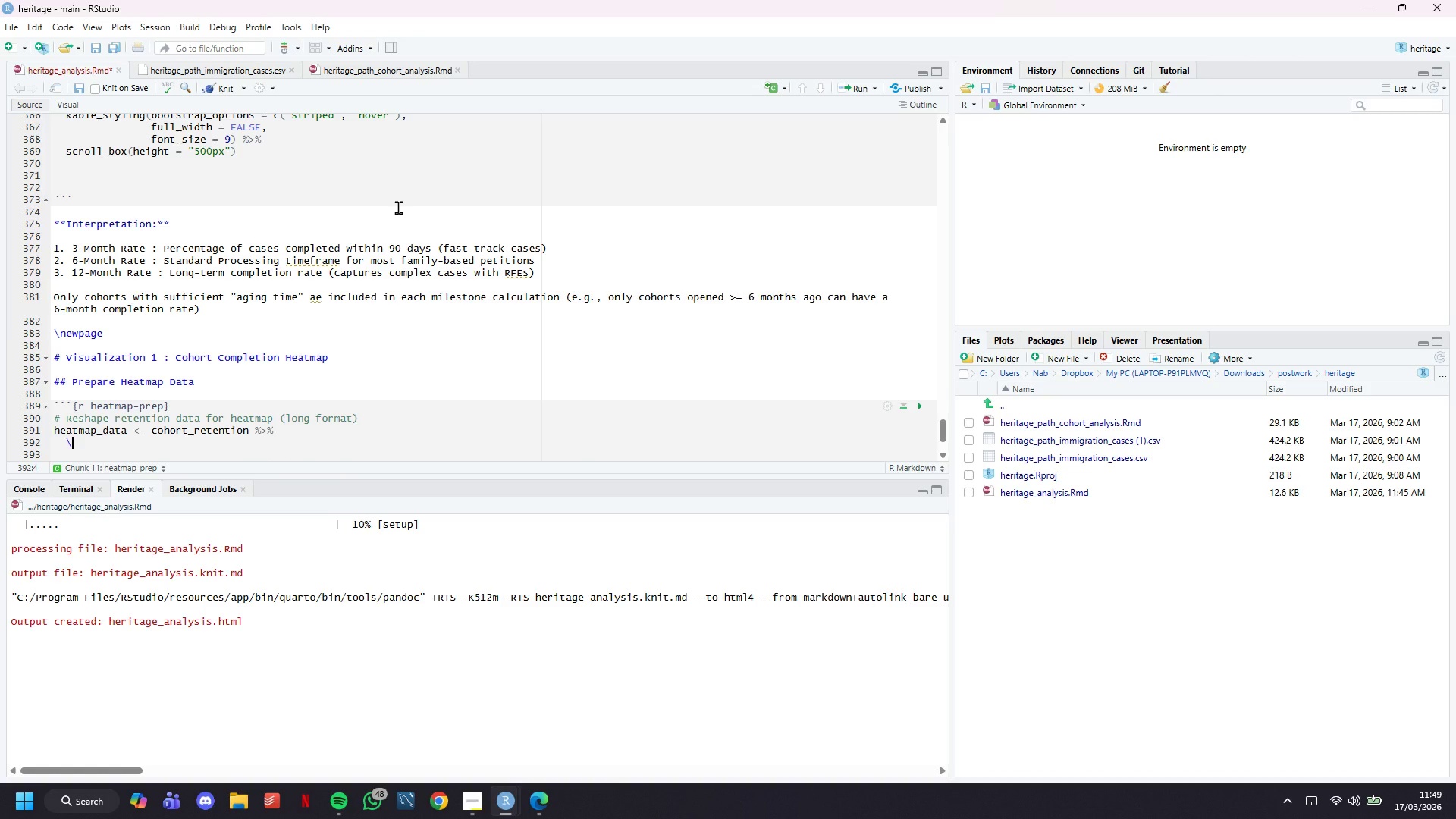 
 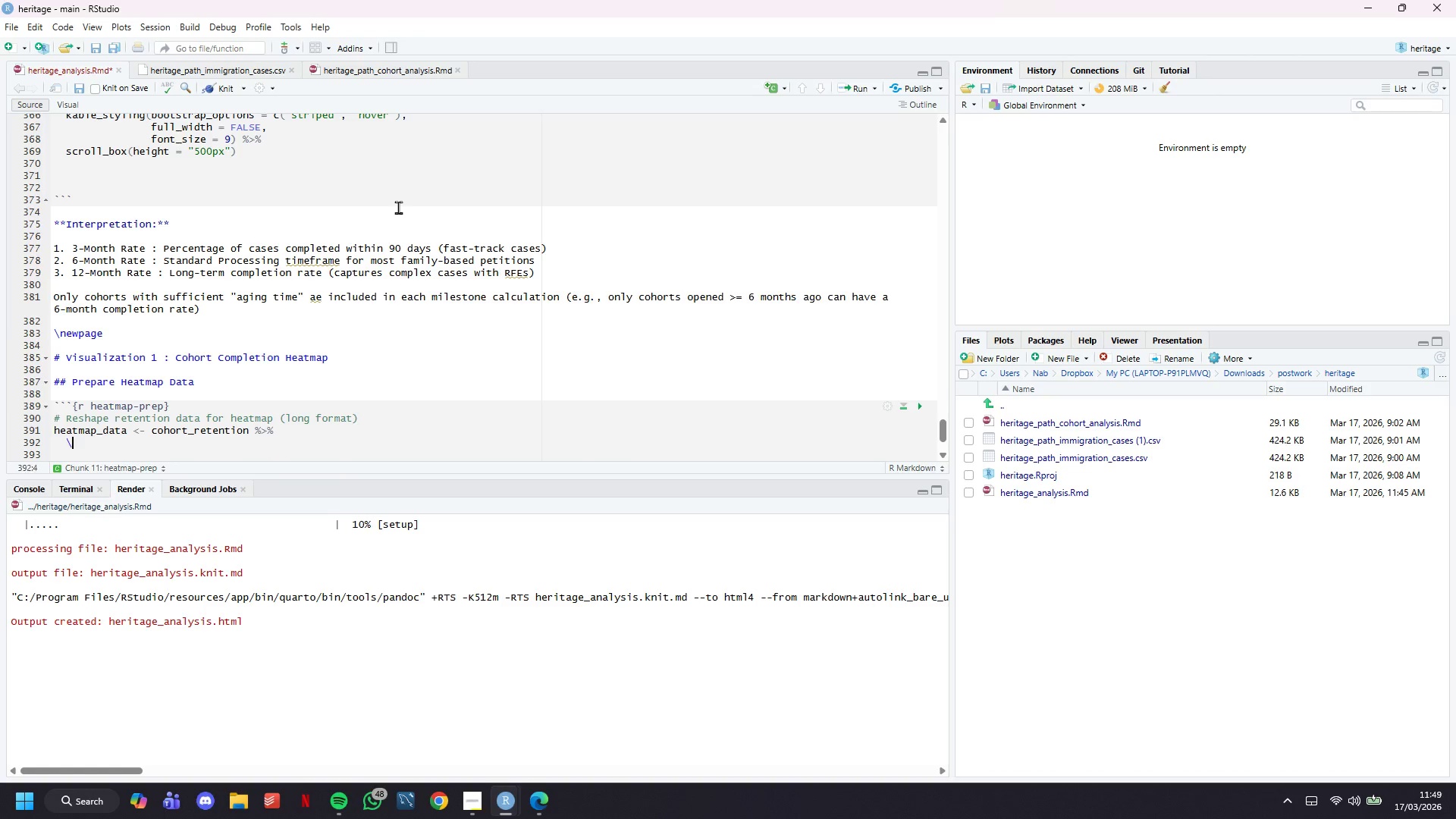 
key(Enter)
 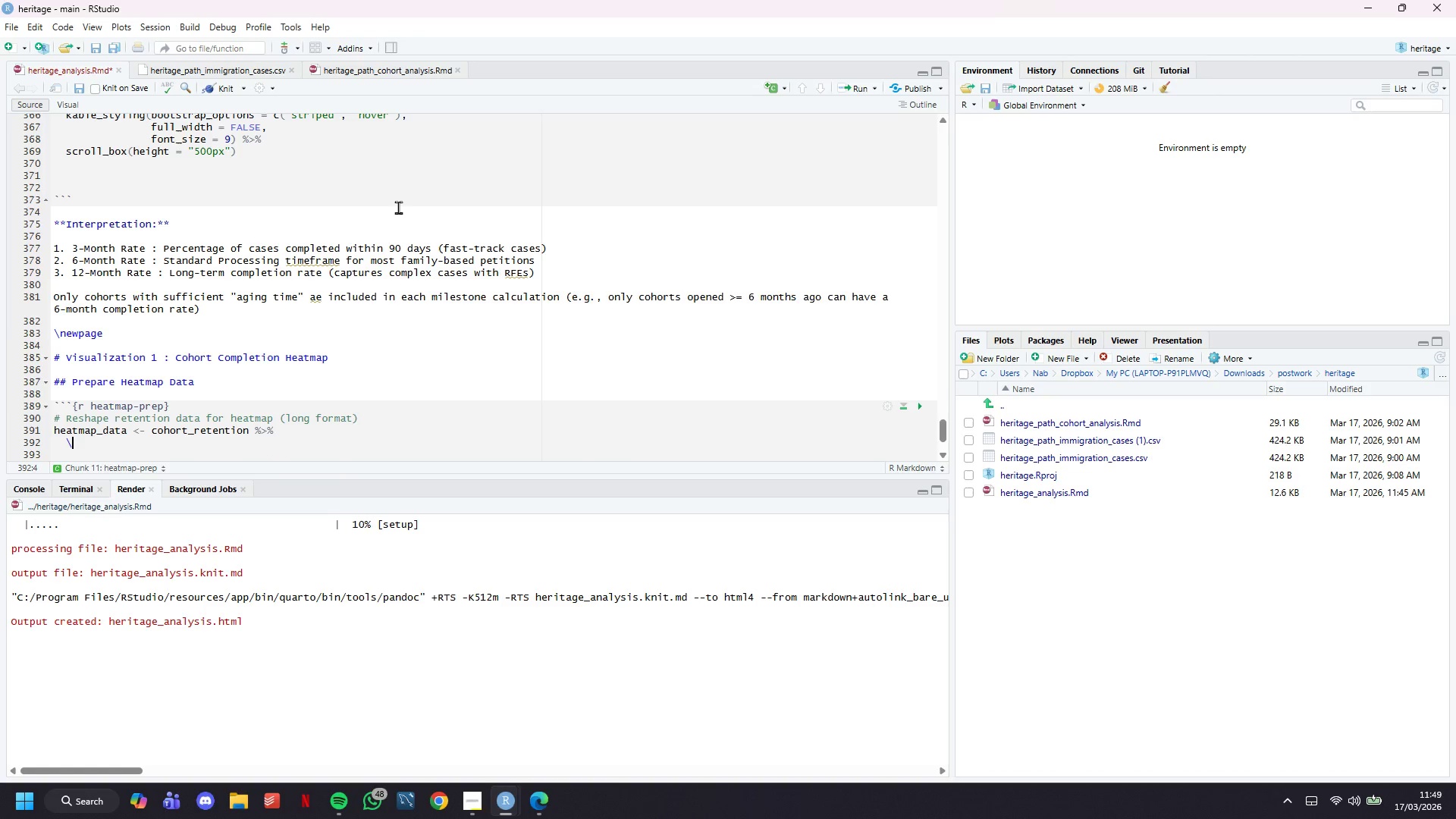 
type(\)
key(Backspace)
type(select(cohort)
key(Backspace)
type(t_label, cohort_month,)
 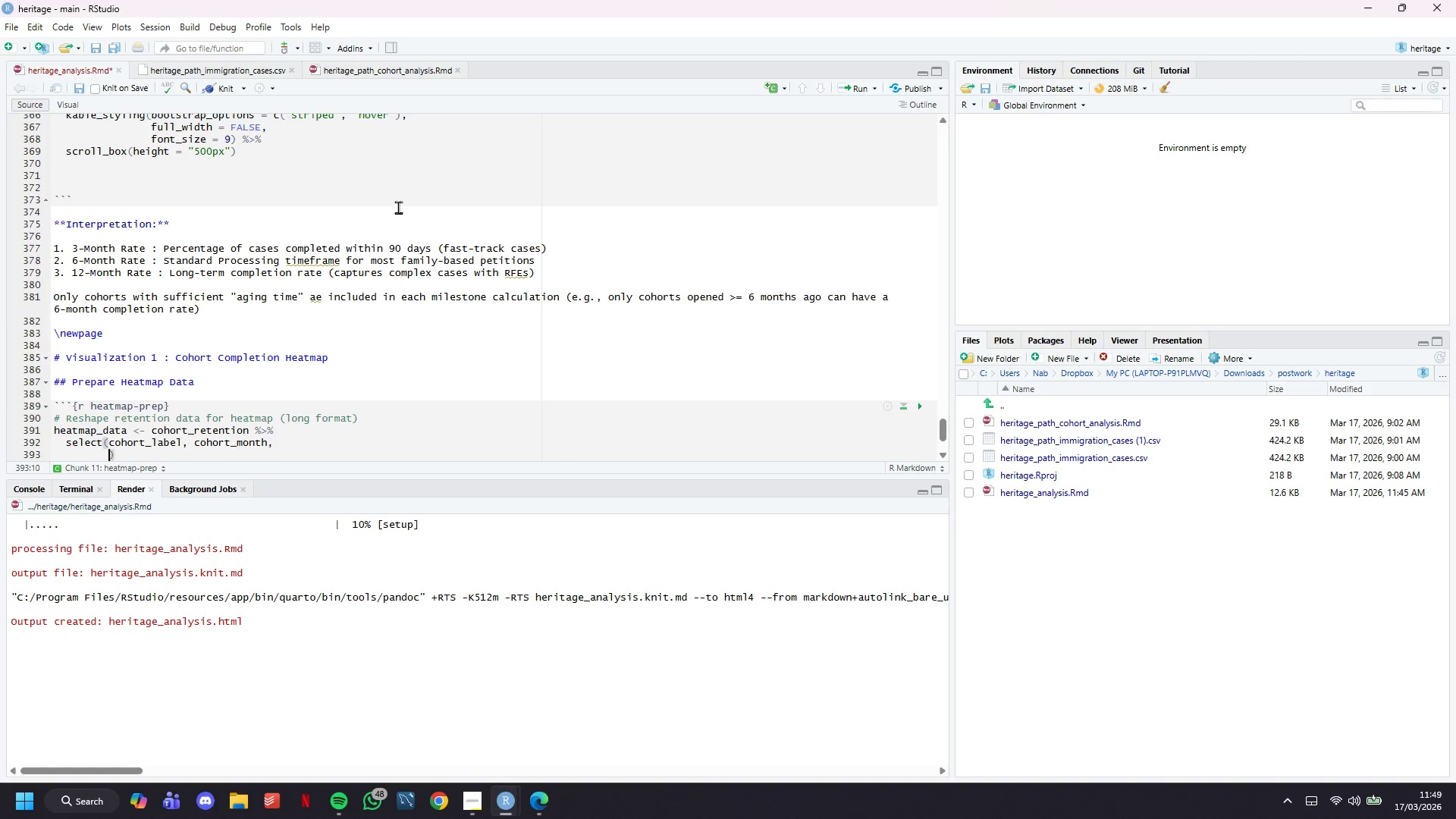 
 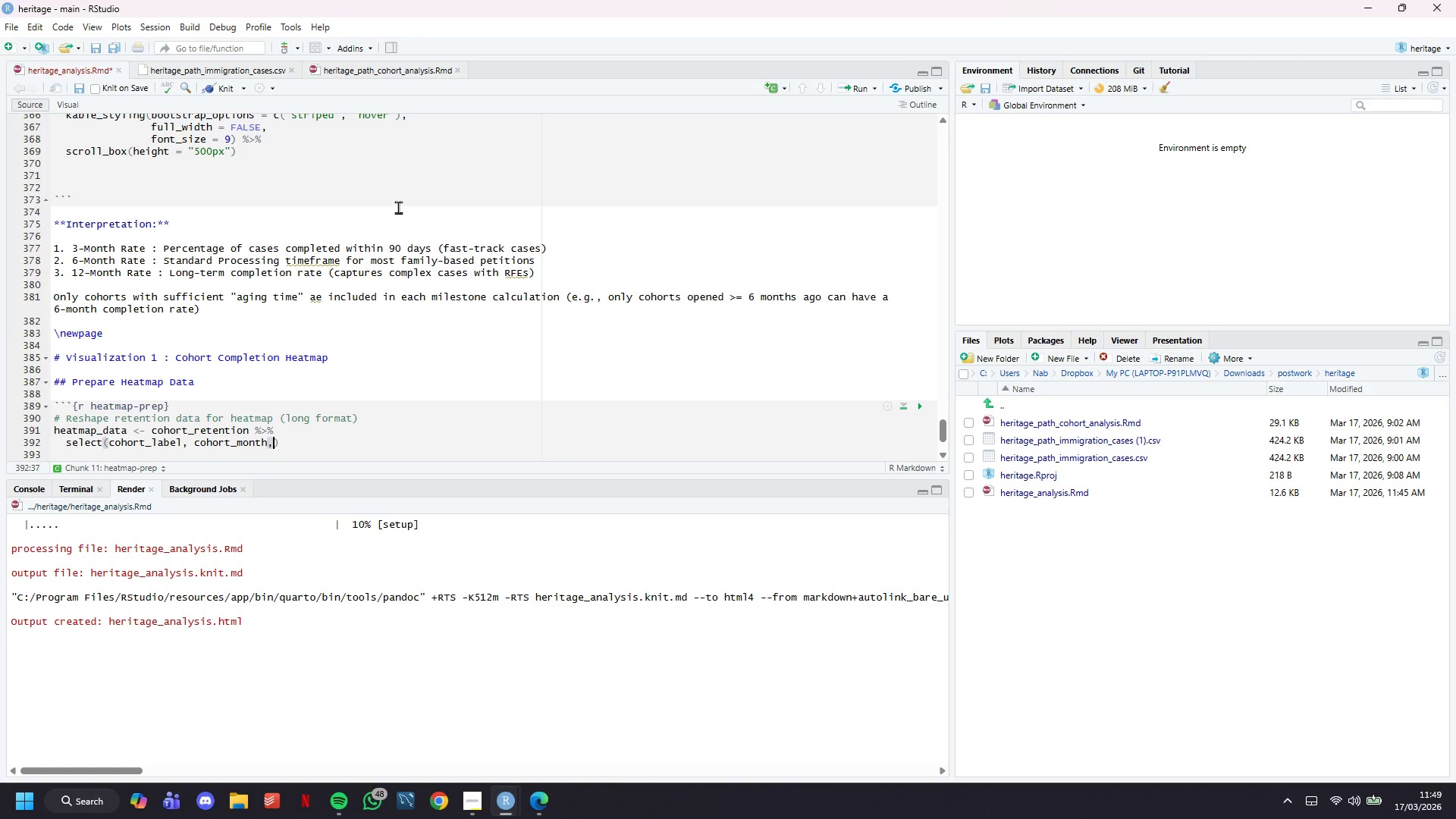 
key(Enter)
 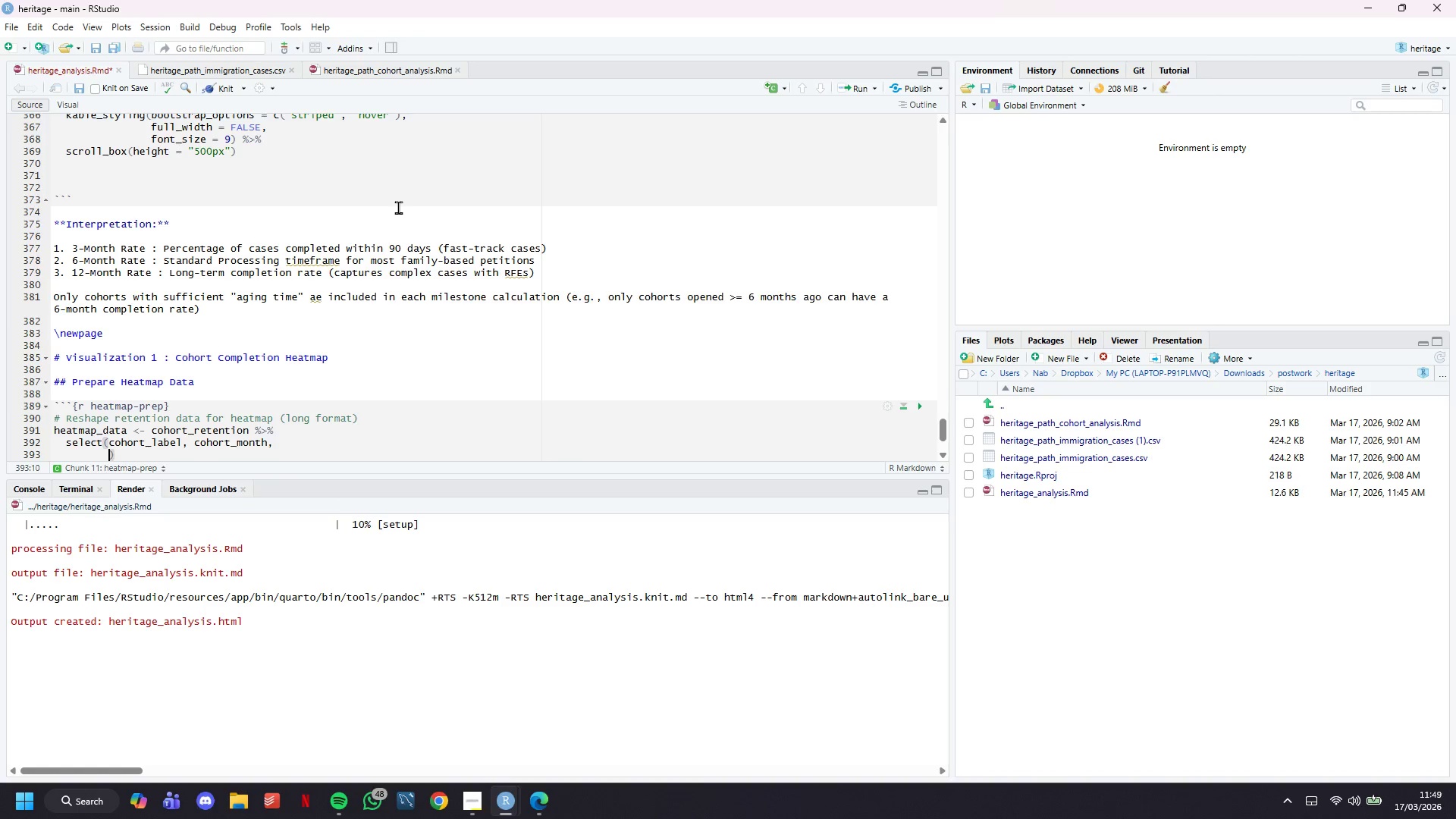 
key(Enter)
 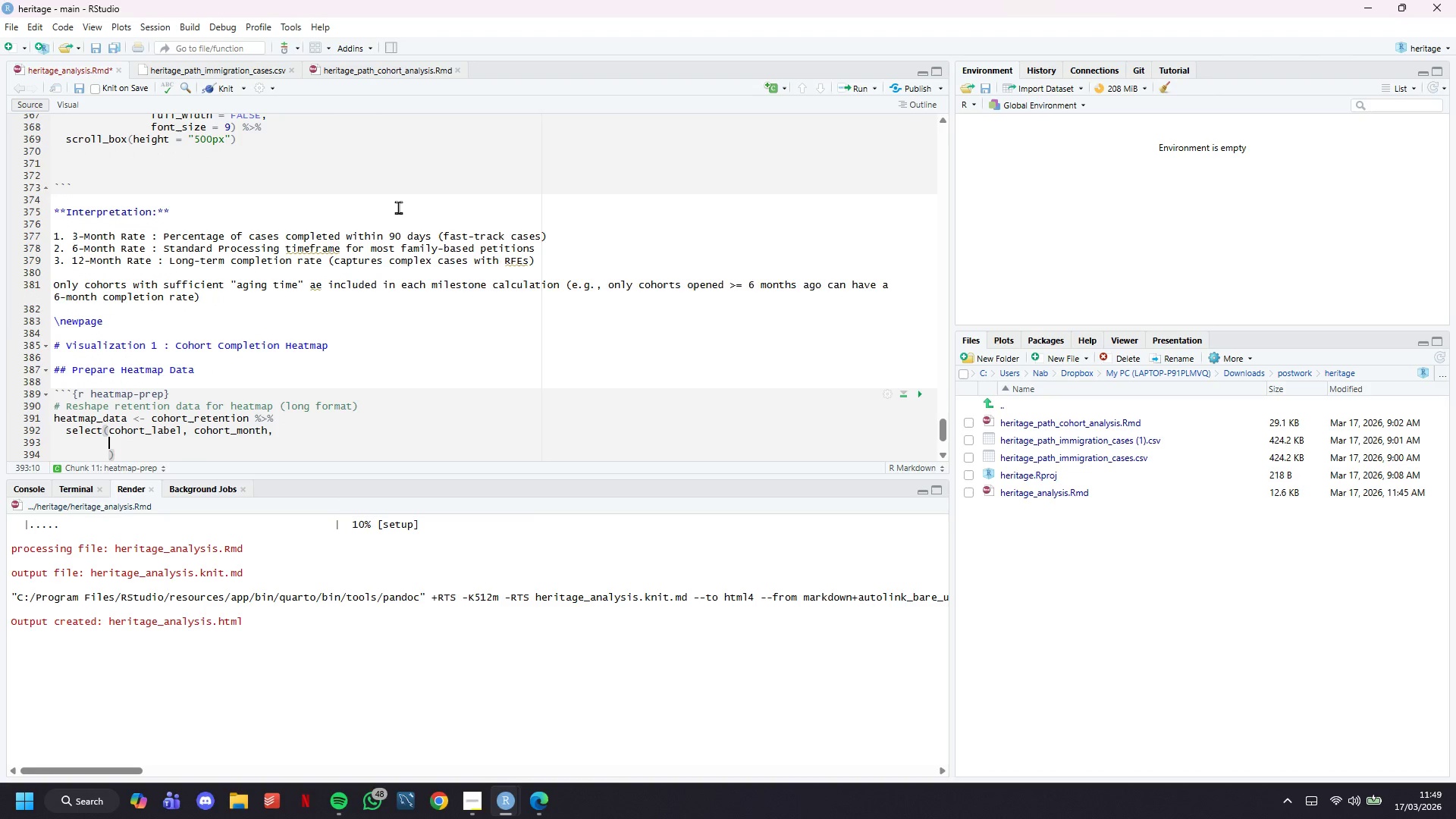 
key(ArrowUp)
 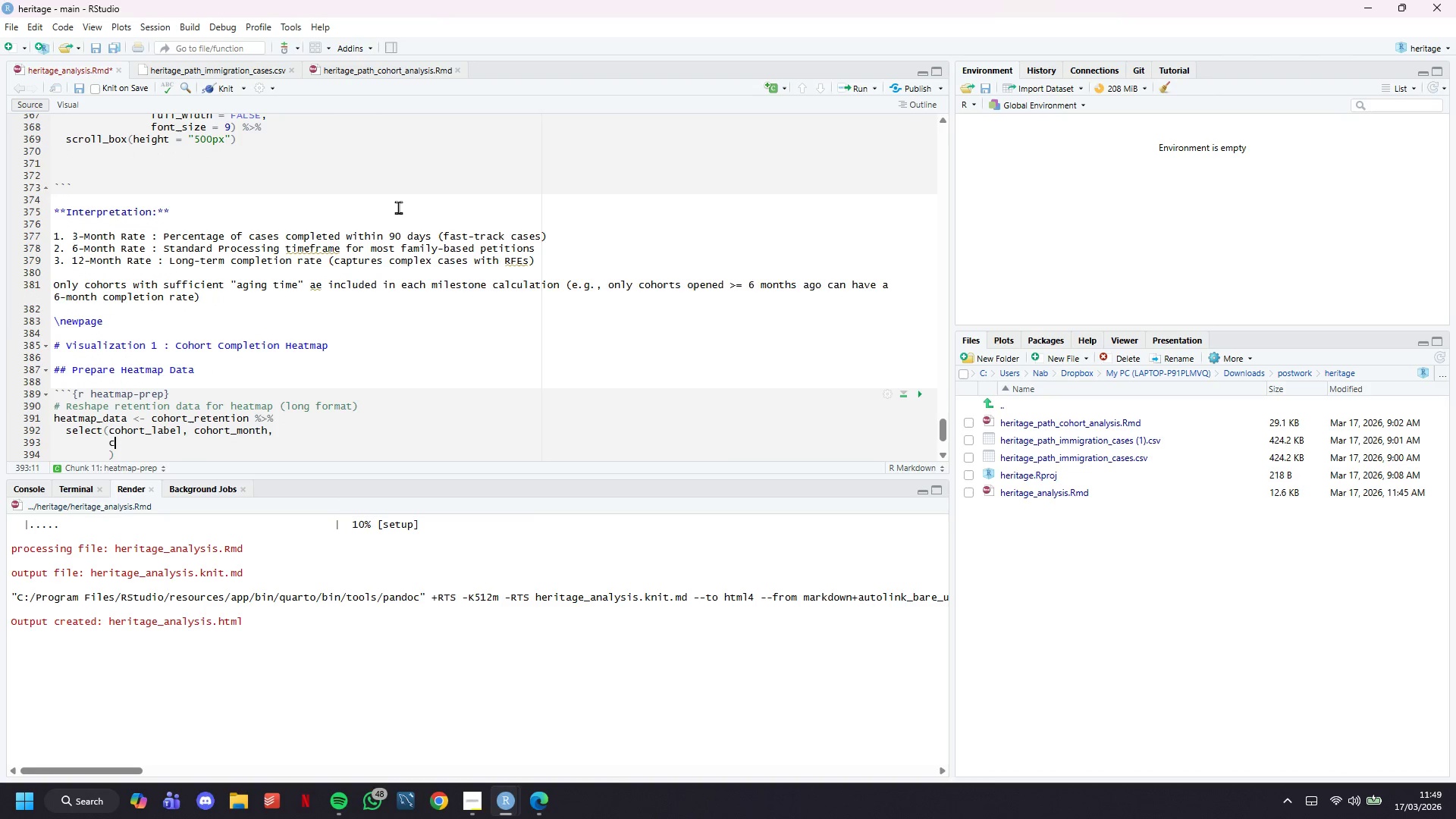 
type(completion_rate_3, completion_rt)
key(Backspace)
type(ra)
key(Backspace)
key(Backspace)
type(ate_6,)
 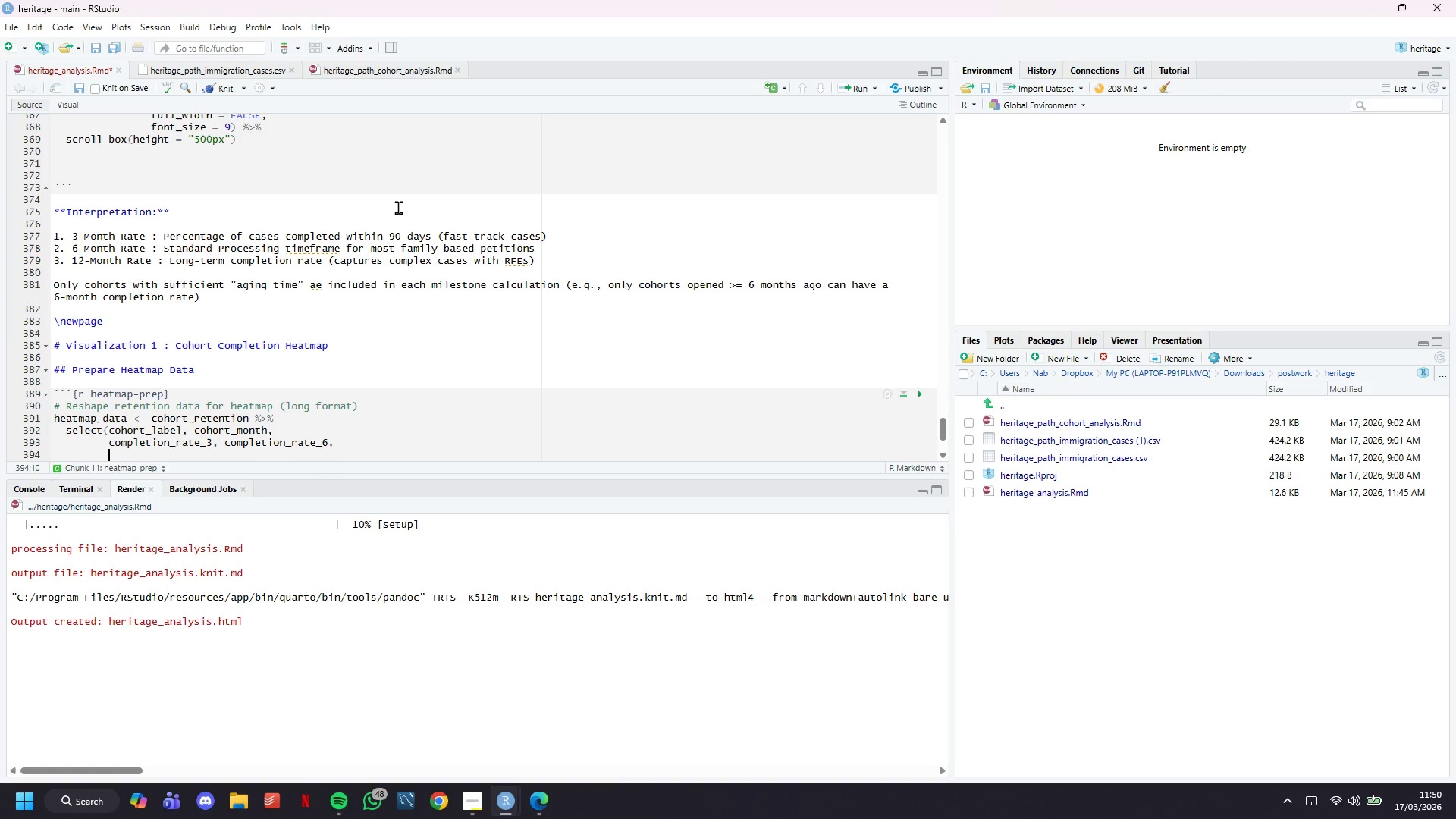 
 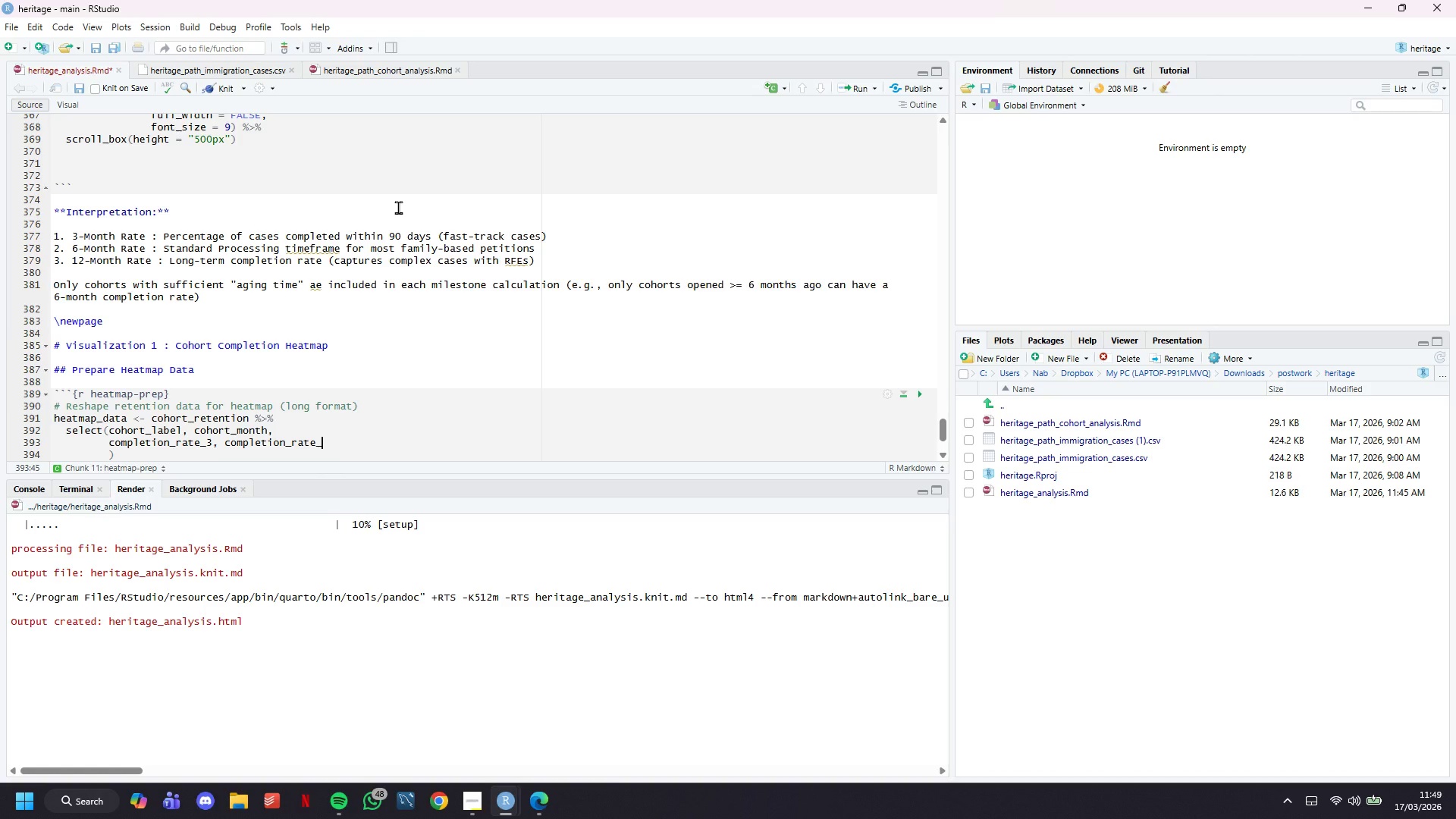 
key(Enter)
 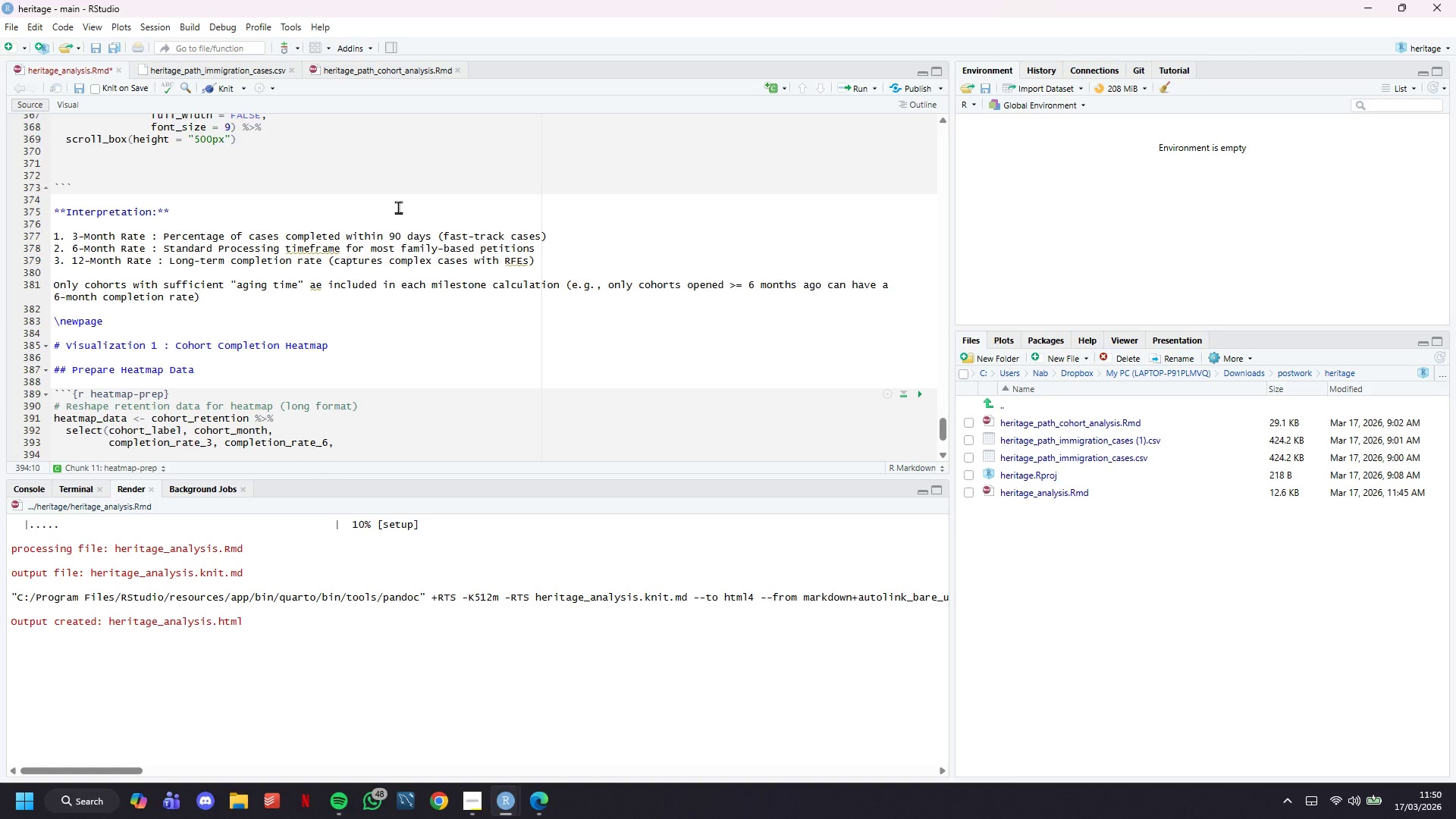 
scroll: coordinate [398, 207], scroll_direction: down, amount: 3.0
 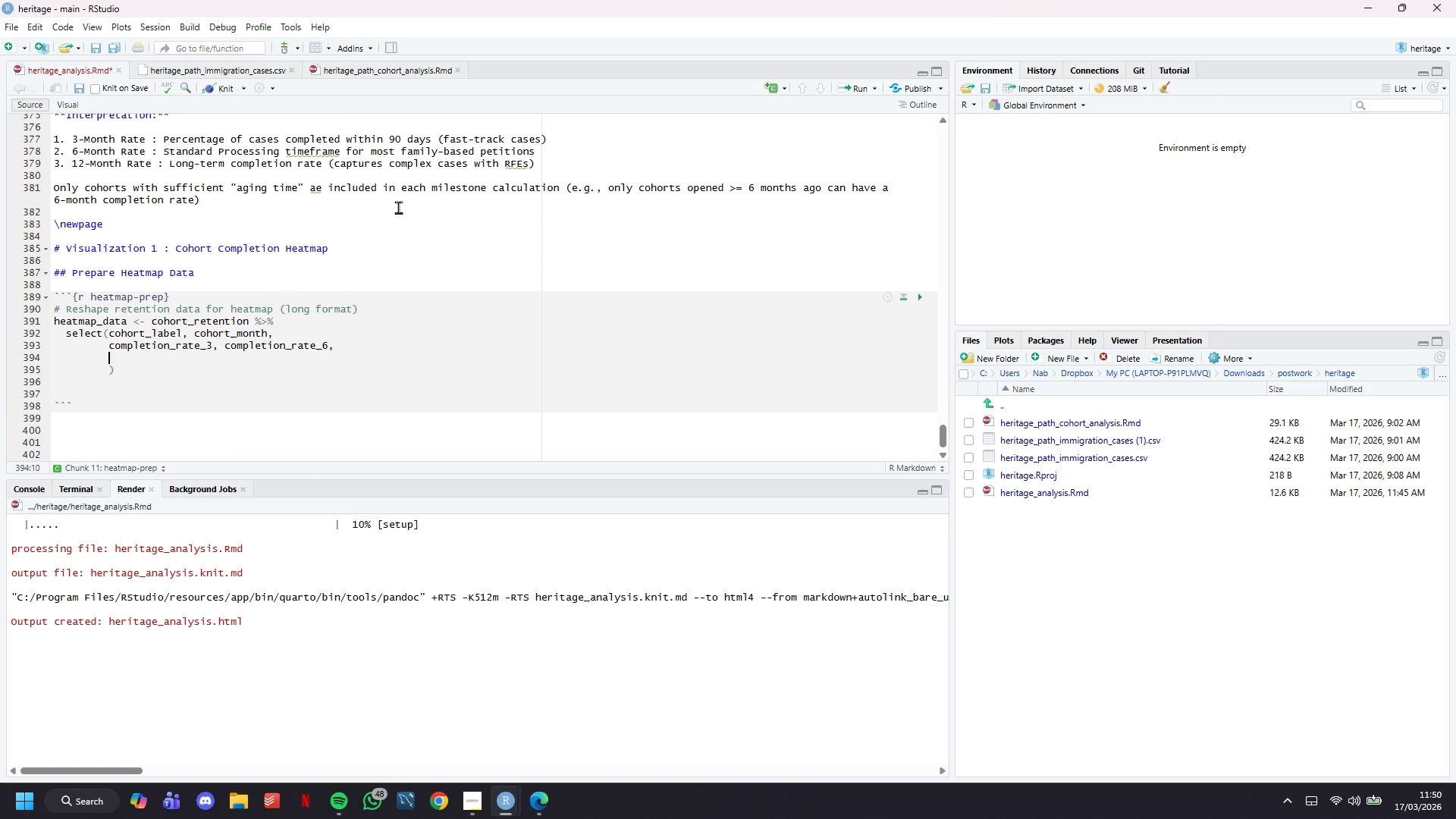 
type(completion_rate_9, completion_rate_12)
 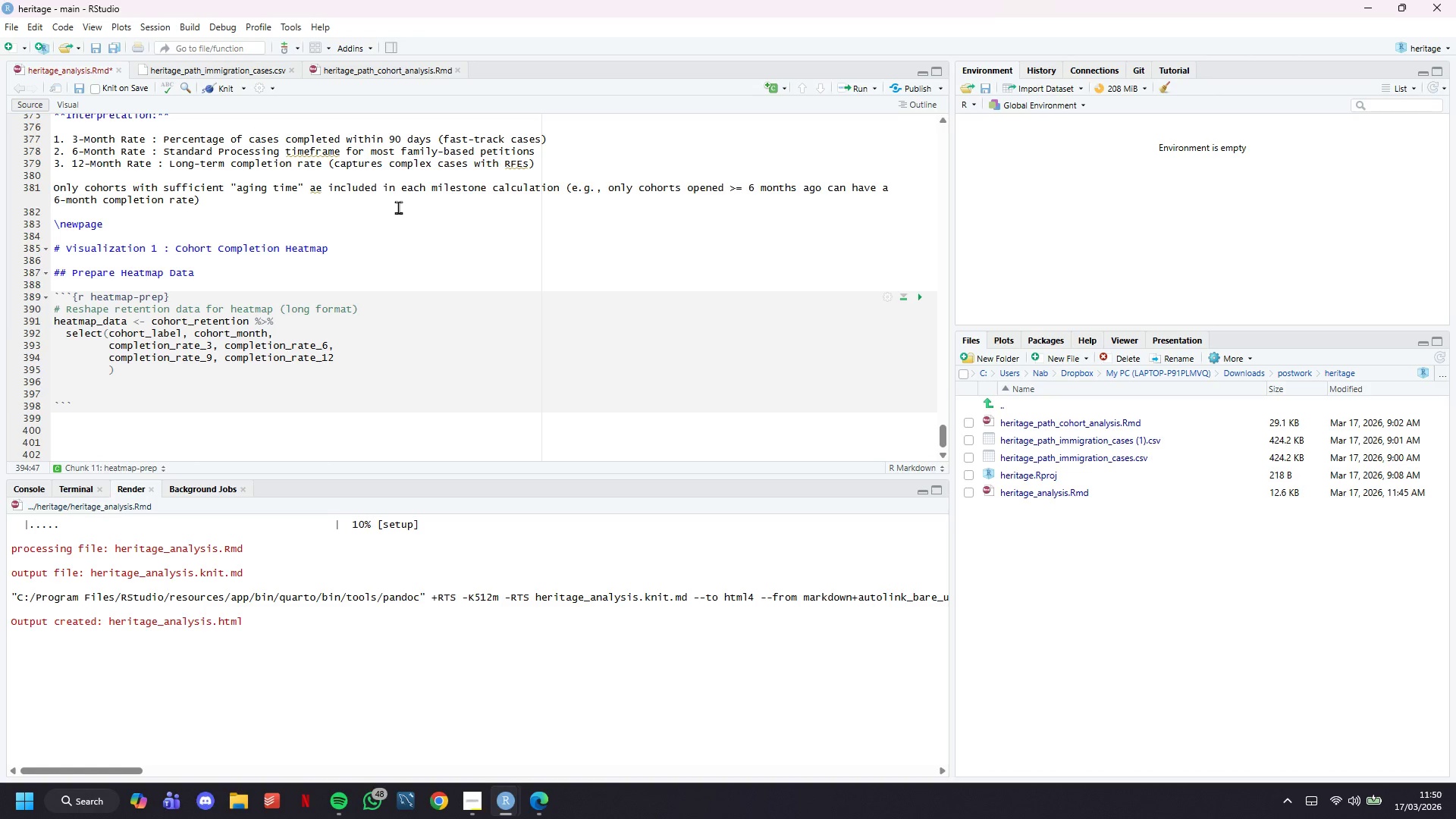 
key(ArrowRight)
 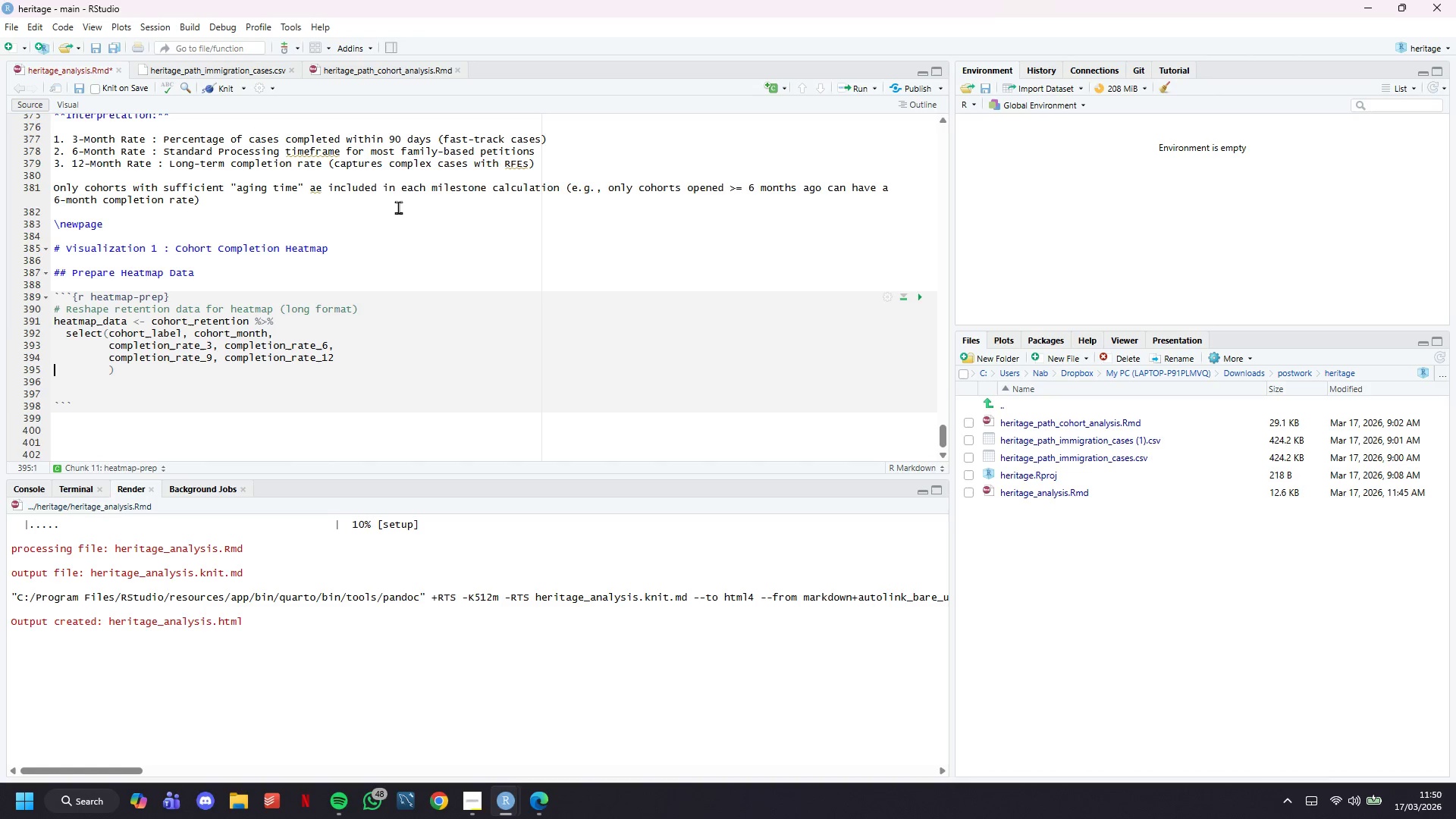 
key(Backspace)
 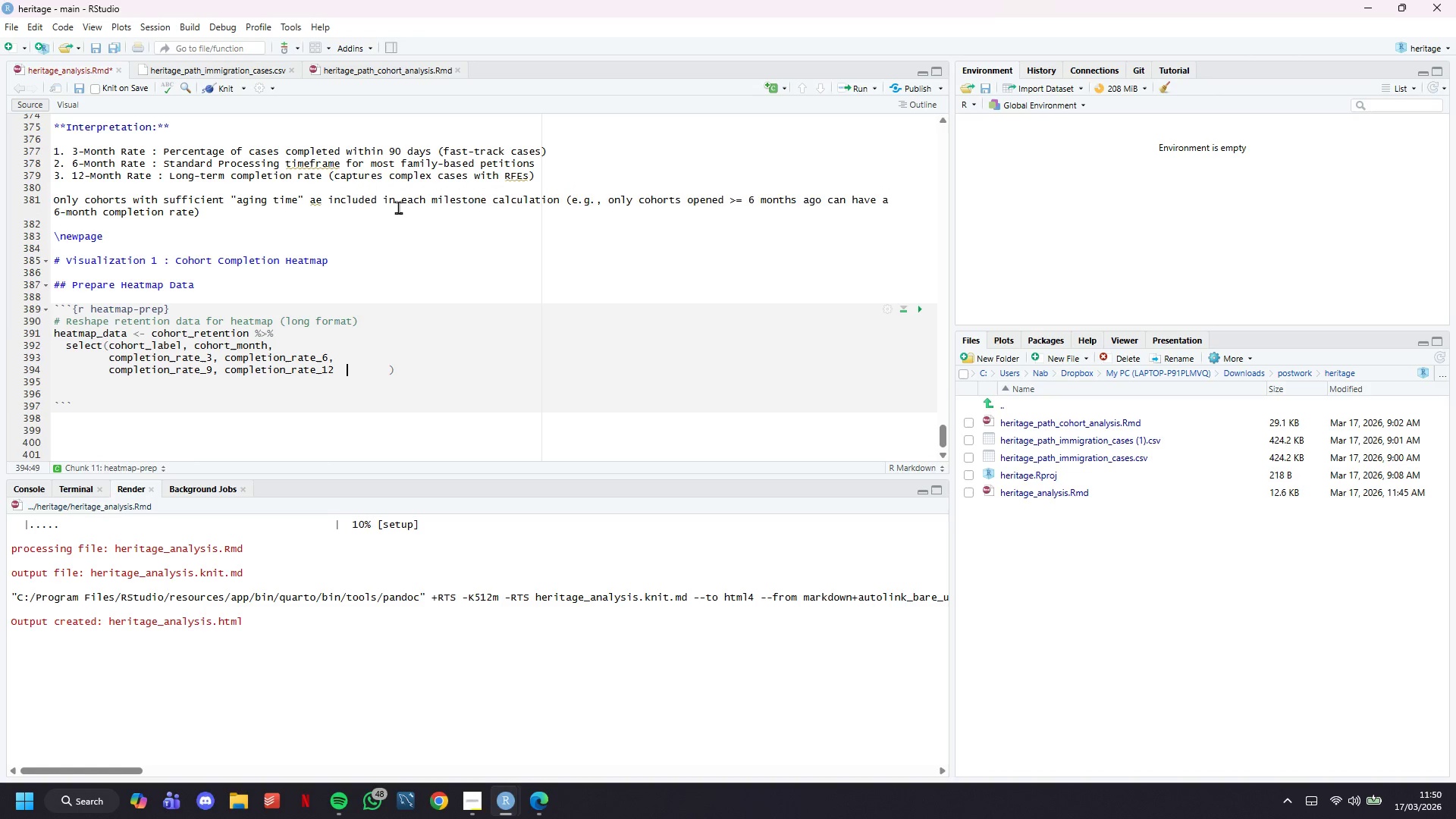 
hold_key(key=ArrowRight, duration=0.64)
 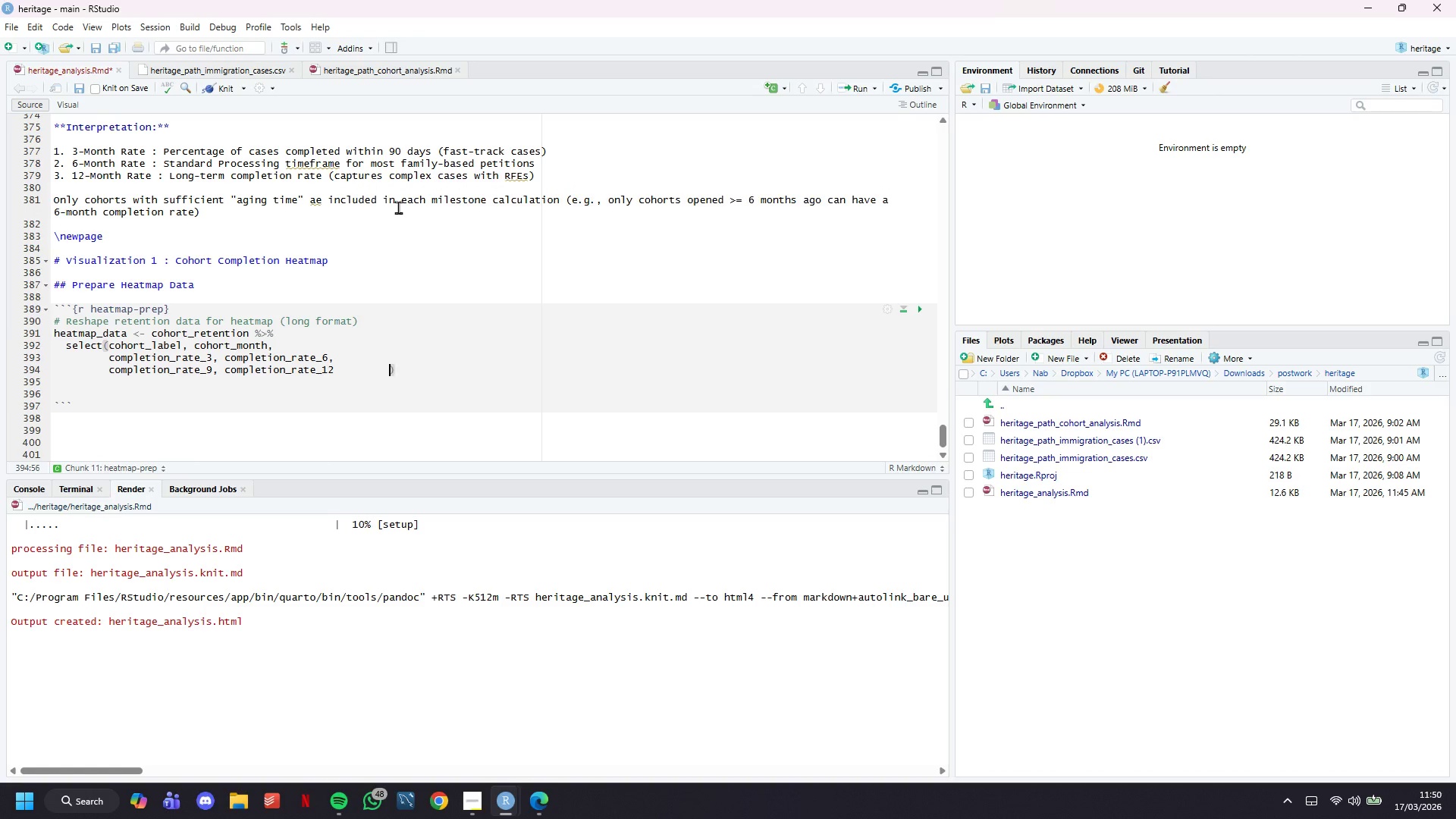 
key(ArrowLeft)
 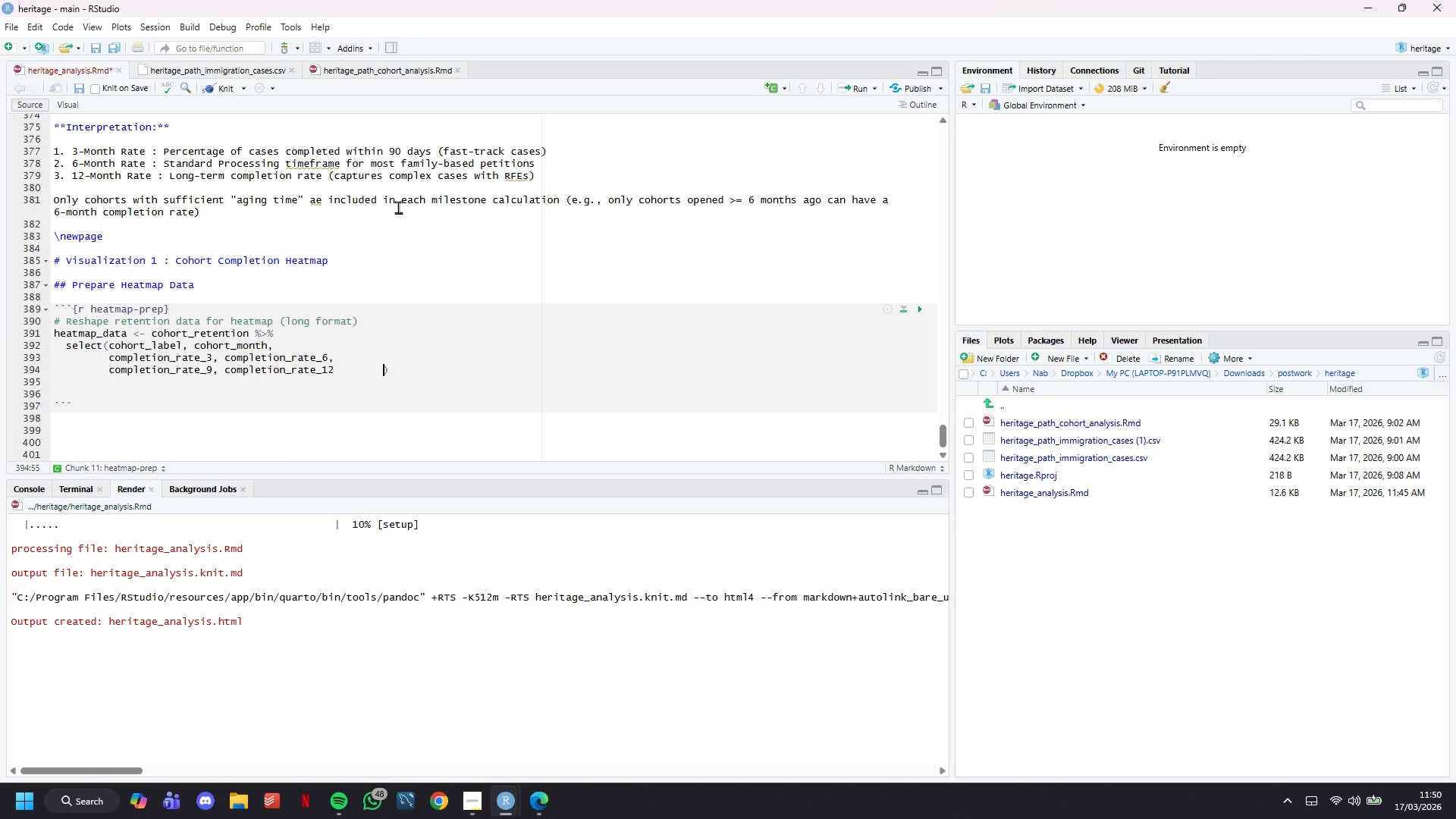 
key(Backspace)
 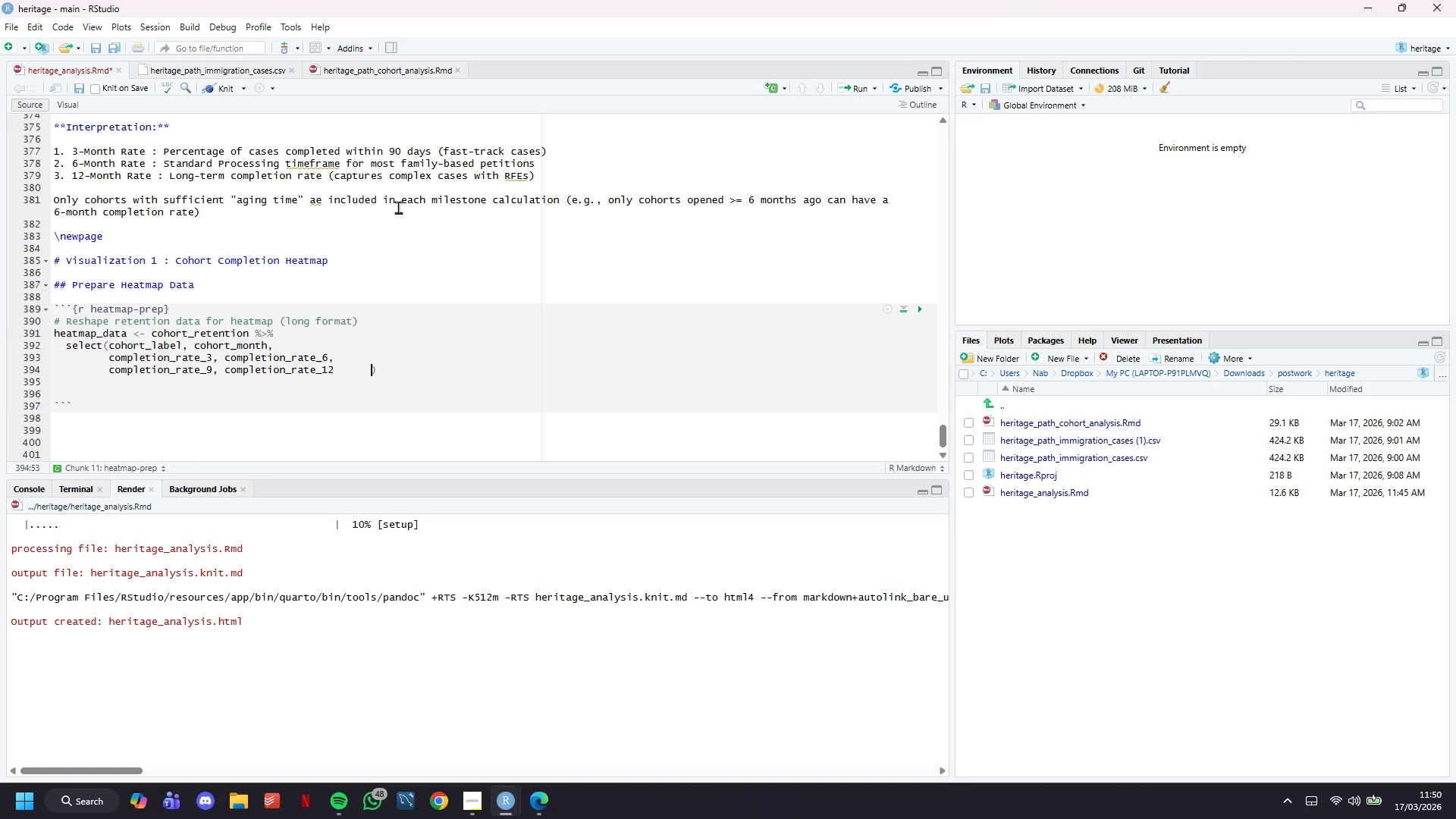 
key(Backspace)
 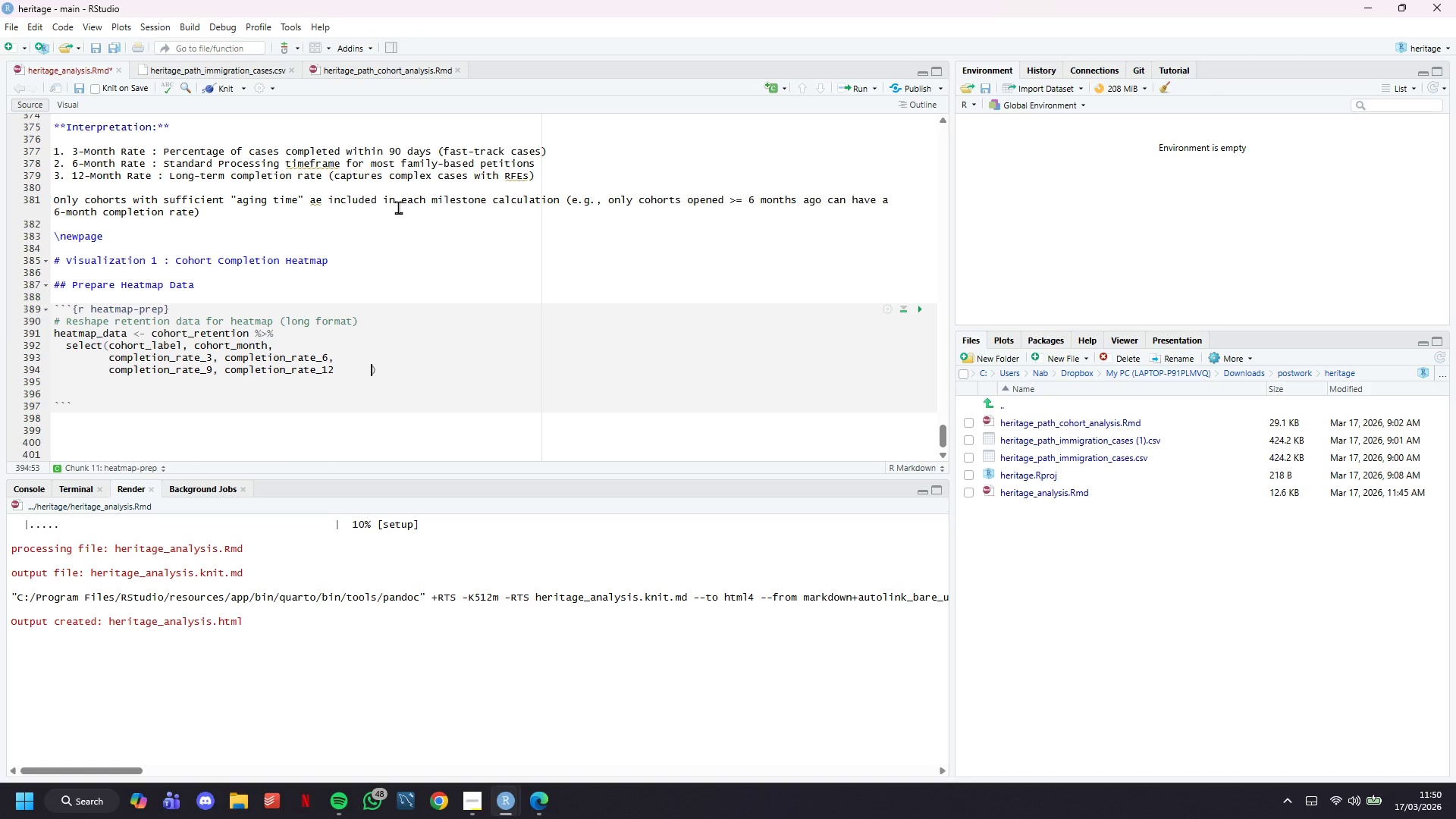 
key(Backspace)
 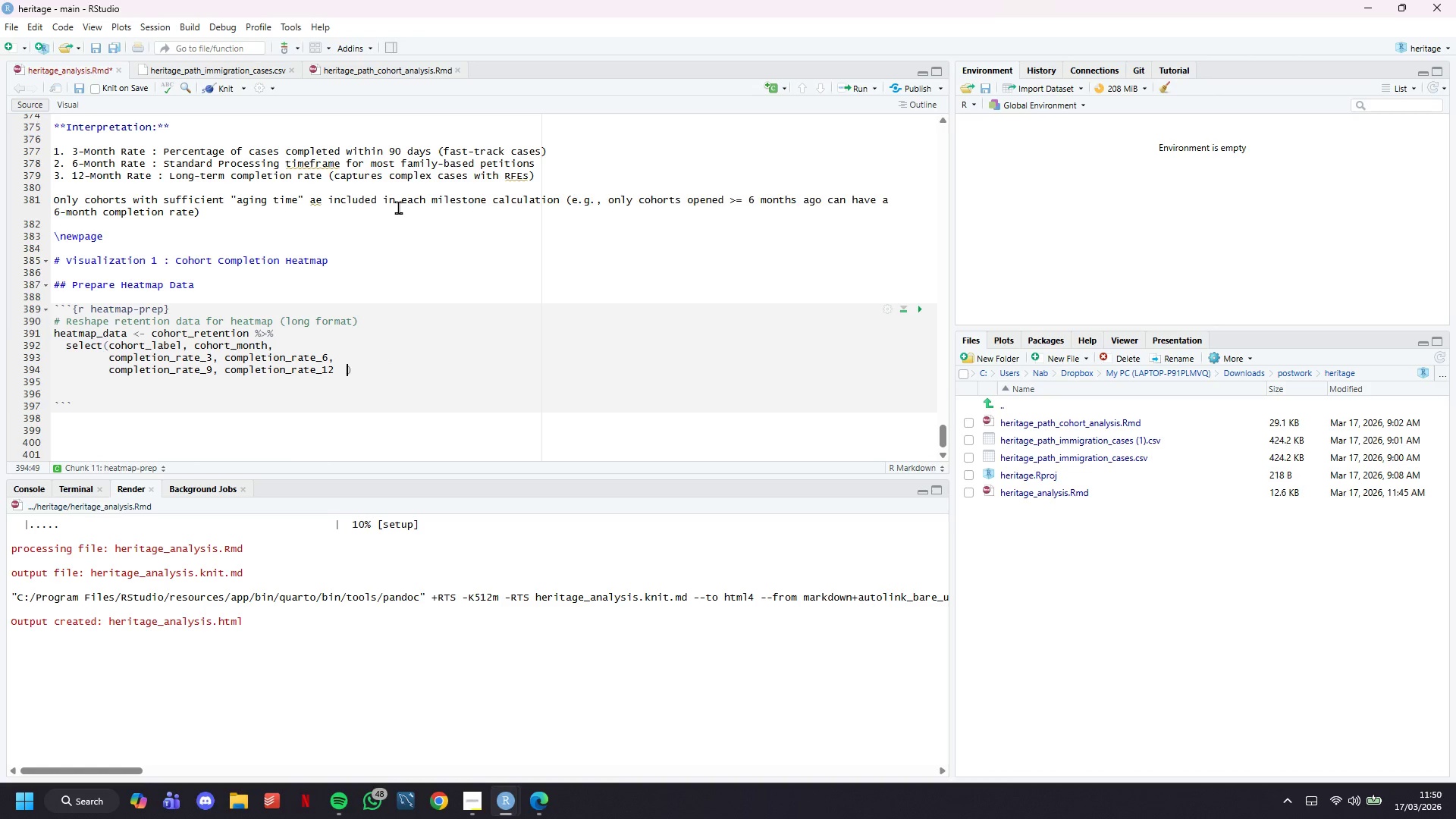 
key(Backspace)
 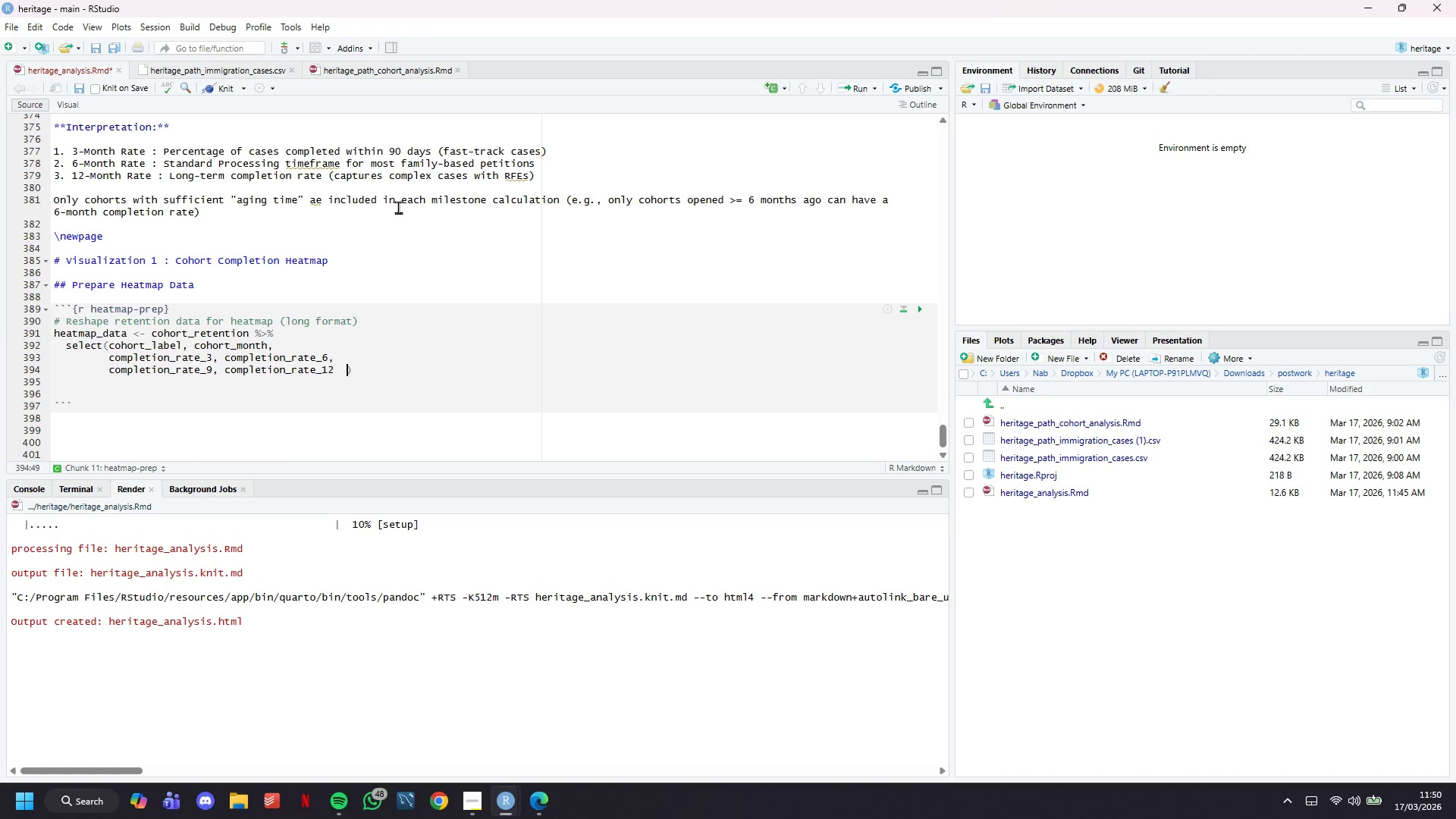 
key(Backspace)
 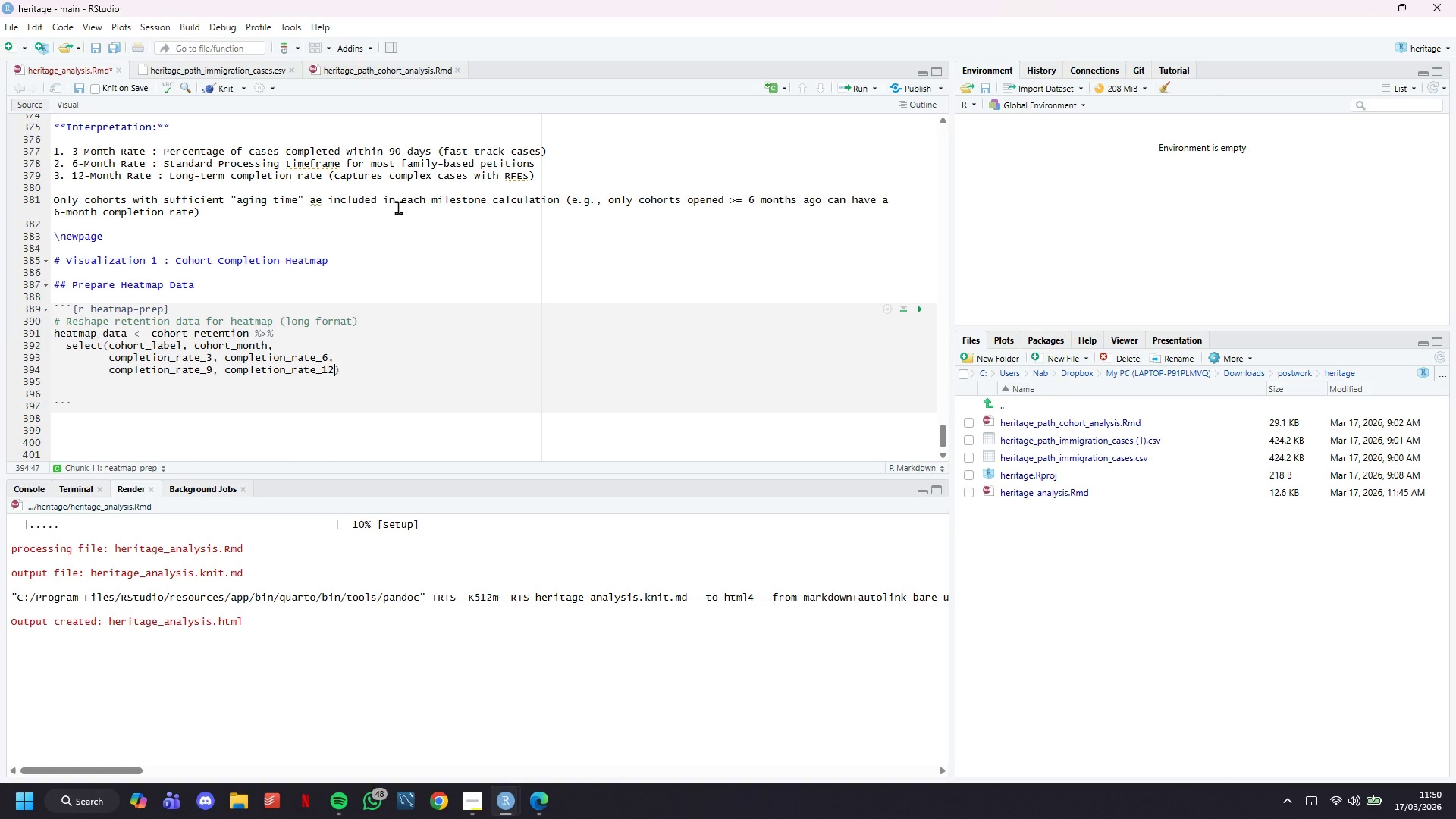 
key(ArrowRight)
 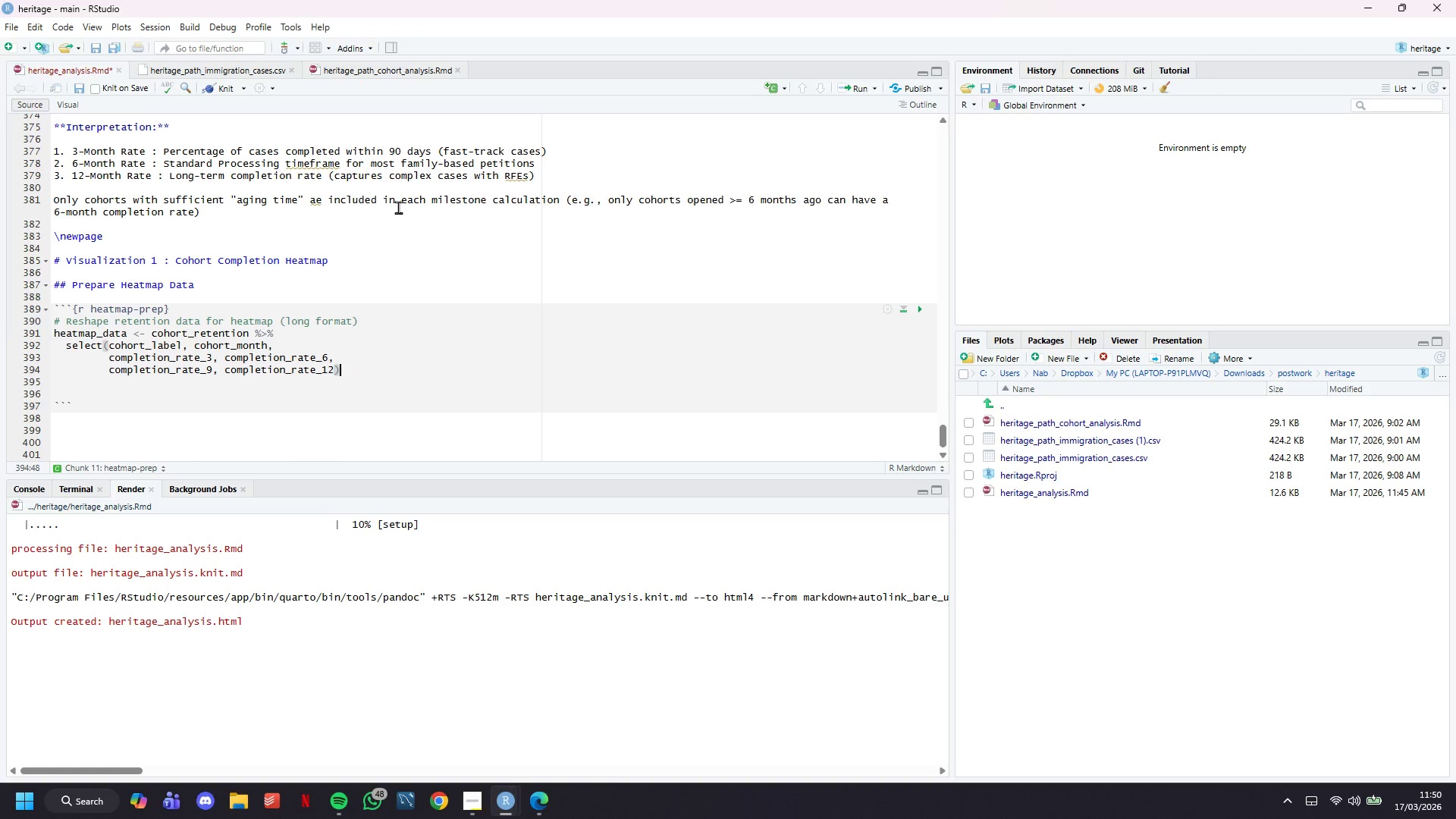 
key(Space)
 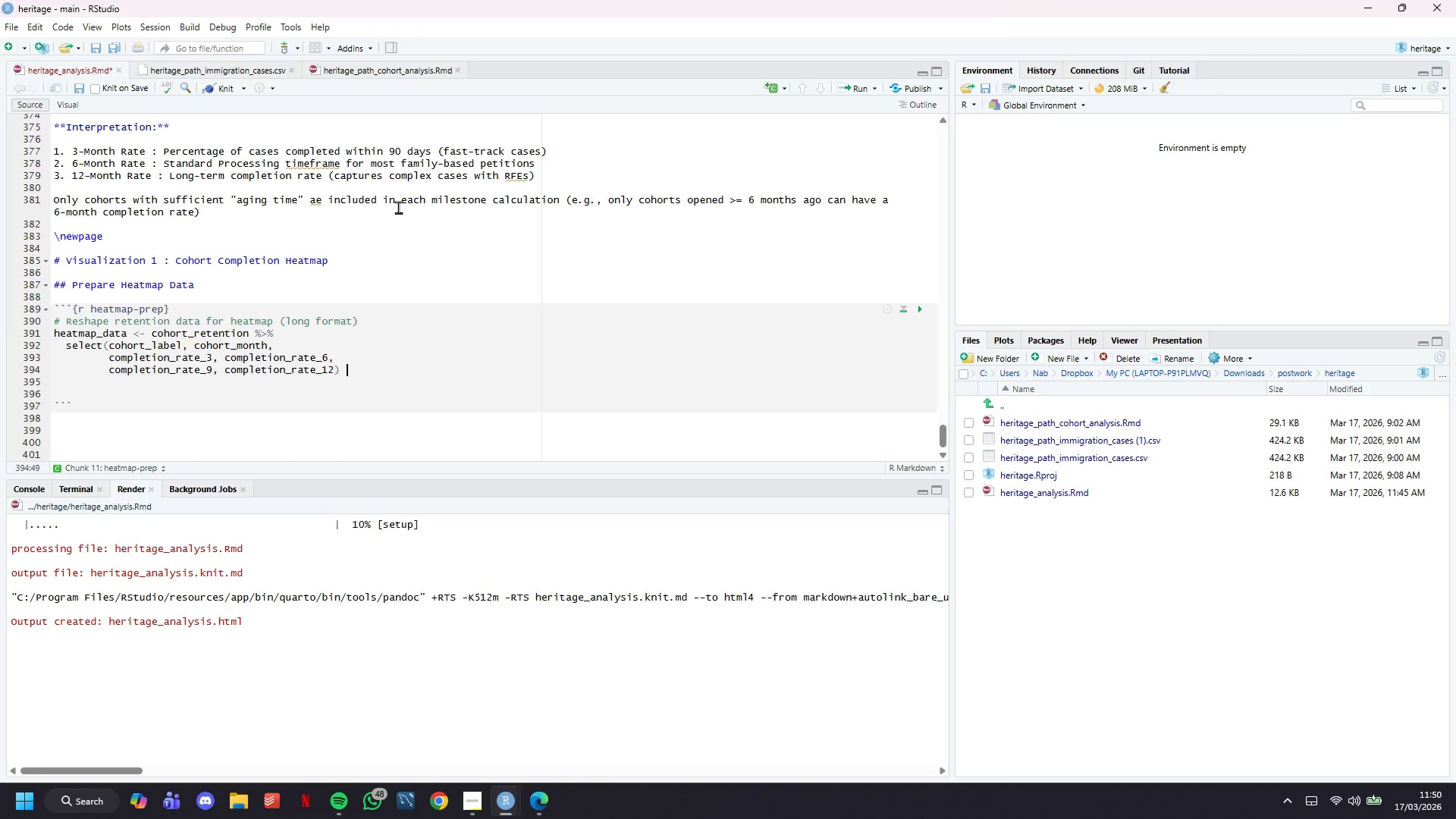 
key(Shift+5)
 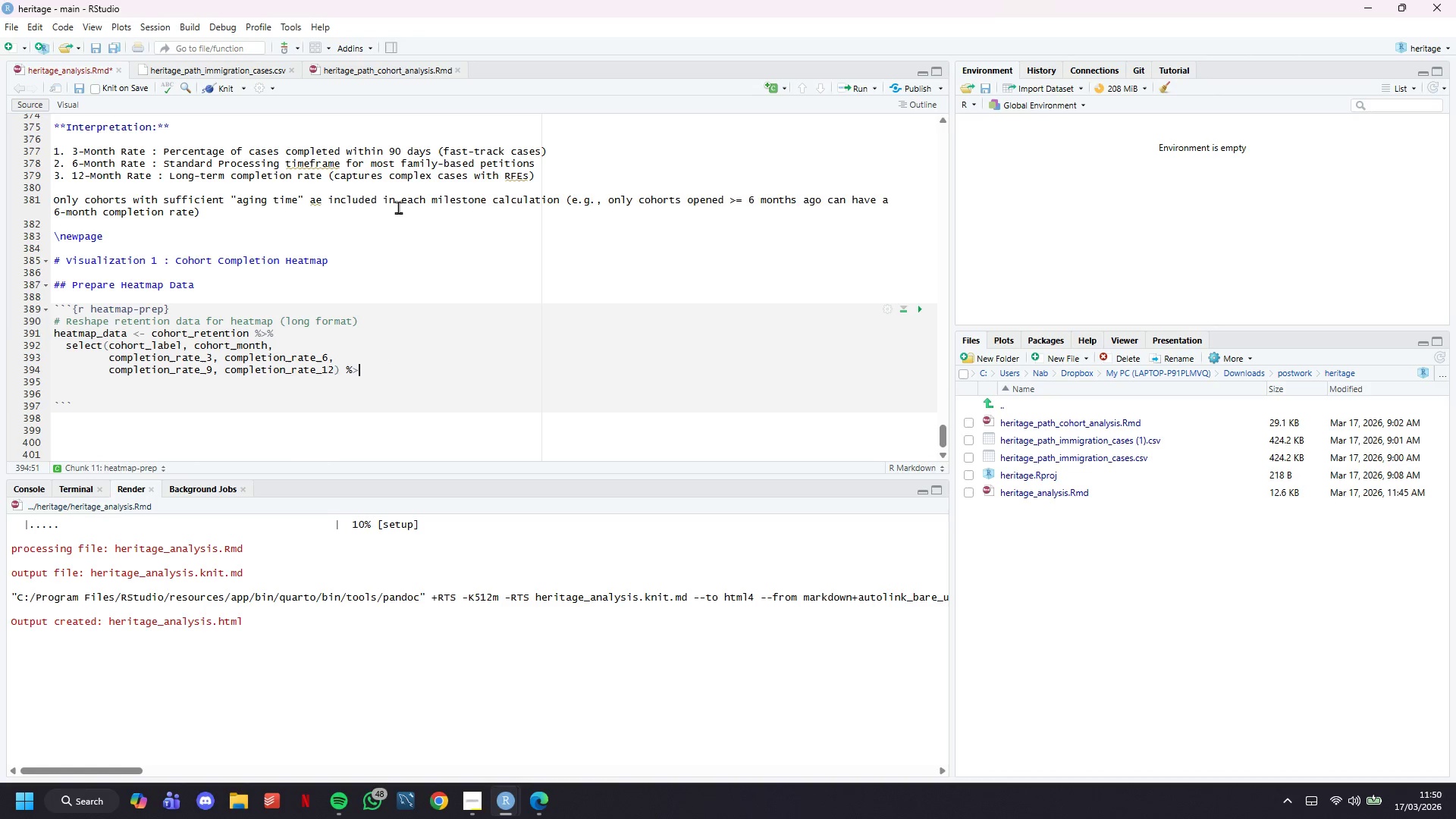 
key(Shift+Period)
 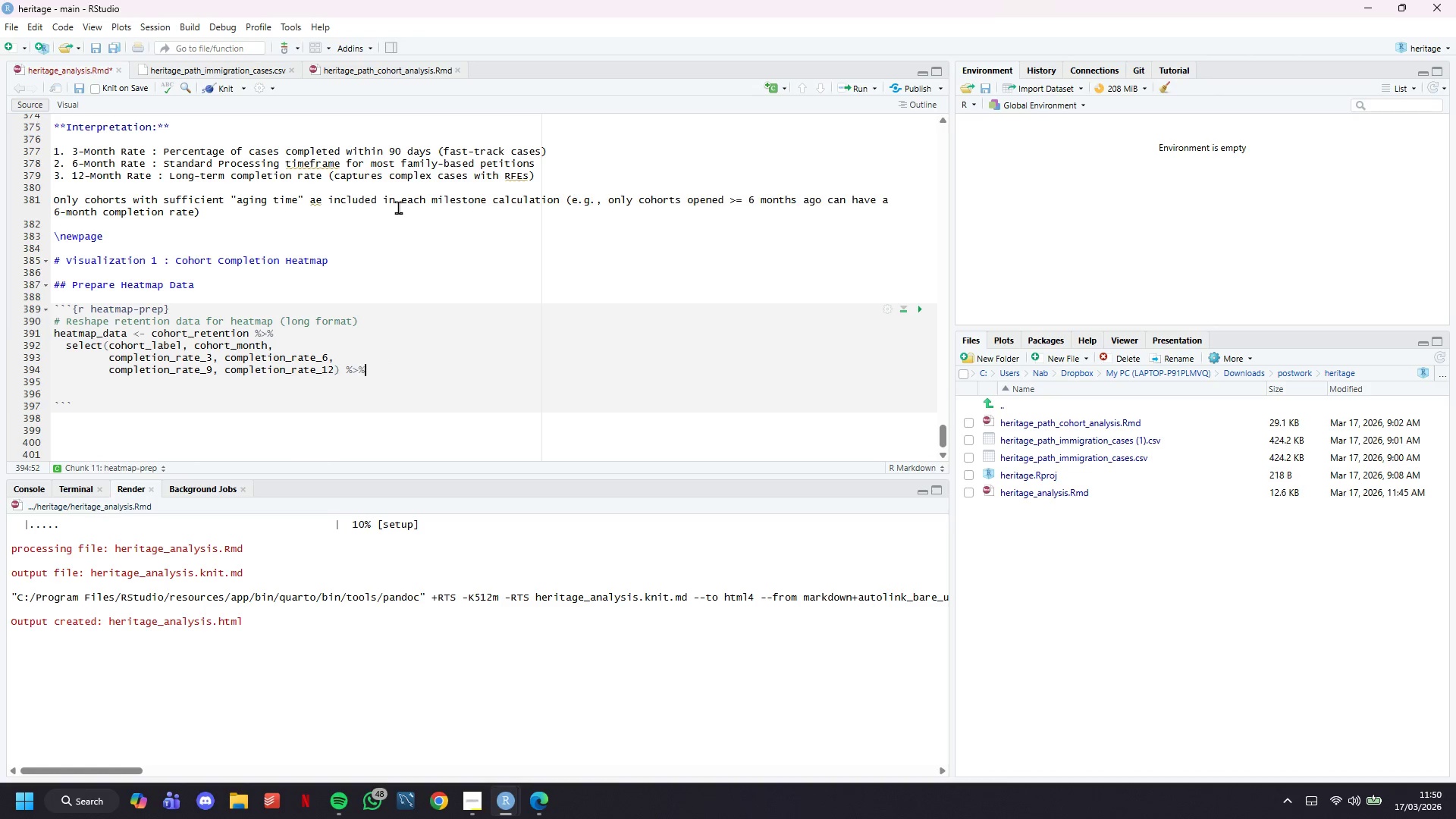 
key(Shift+5)
 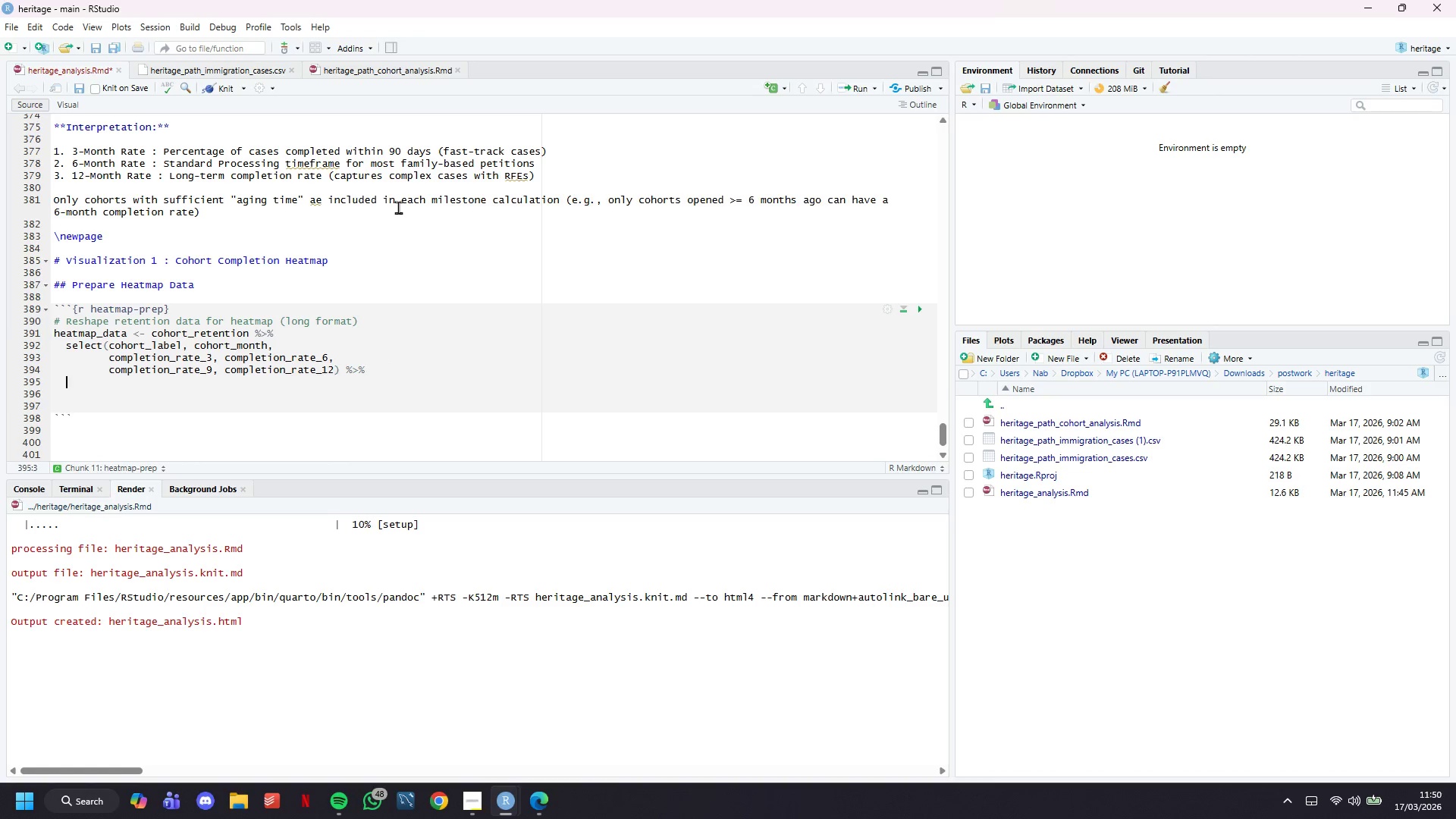 
key(Enter)
 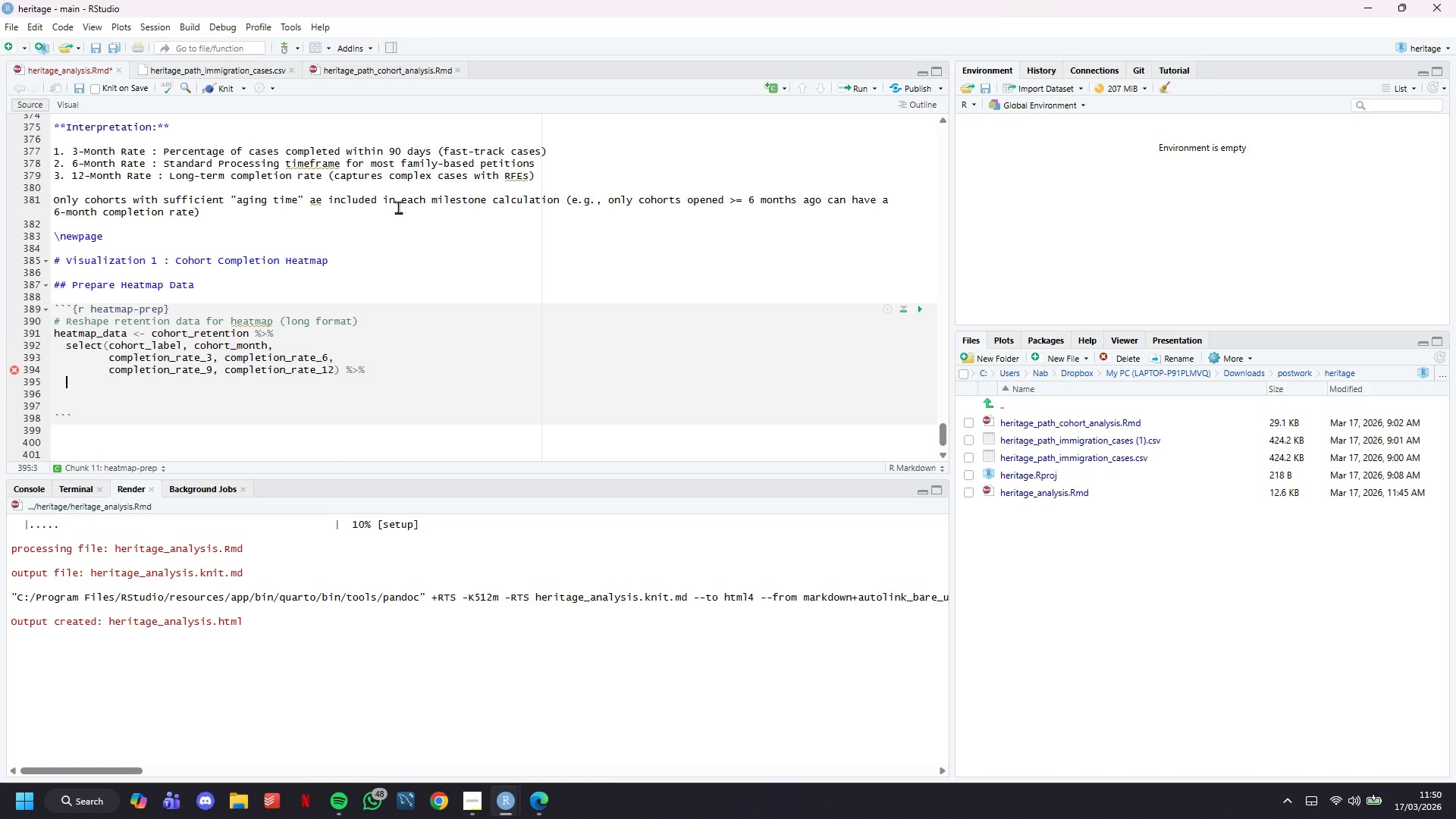 
wait(28.25)
 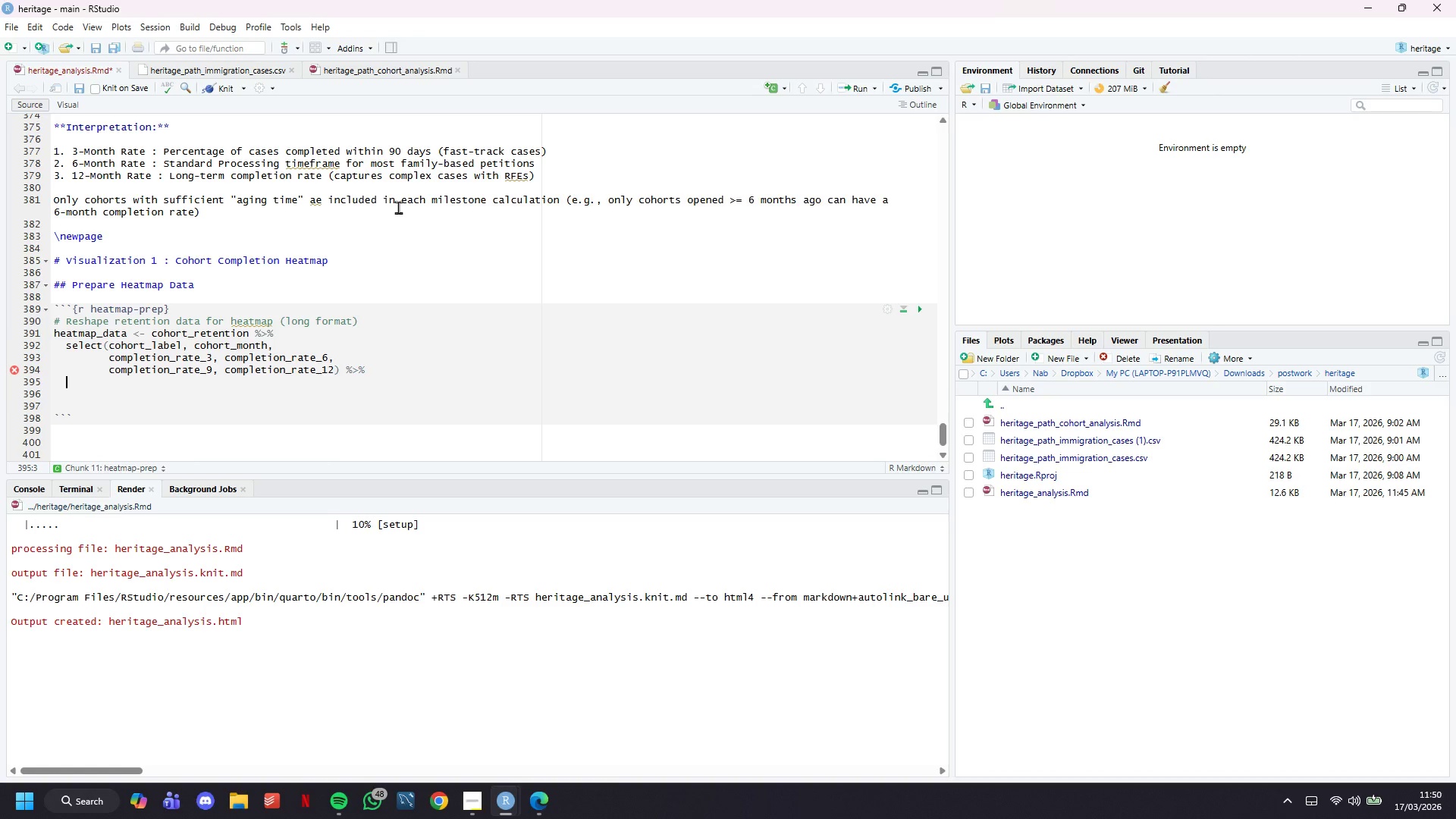 
scroll: coordinate [391, 240], scroll_direction: down, amount: 3.0
 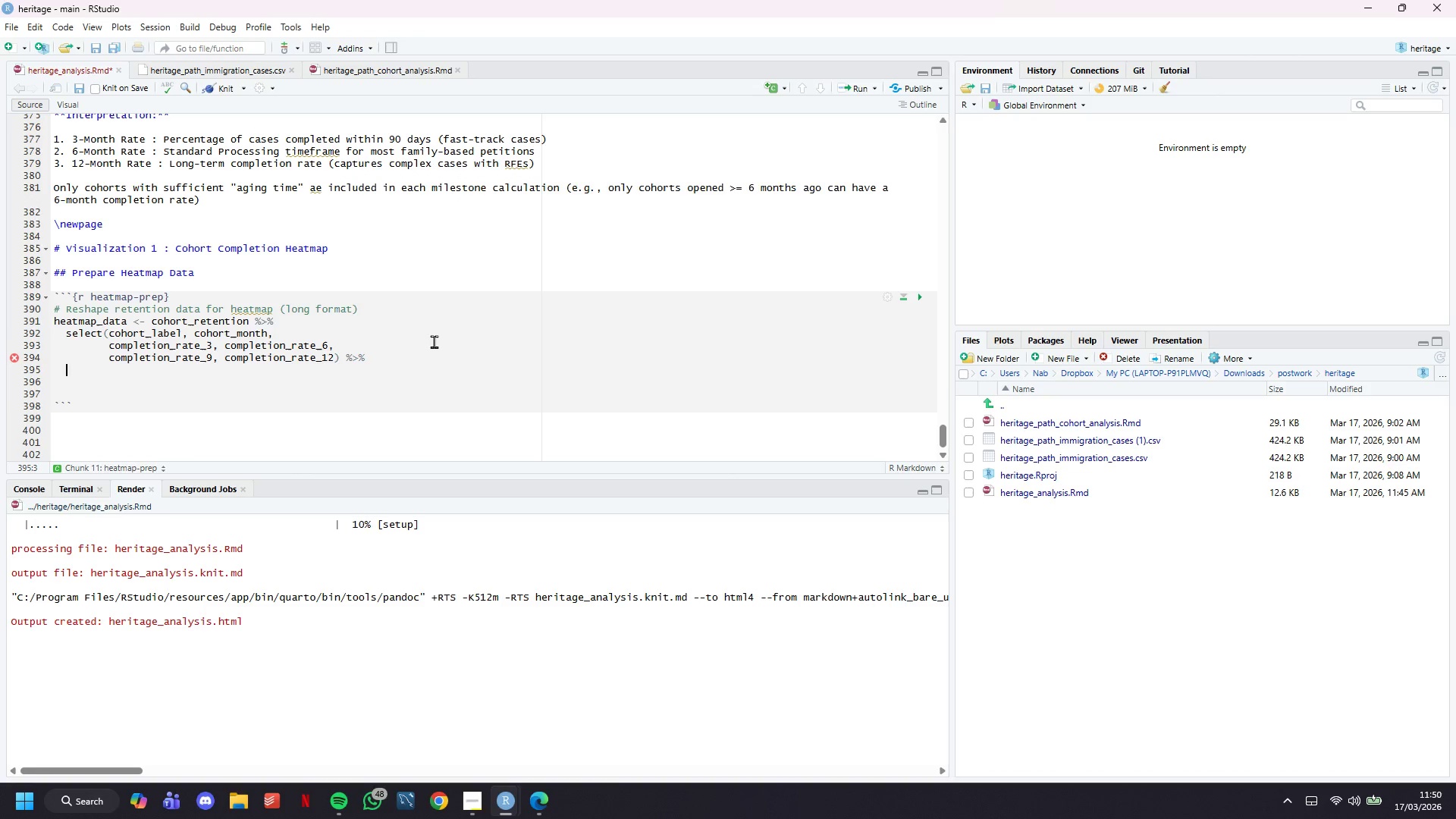 
wait(13.57)
 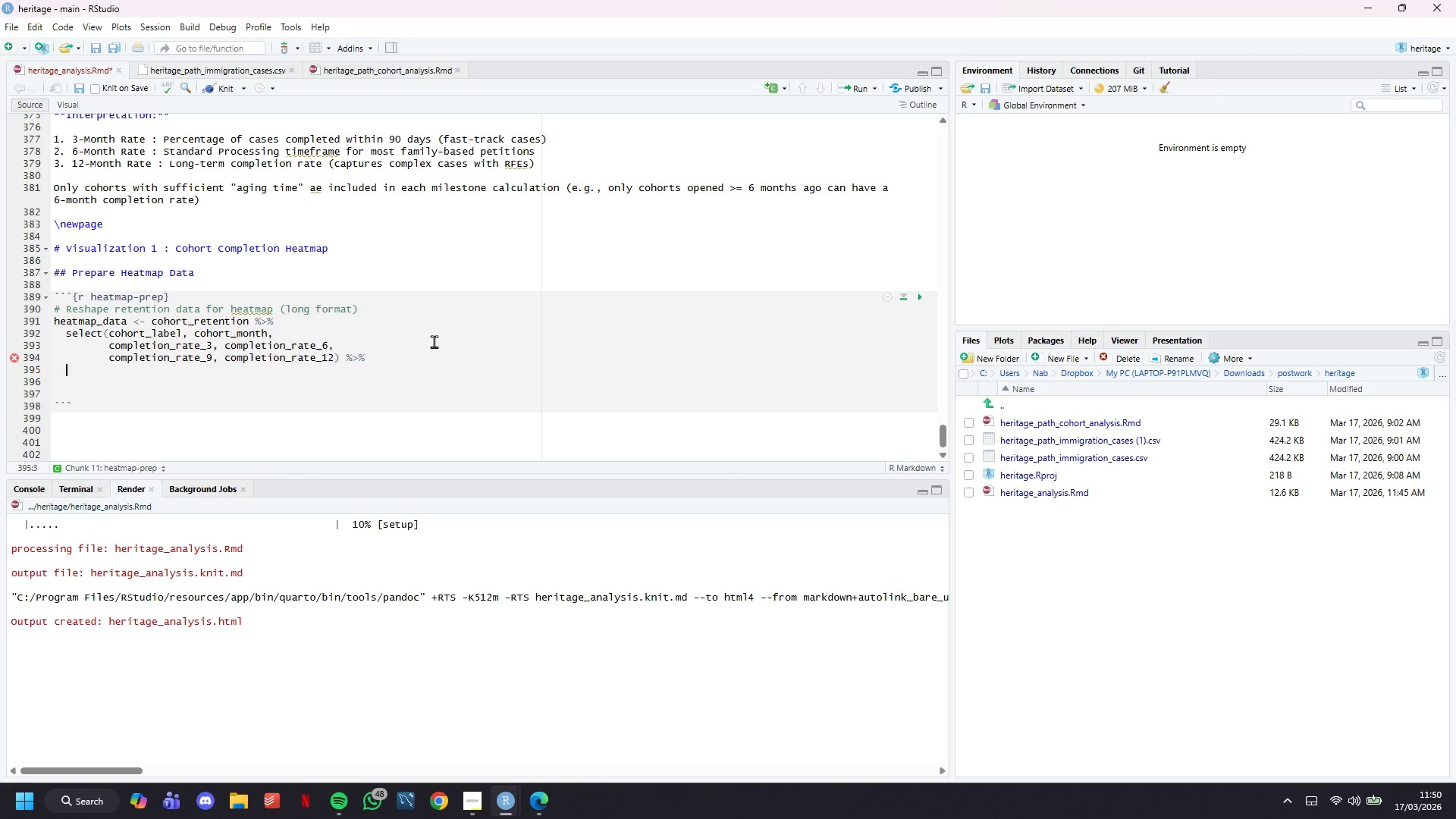 
type(pivot_longer()
 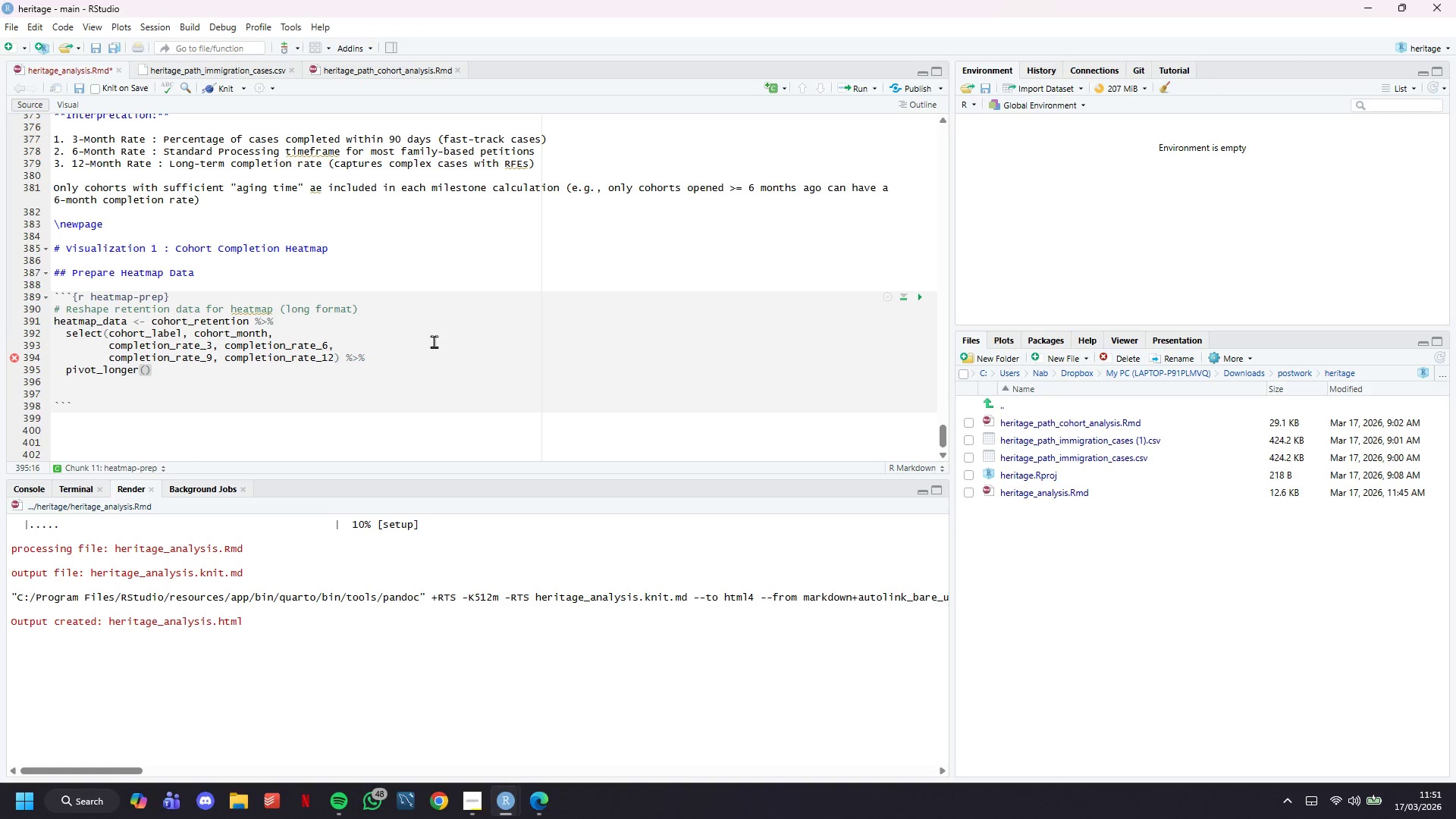 
key(Enter)
 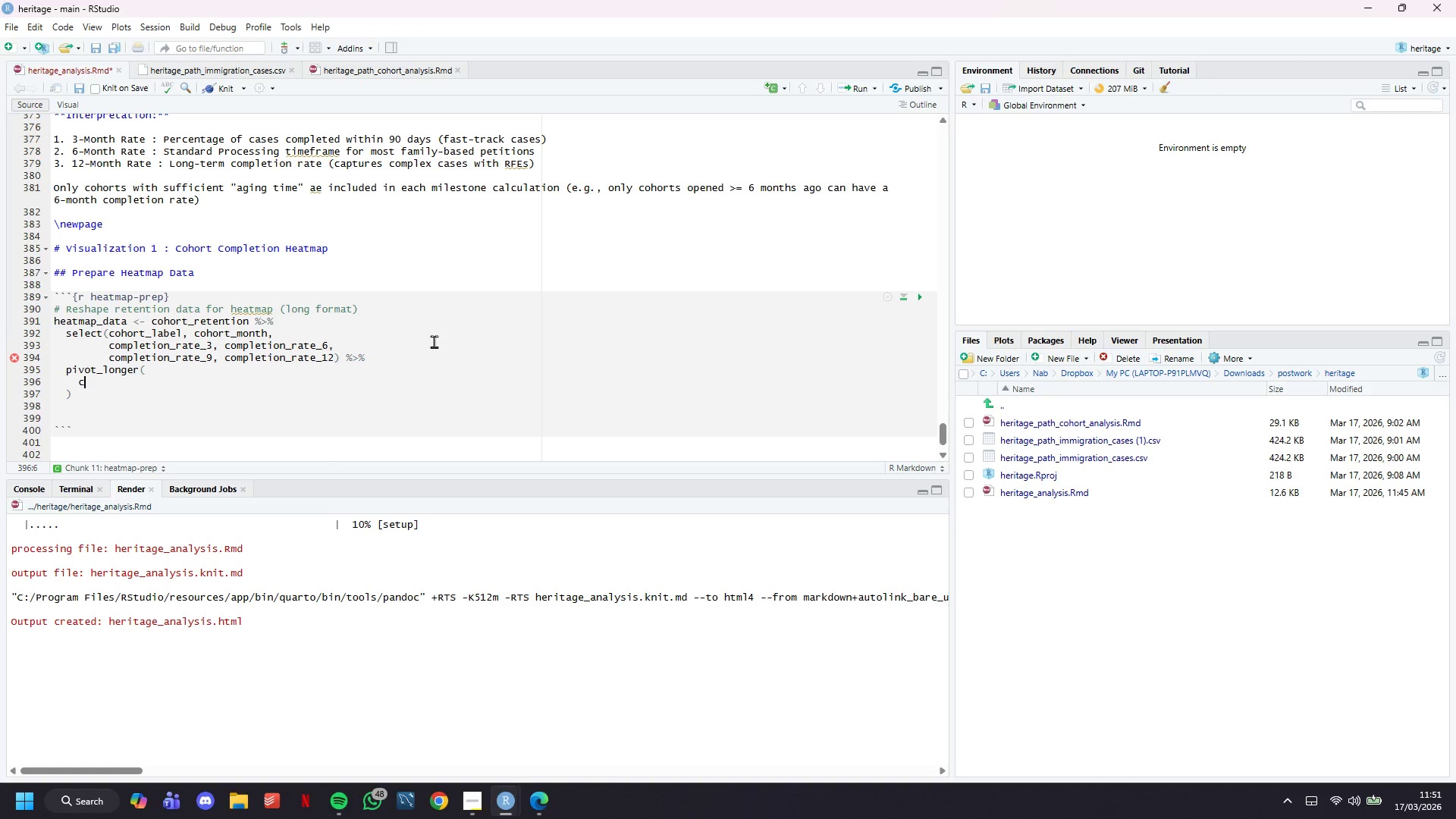 
type(cols = starts_with("completion_rta)
key(Backspace)
key(Backspace)
type(ate)
 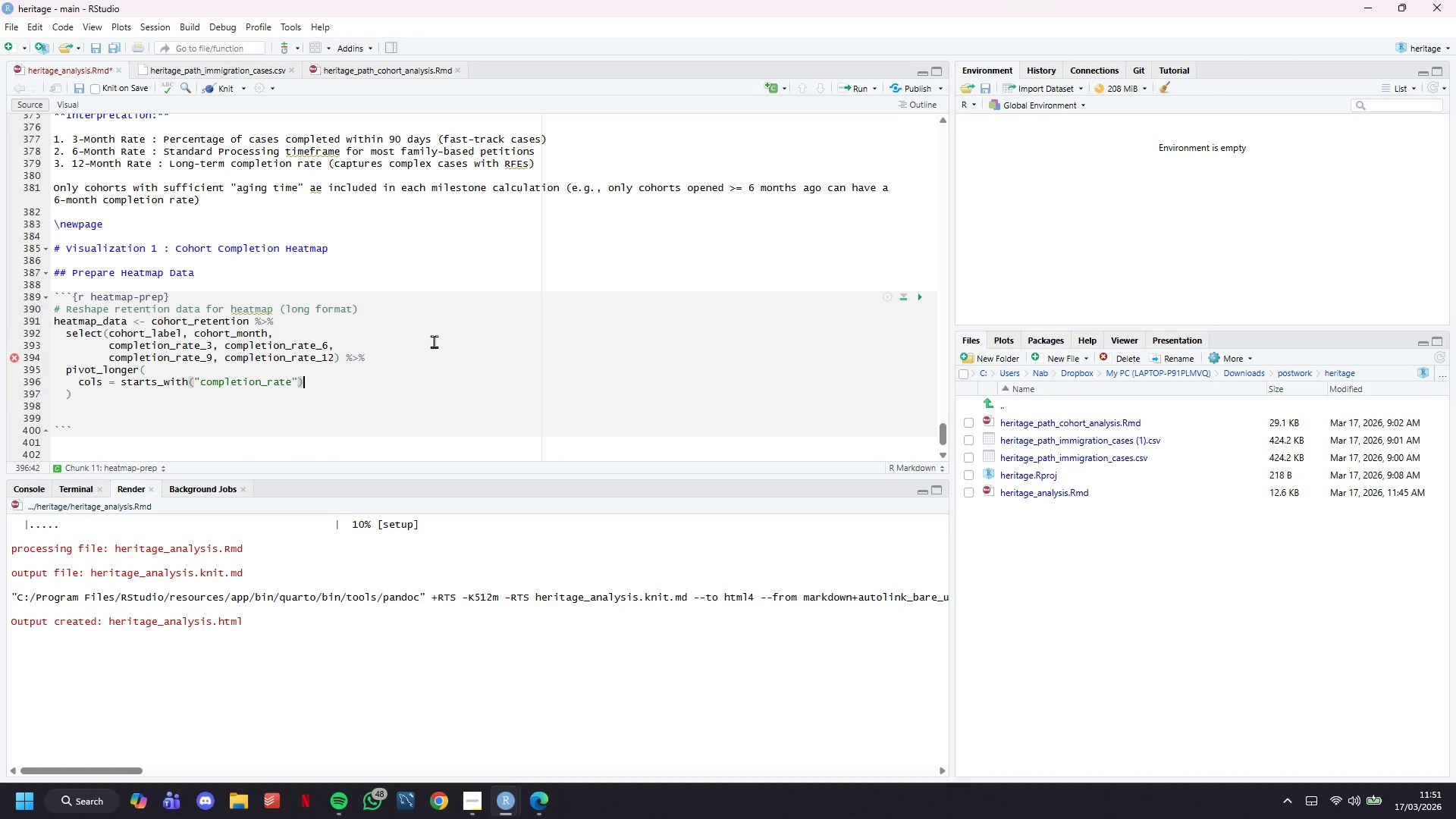 
 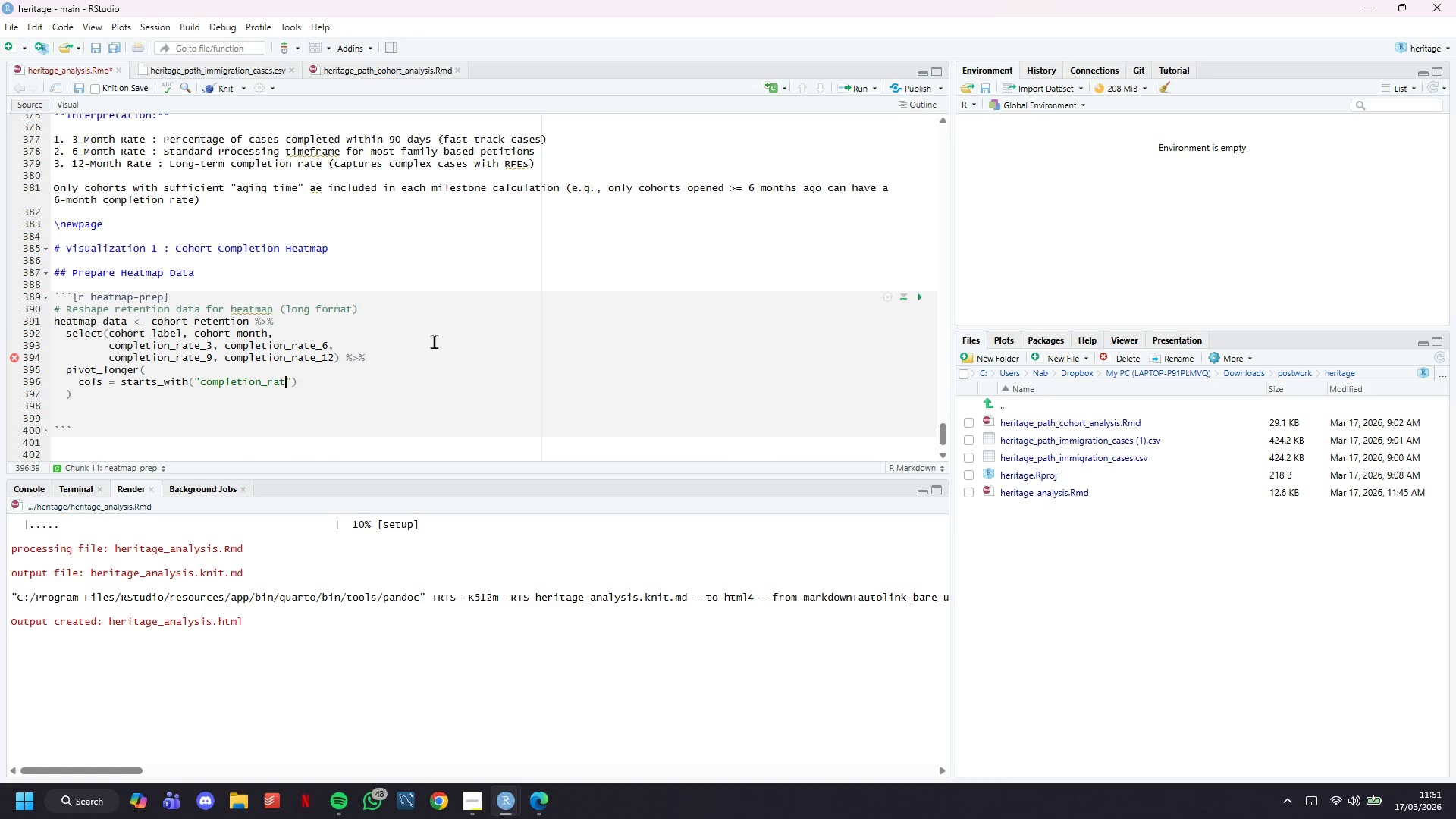 
key(ArrowRight)
 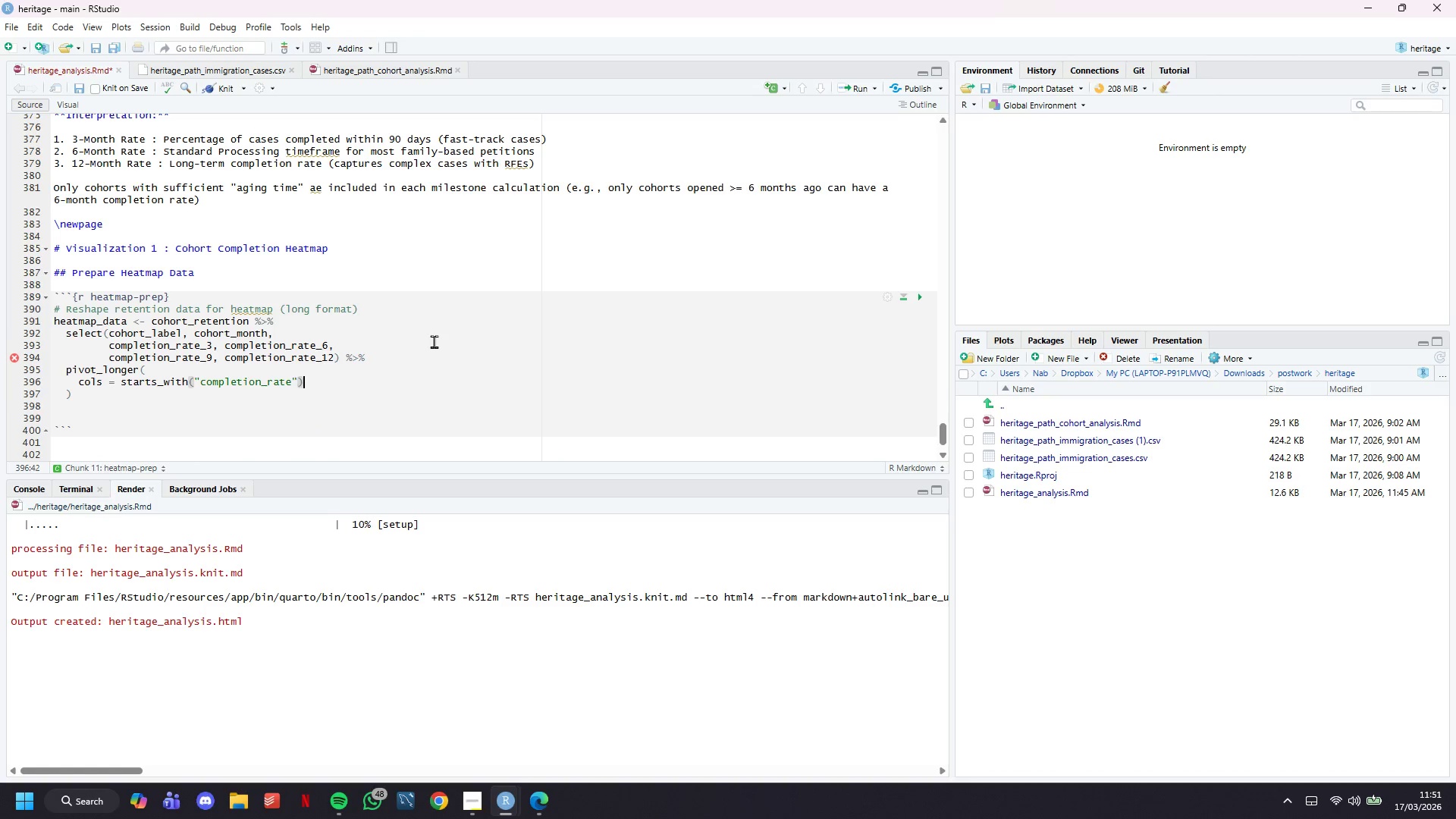 
key(ArrowRight)
 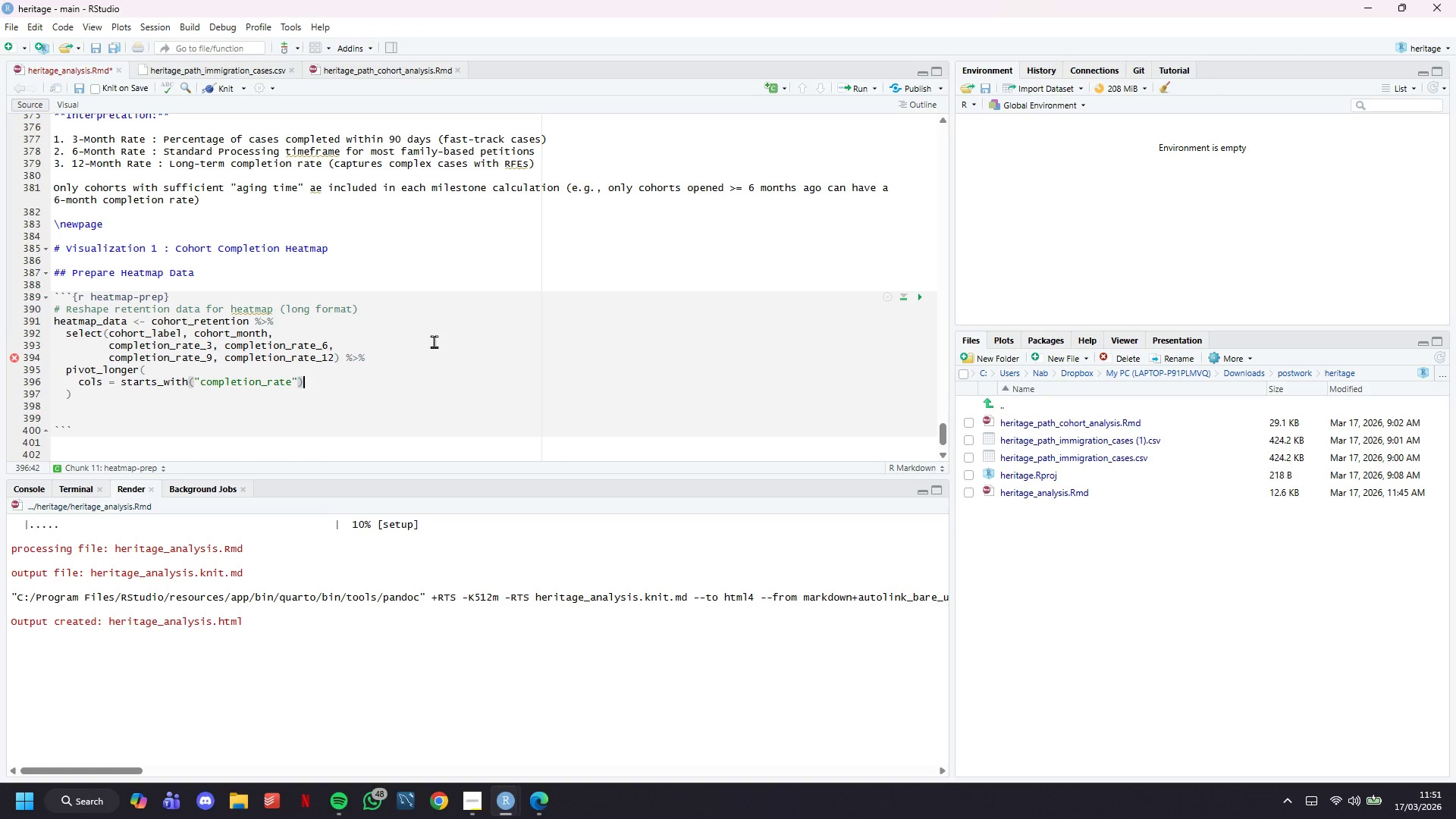 
key(Comma)
 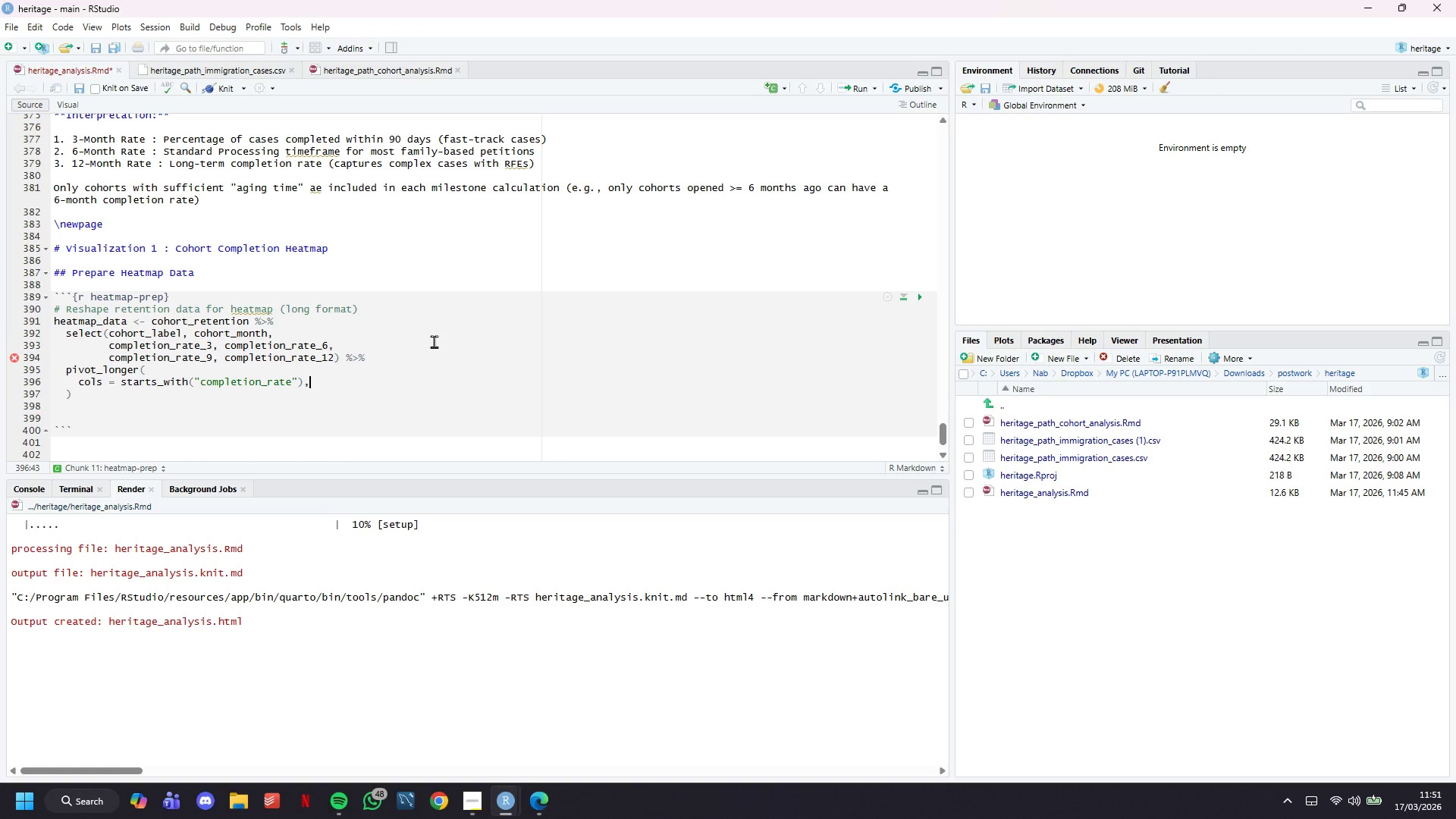 
key(Enter)
 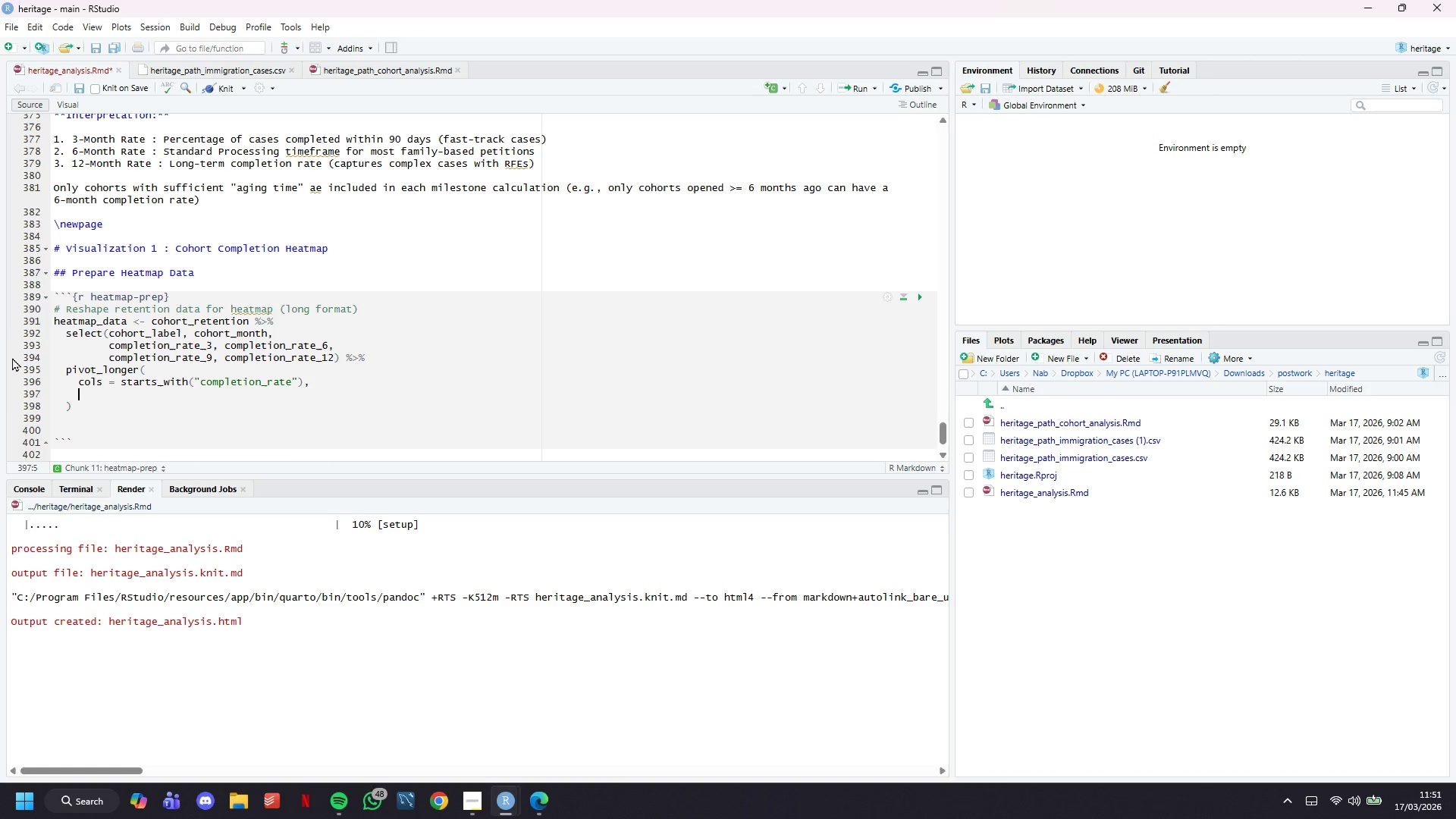 
scroll: coordinate [209, 340], scroll_direction: down, amount: 5.0
 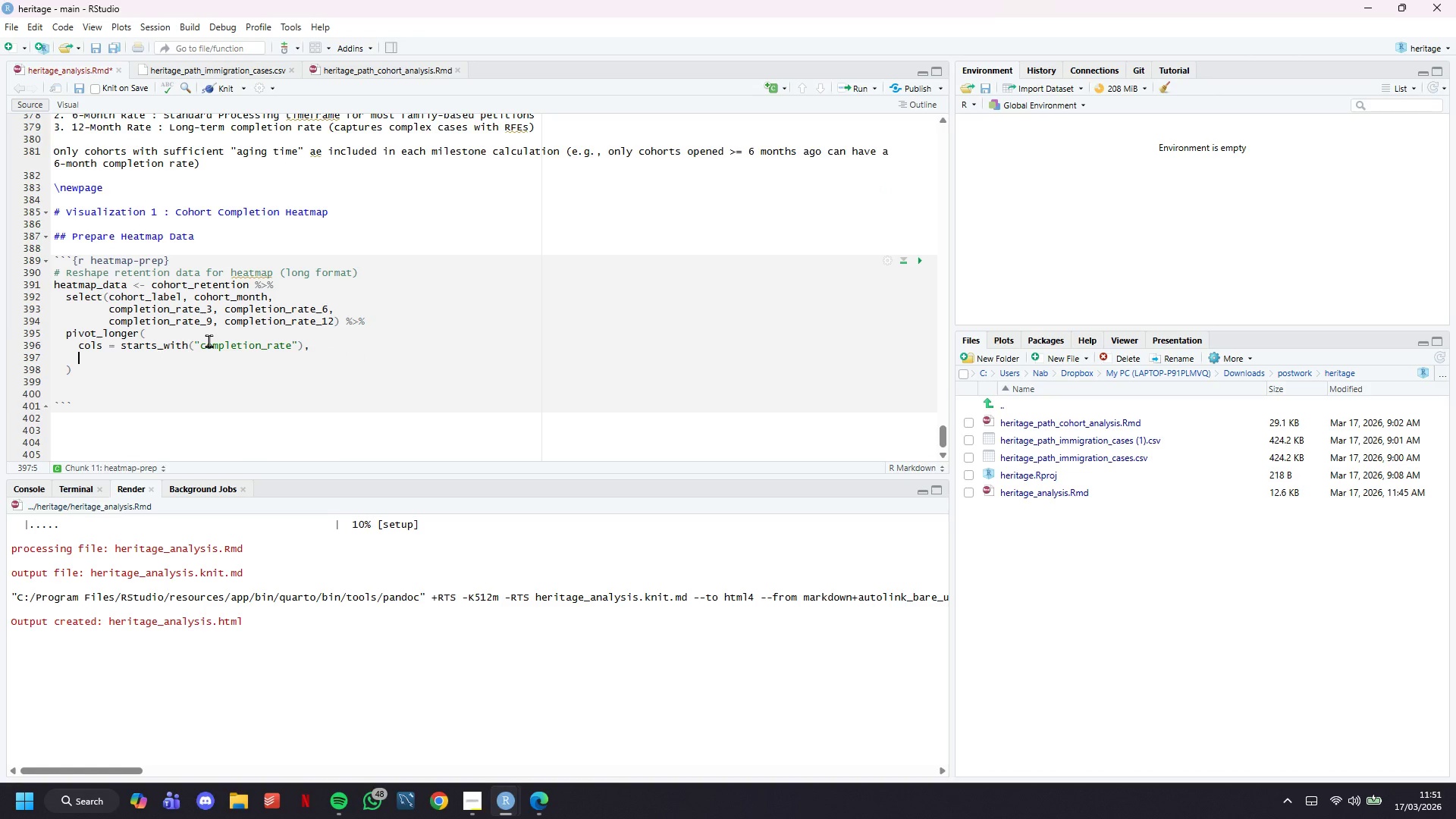 
type(names_to = "milestone)
 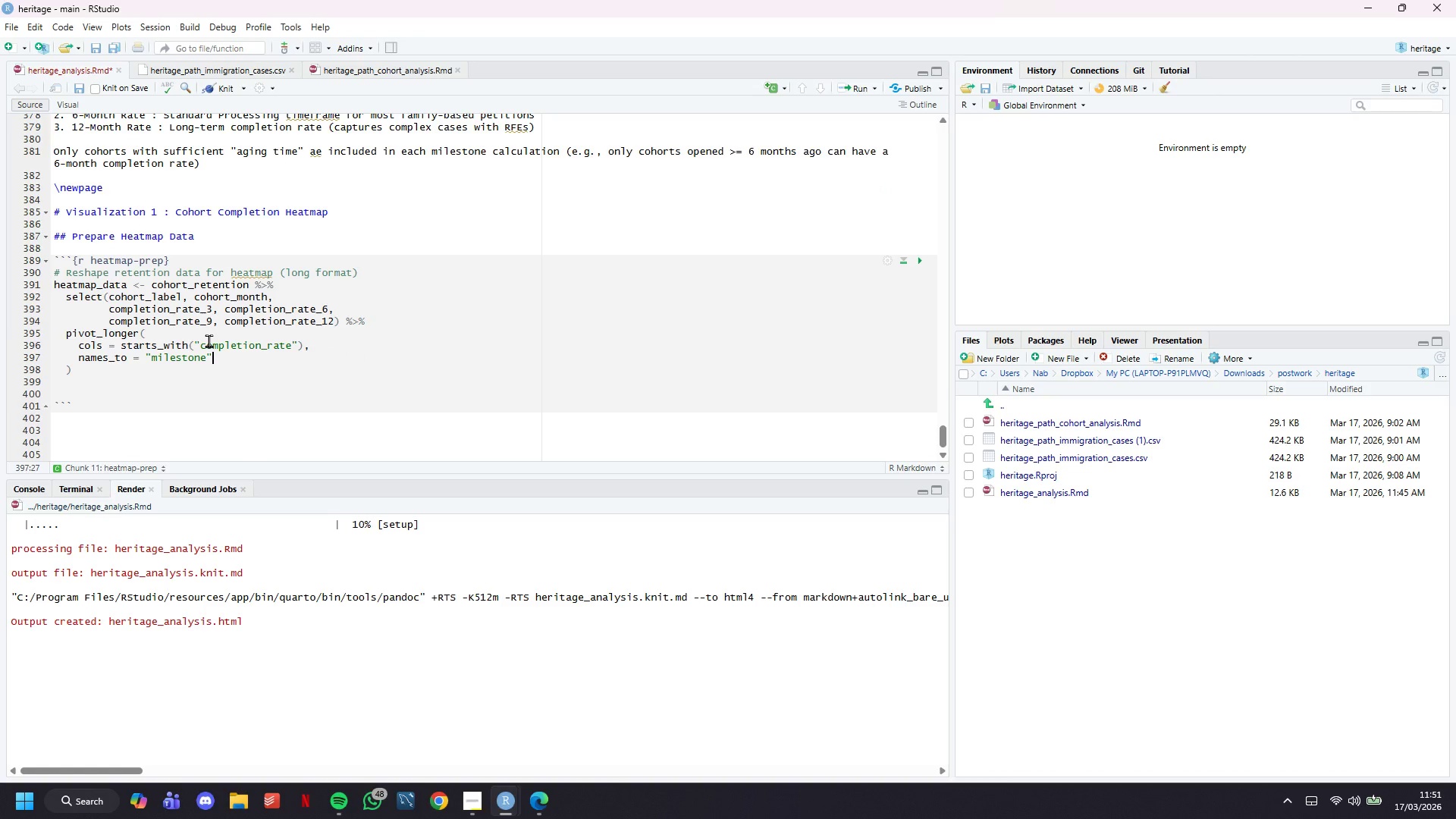 
 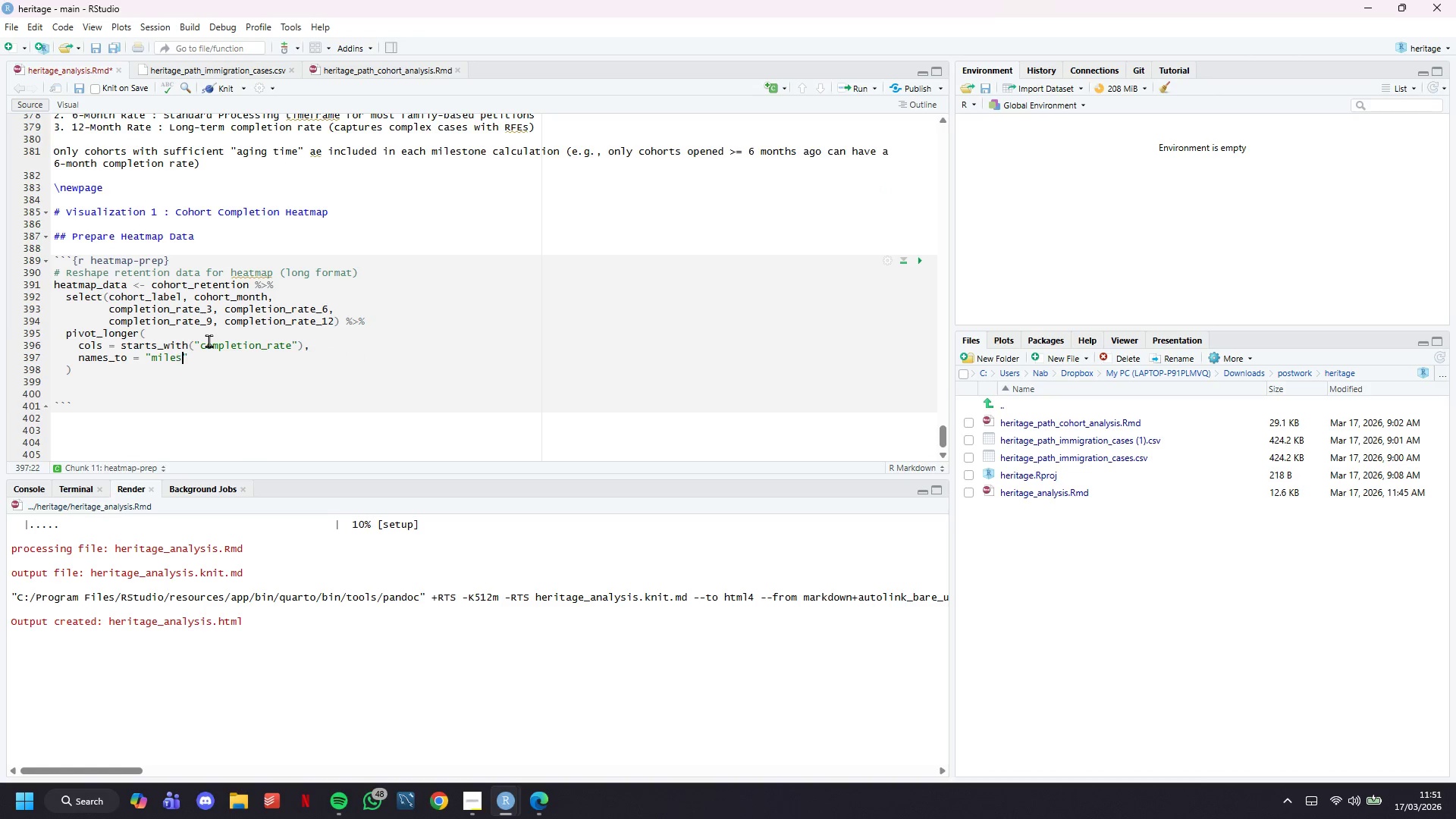 
key(ArrowRight)
 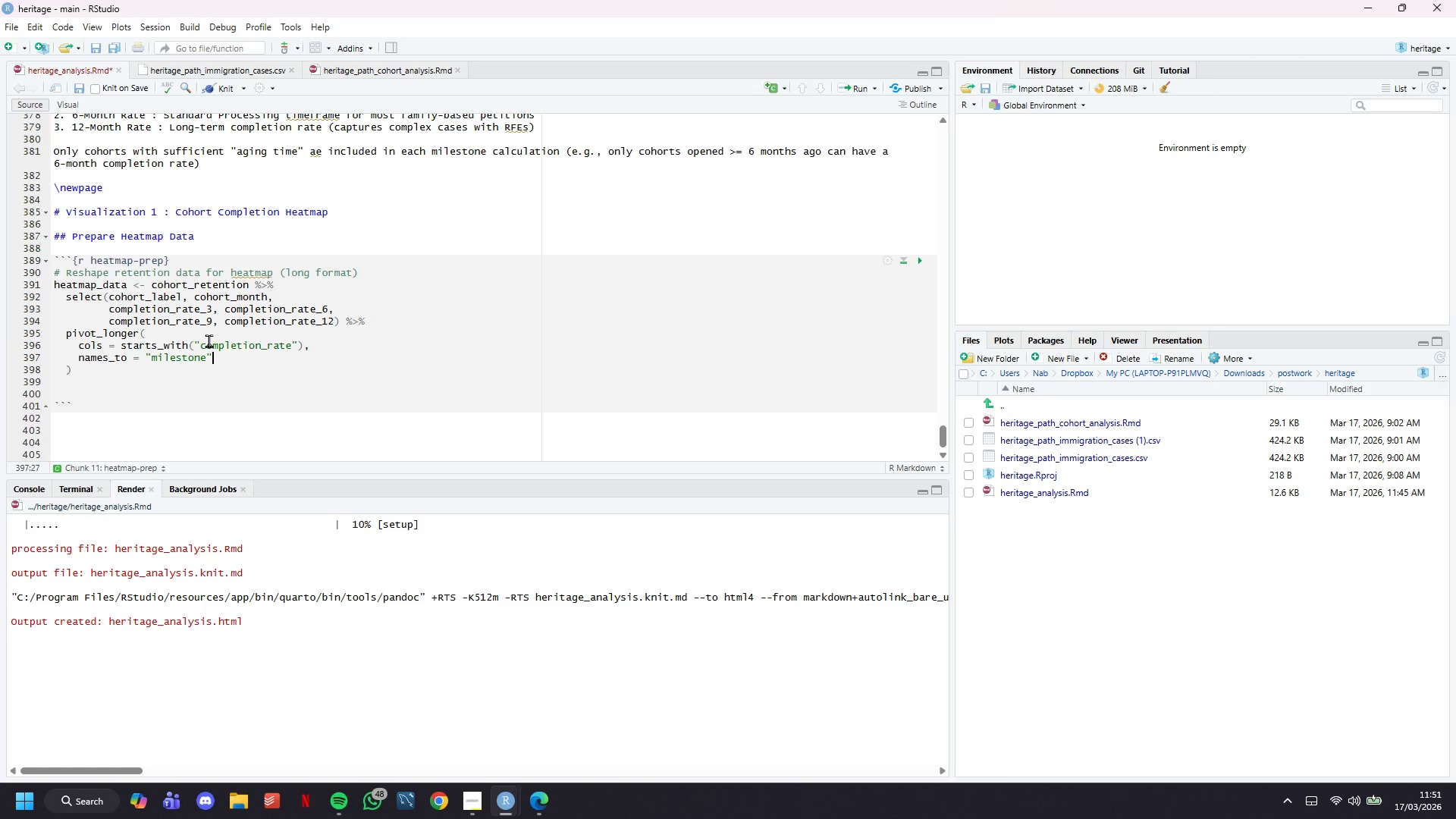 
key(Comma)
 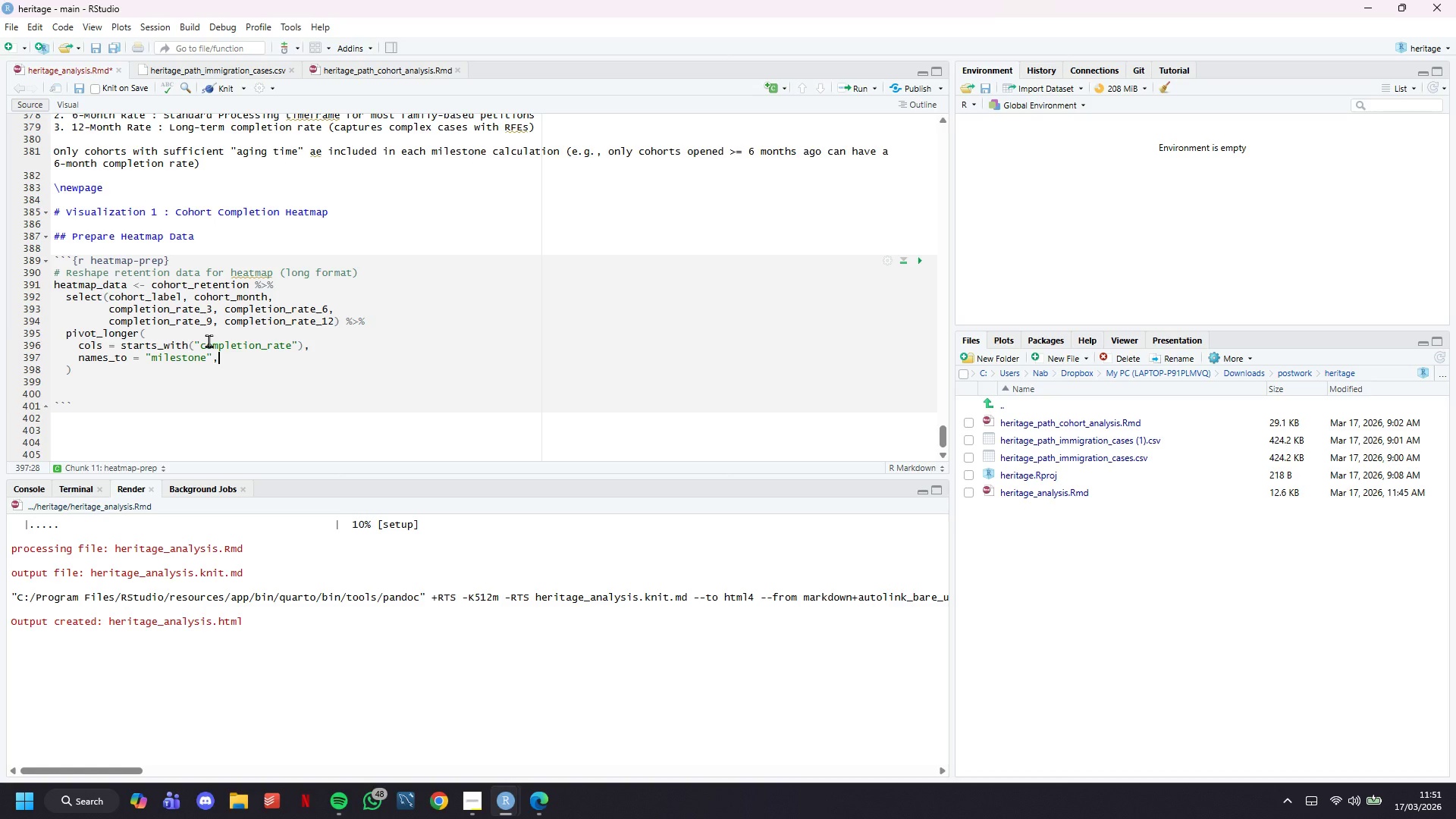 
key(Enter)
 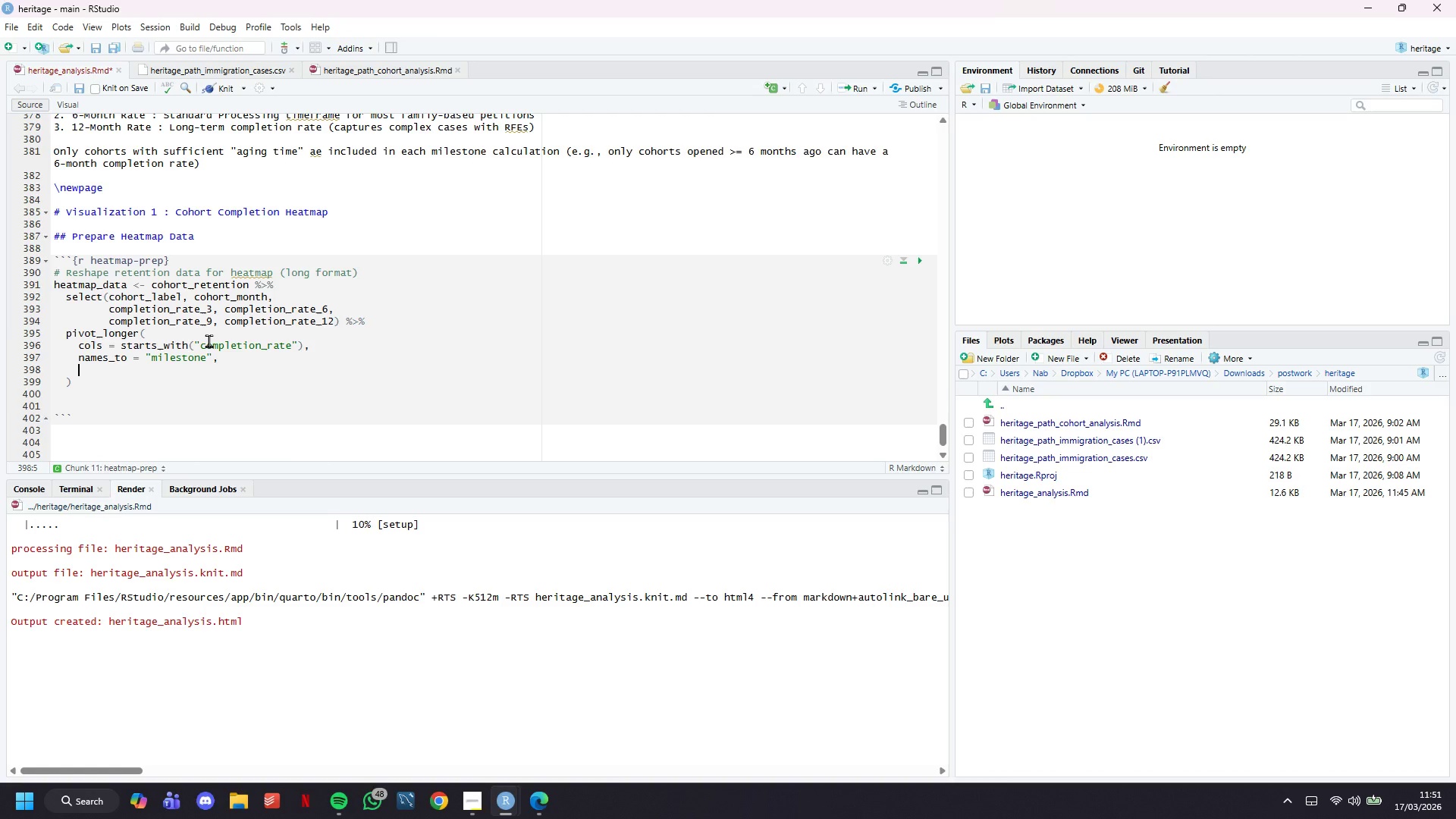 
type(values_to = "compeltion_pct)
 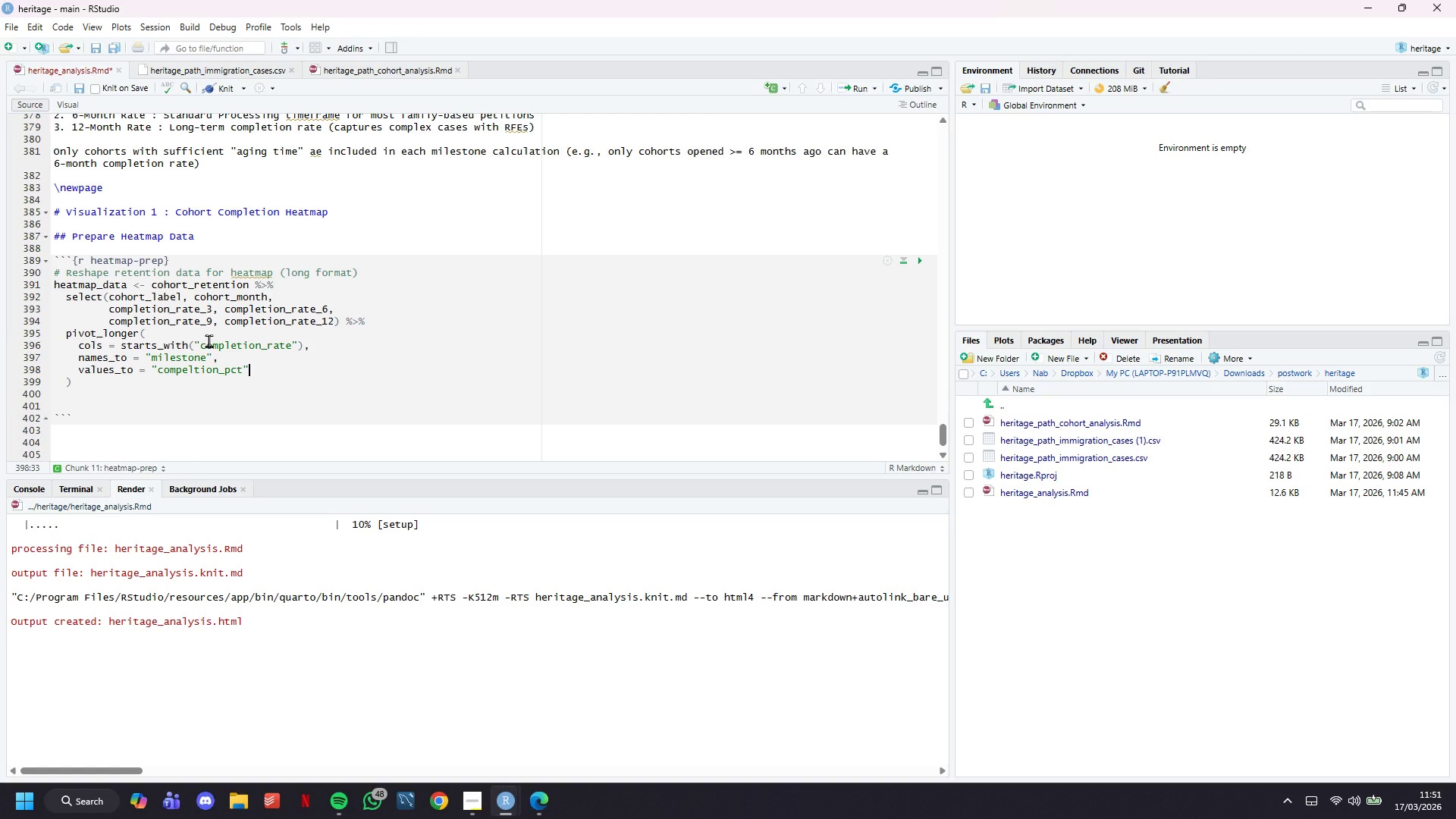 
 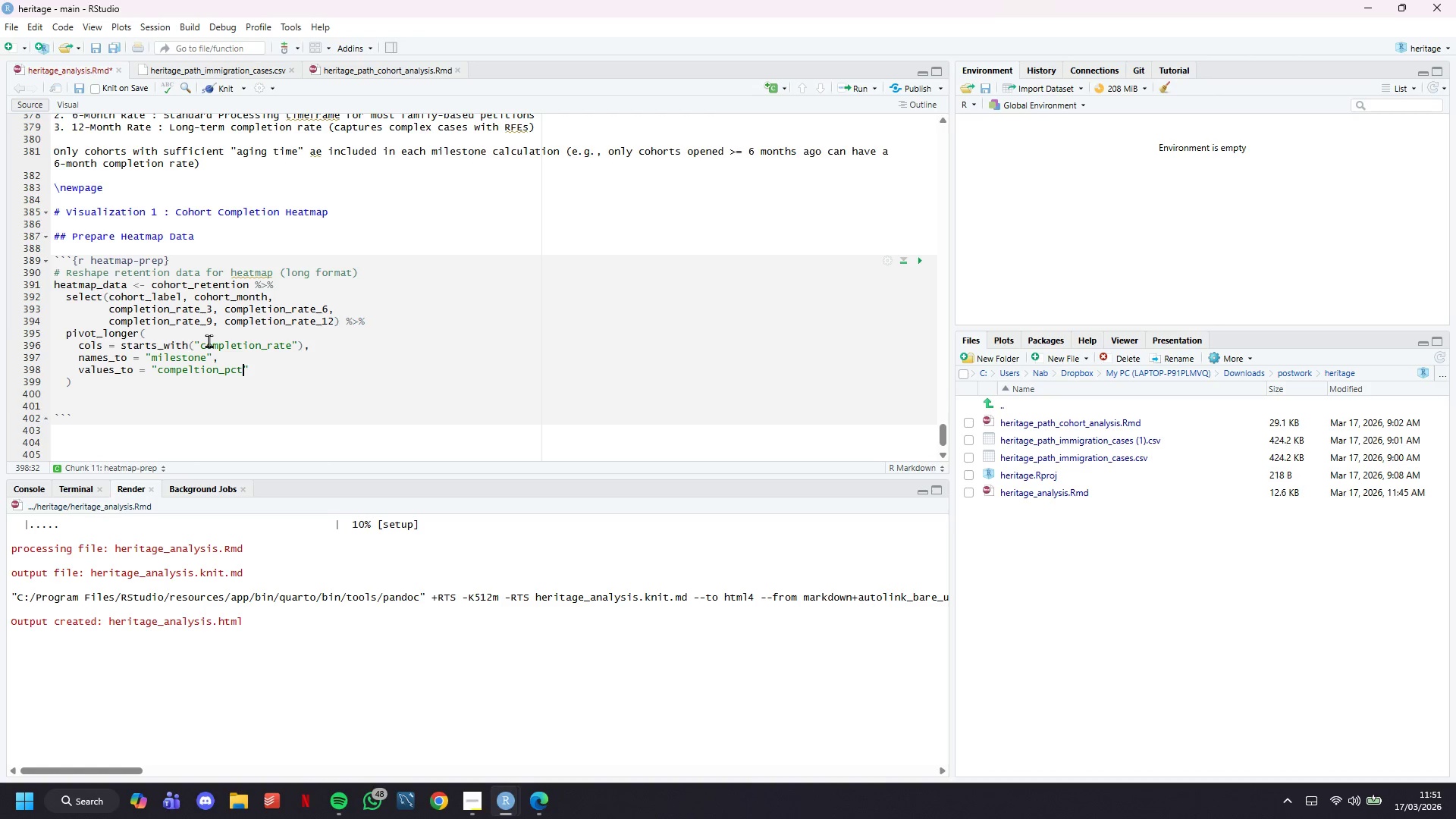 
key(ArrowRight)
 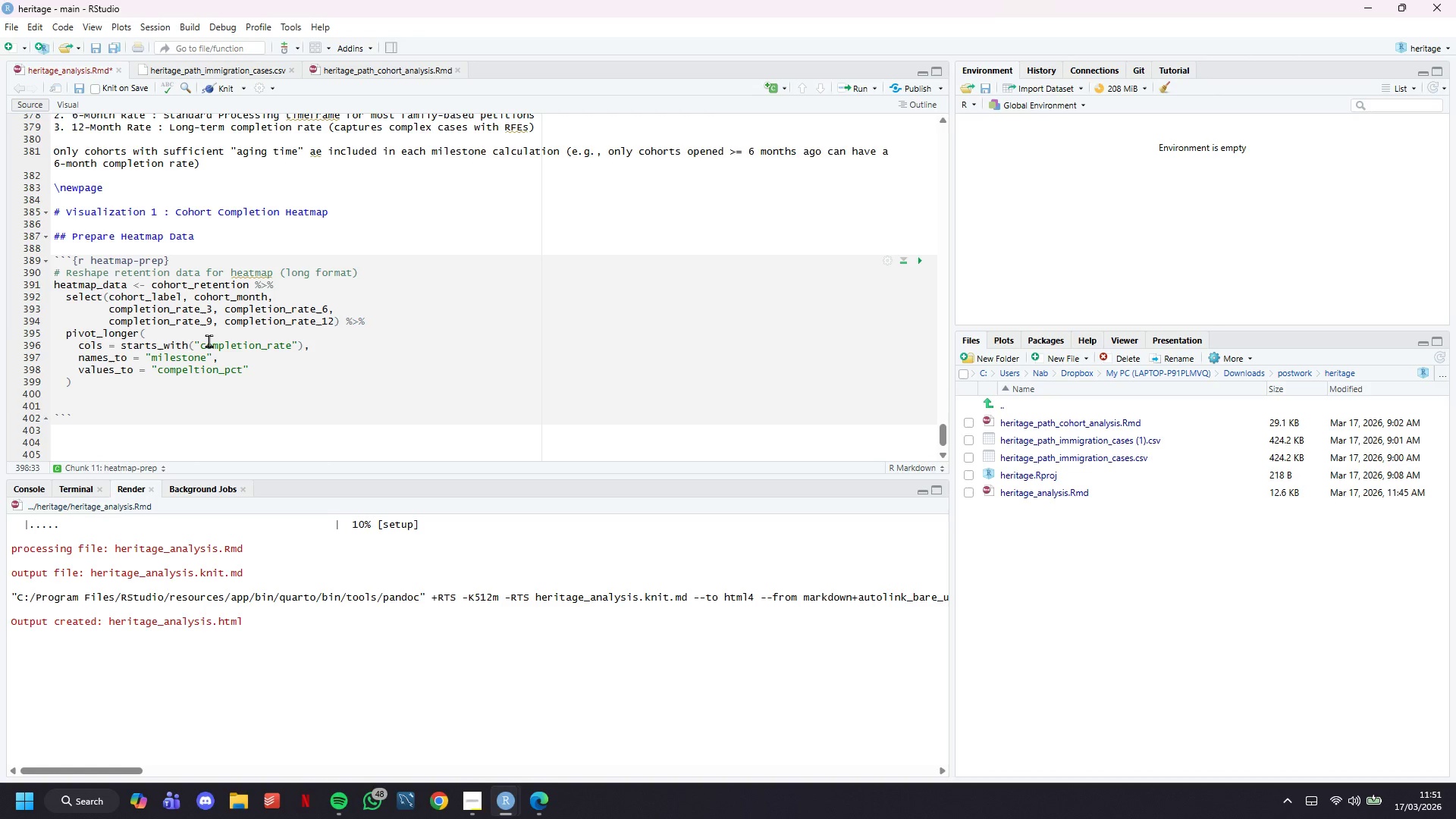 
key(Comma)
 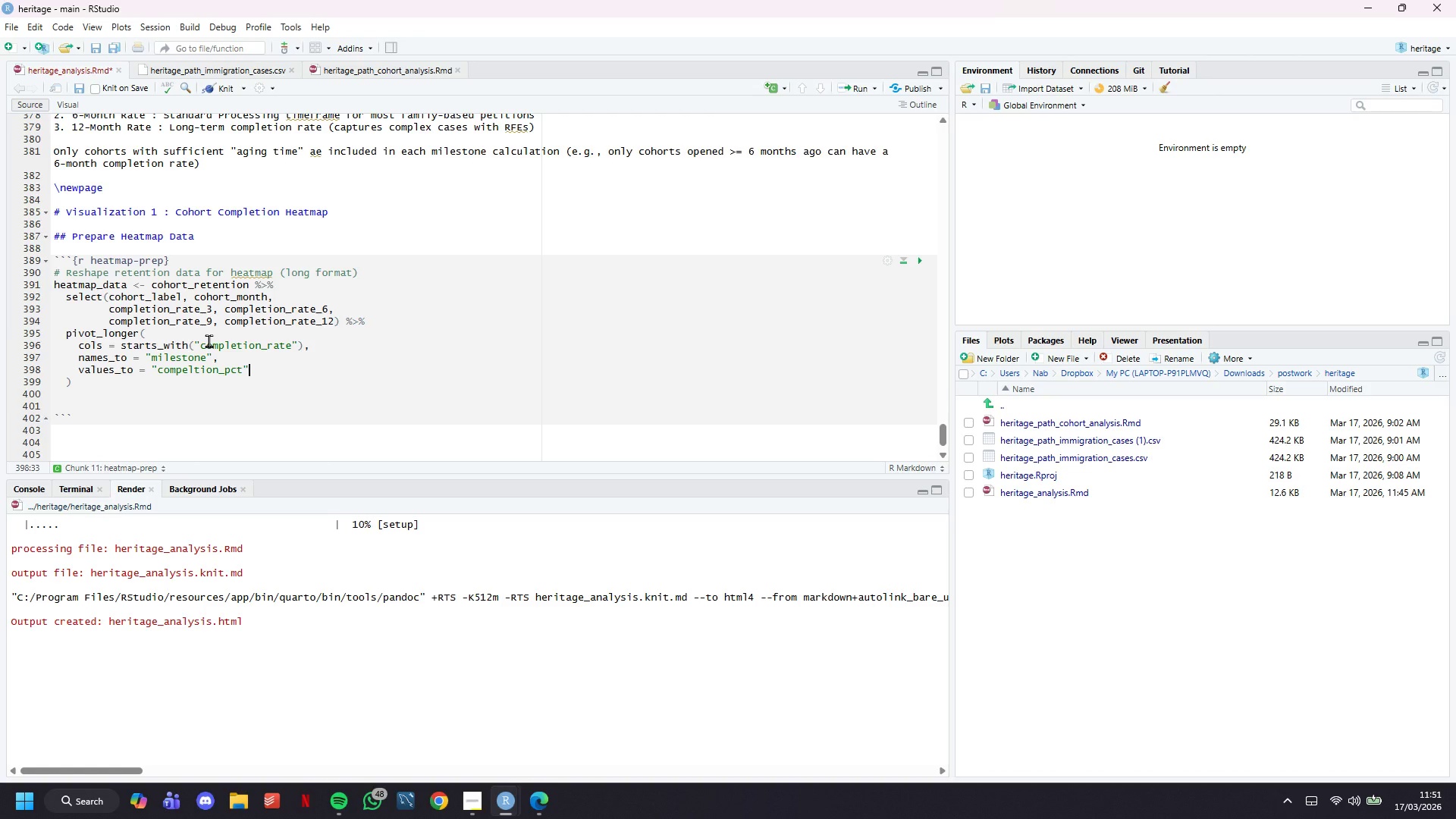 
key(Enter)
 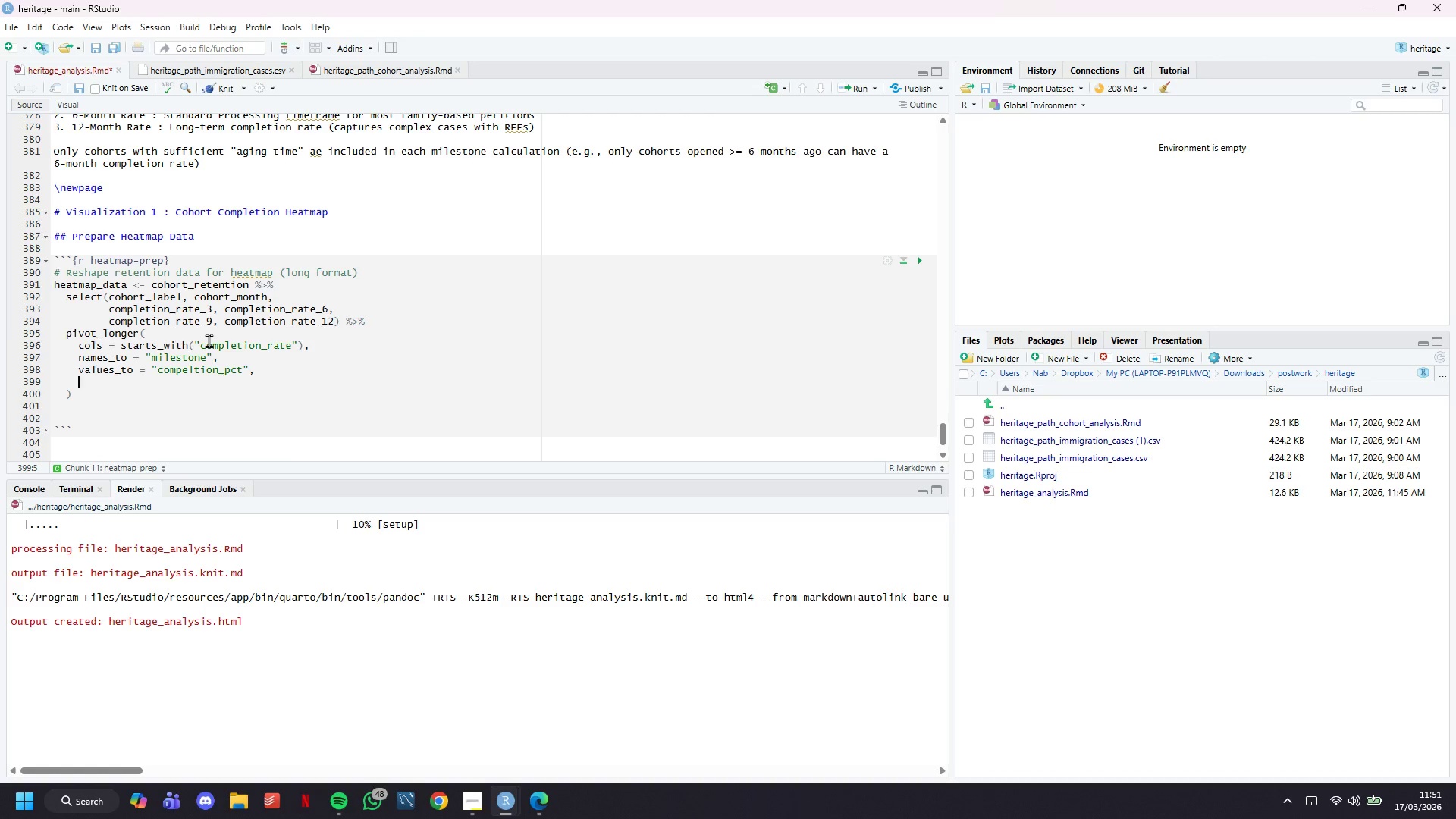 
key(Backspace)
 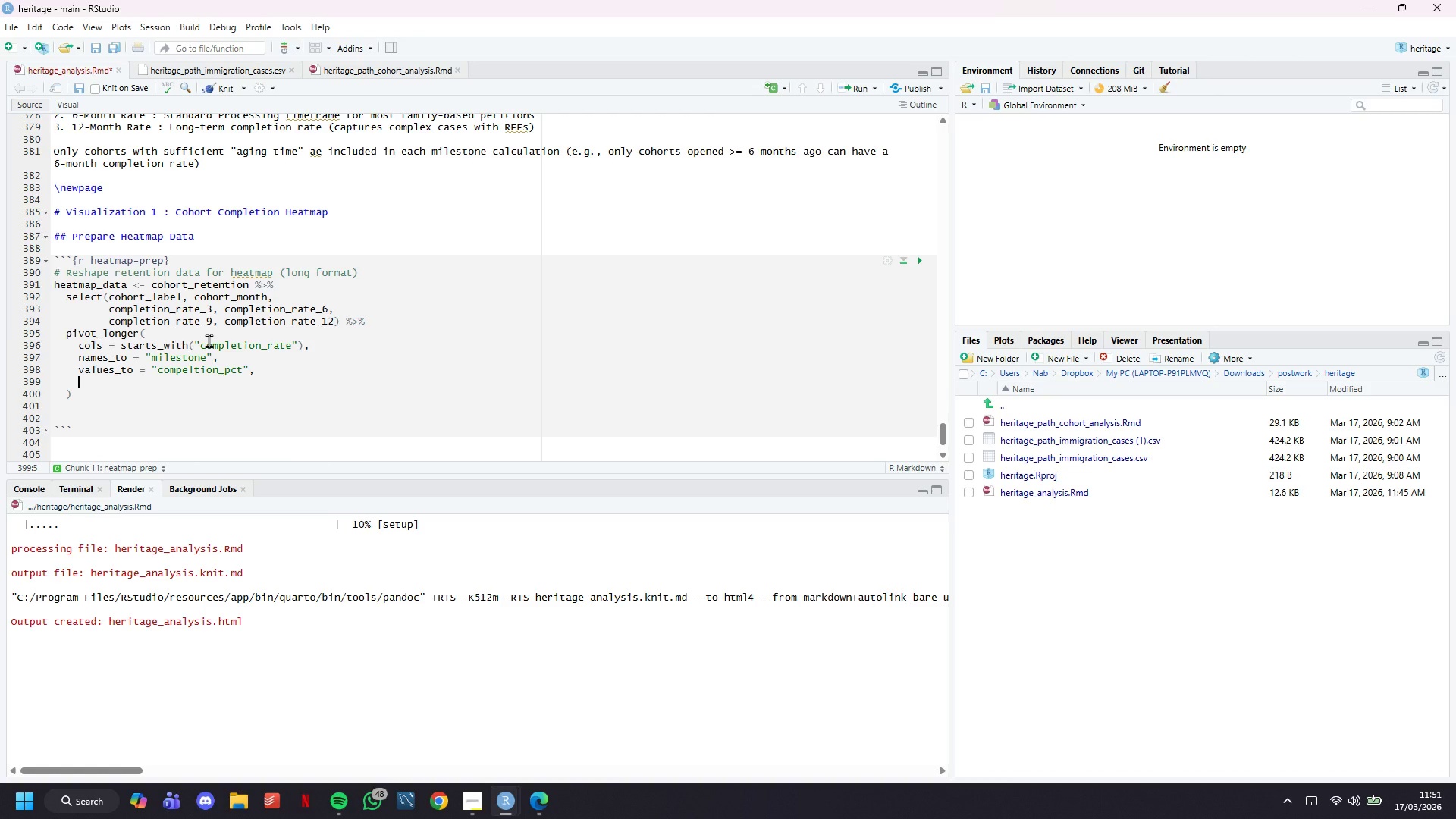 
key(Backspace)
 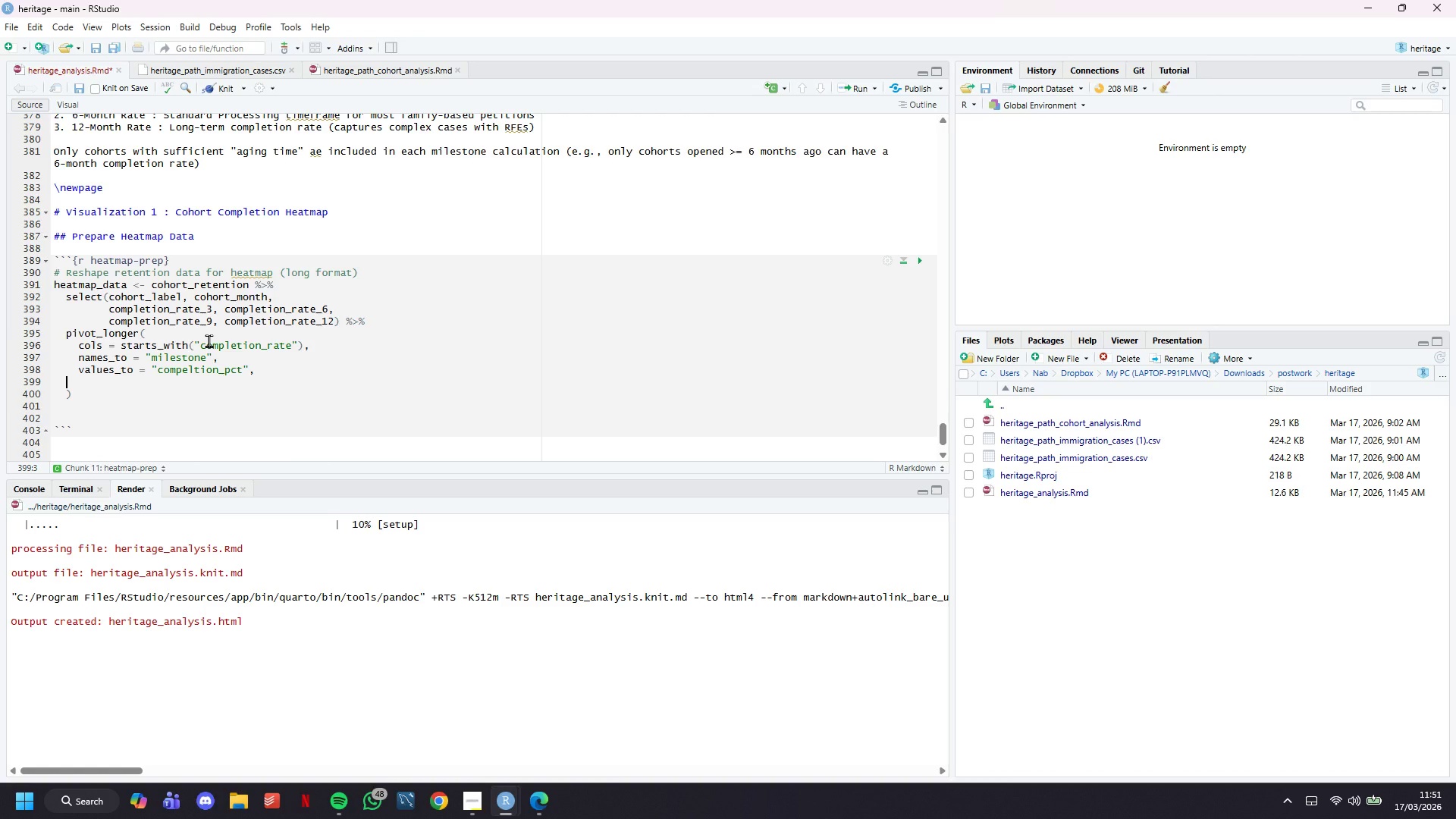 
key(Backspace)
 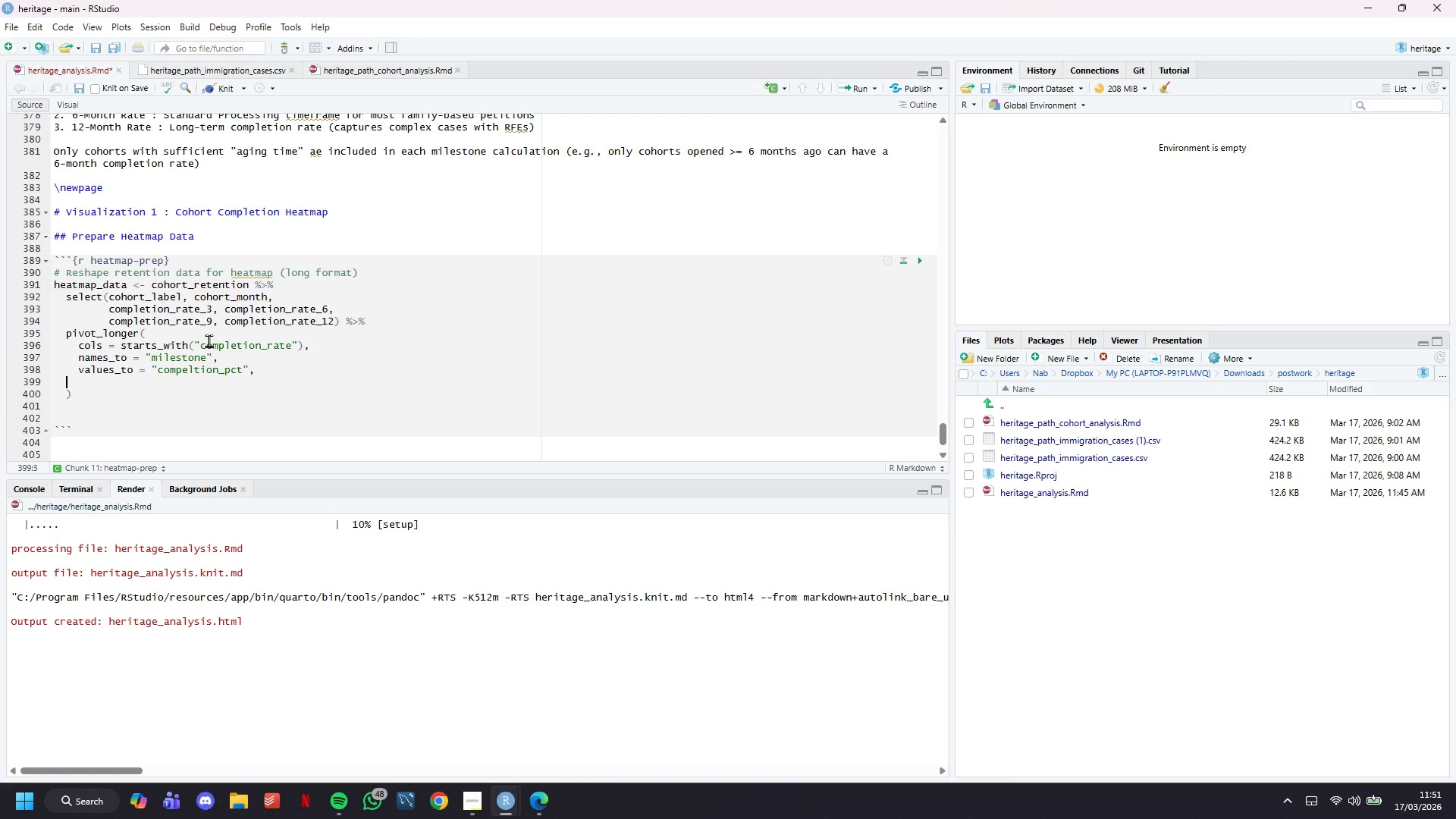 
key(ArrowDown)
 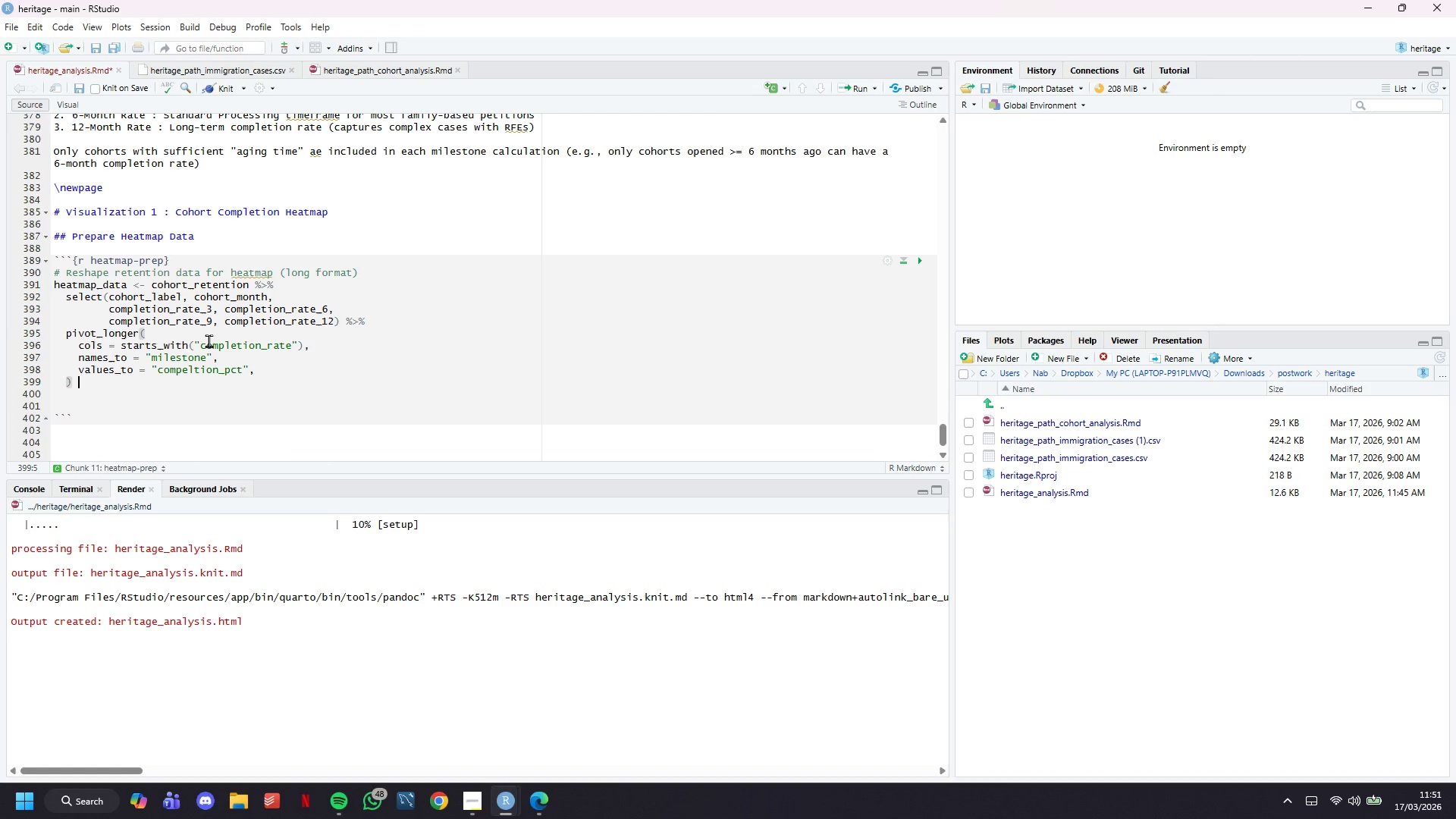 
key(Space)
 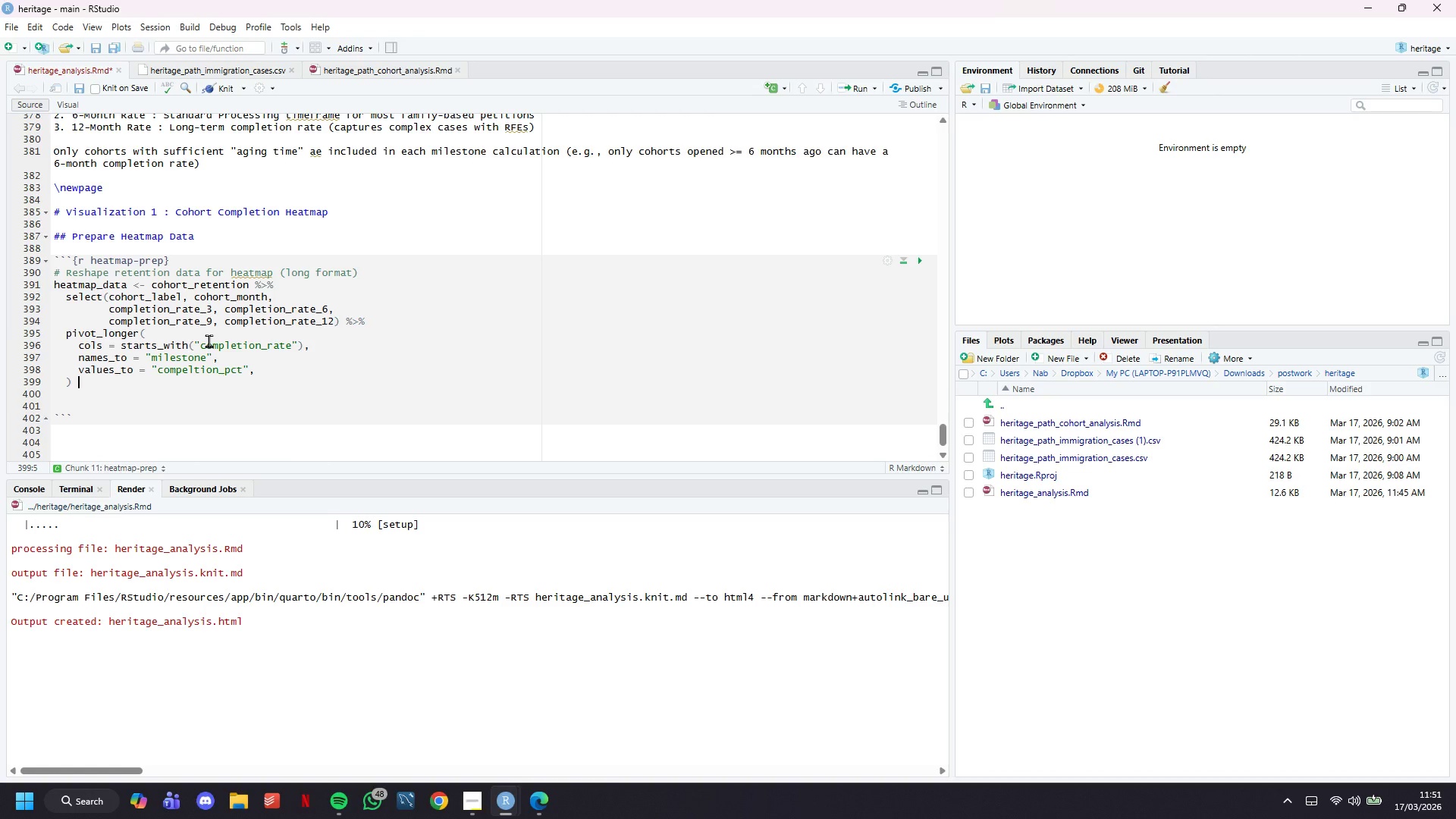 
key(Shift+5)
 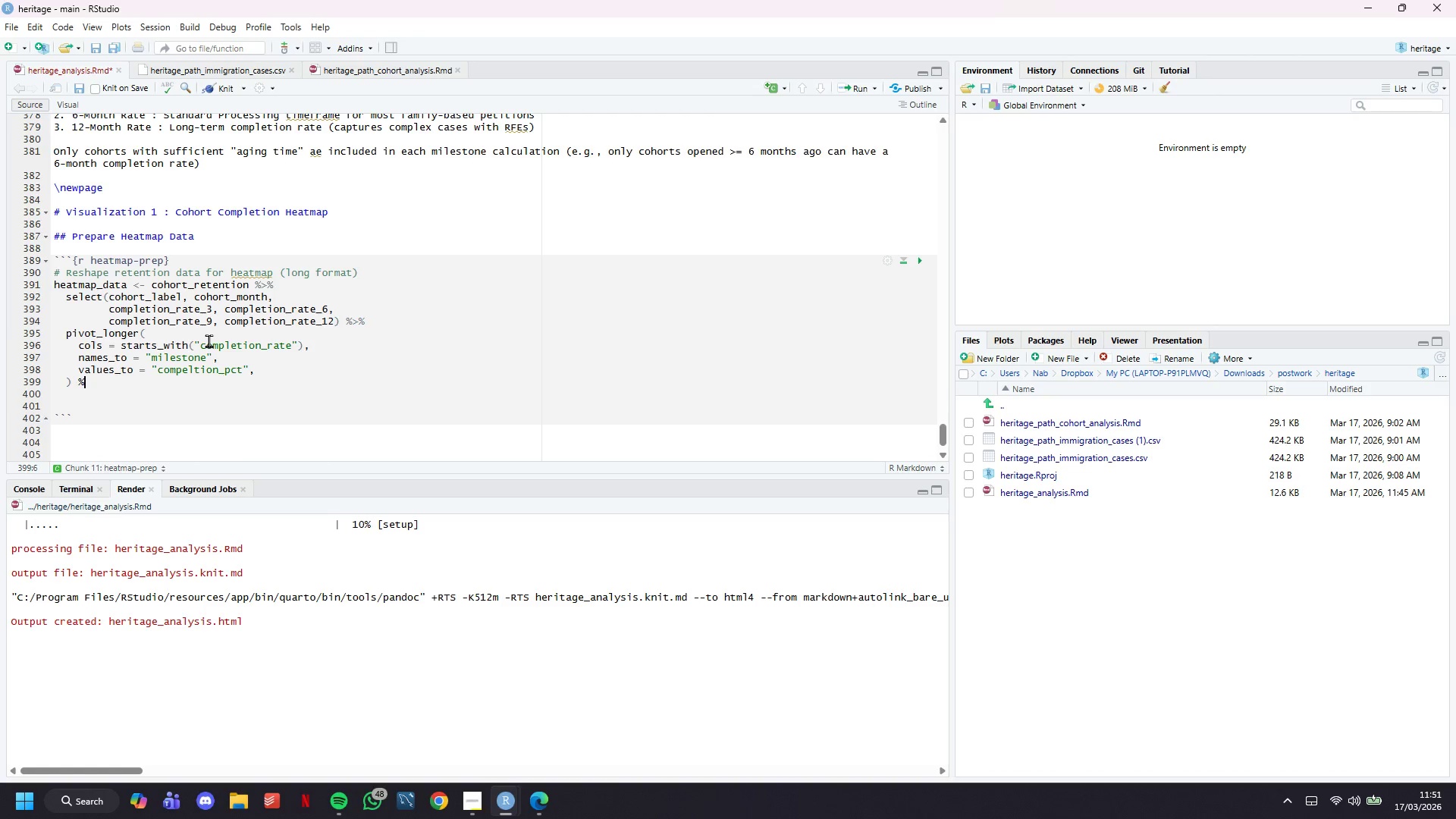 
key(Shift+Period)
 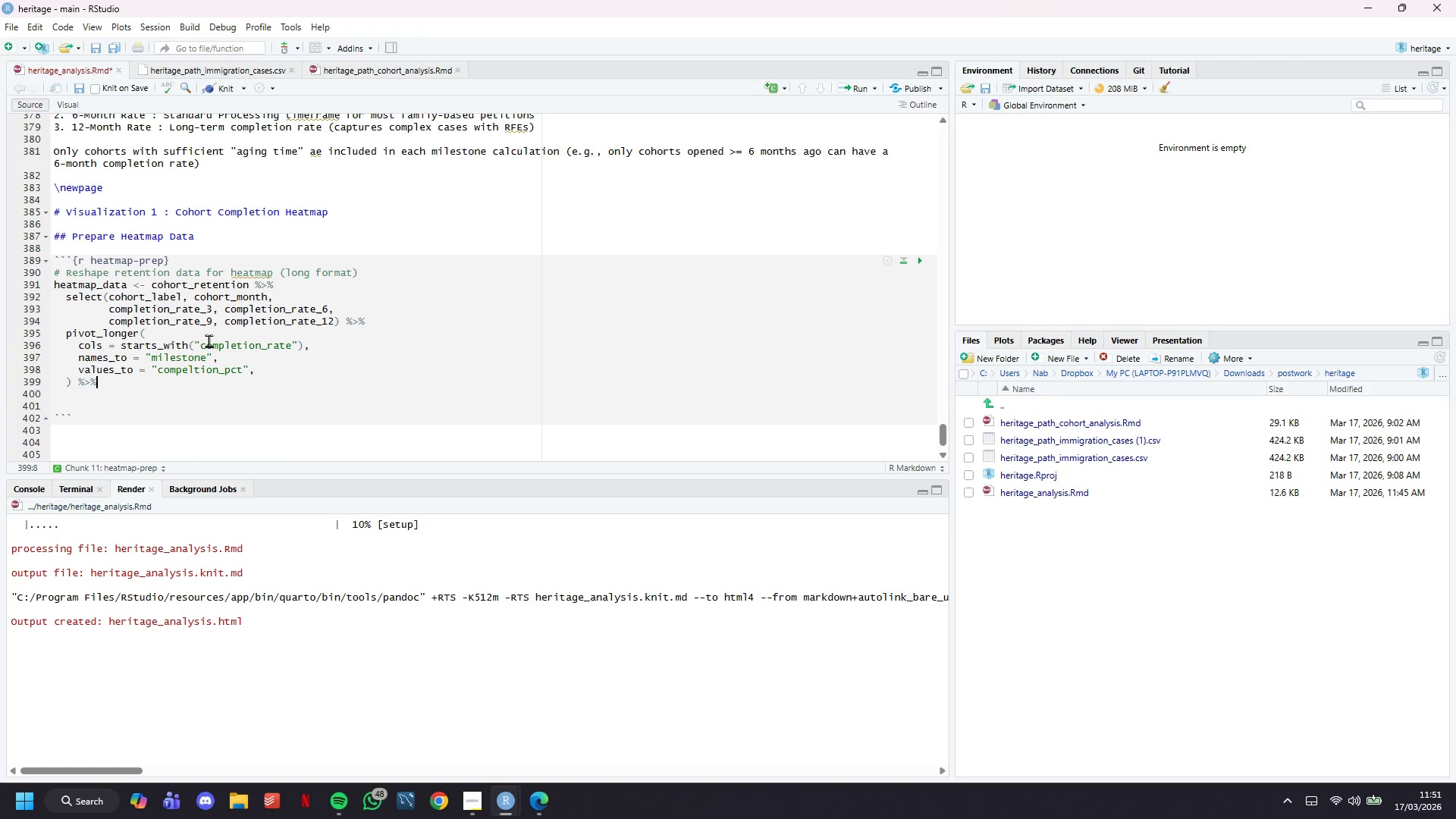 
key(Shift+5)
 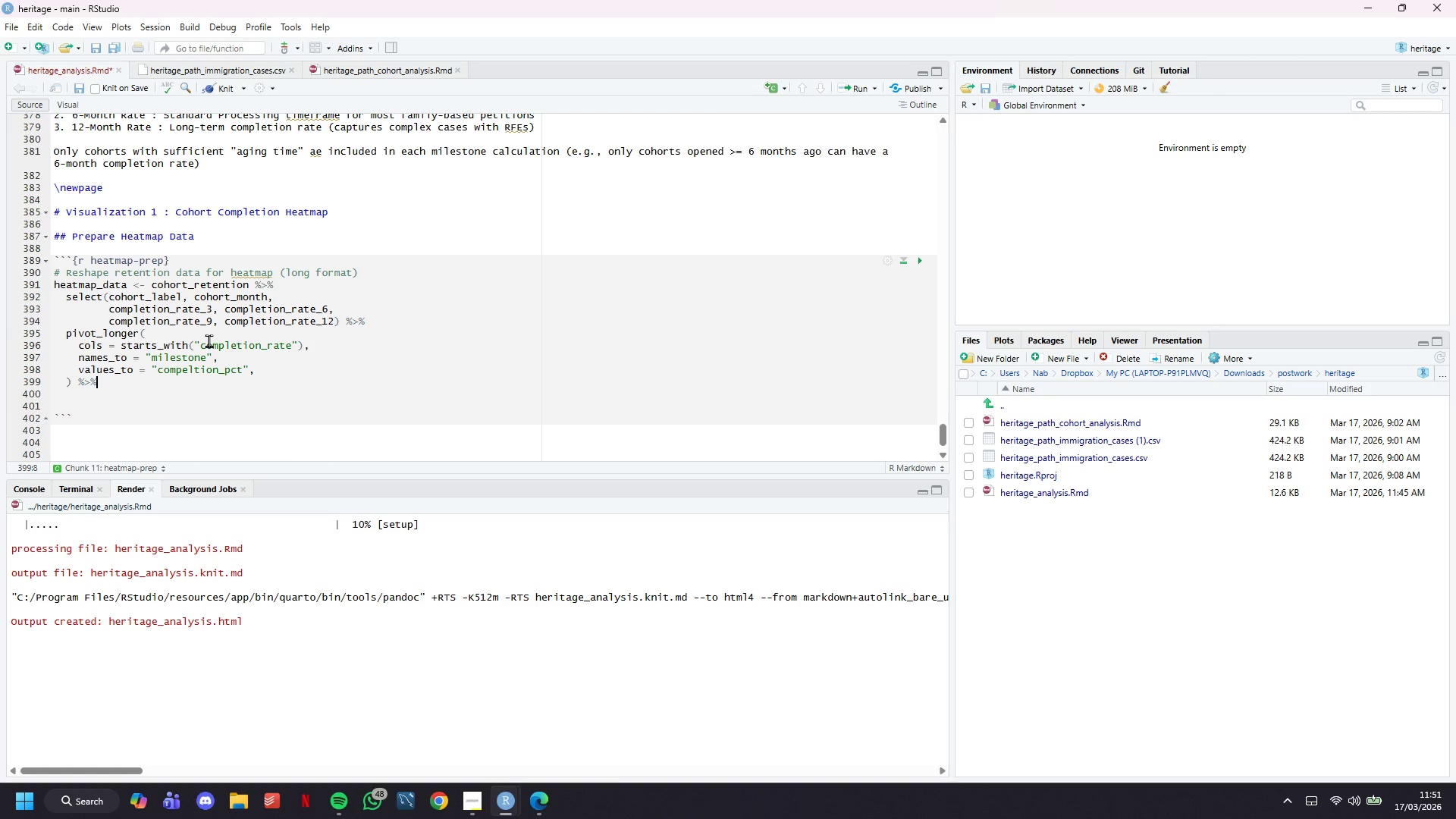 
key(Enter)
 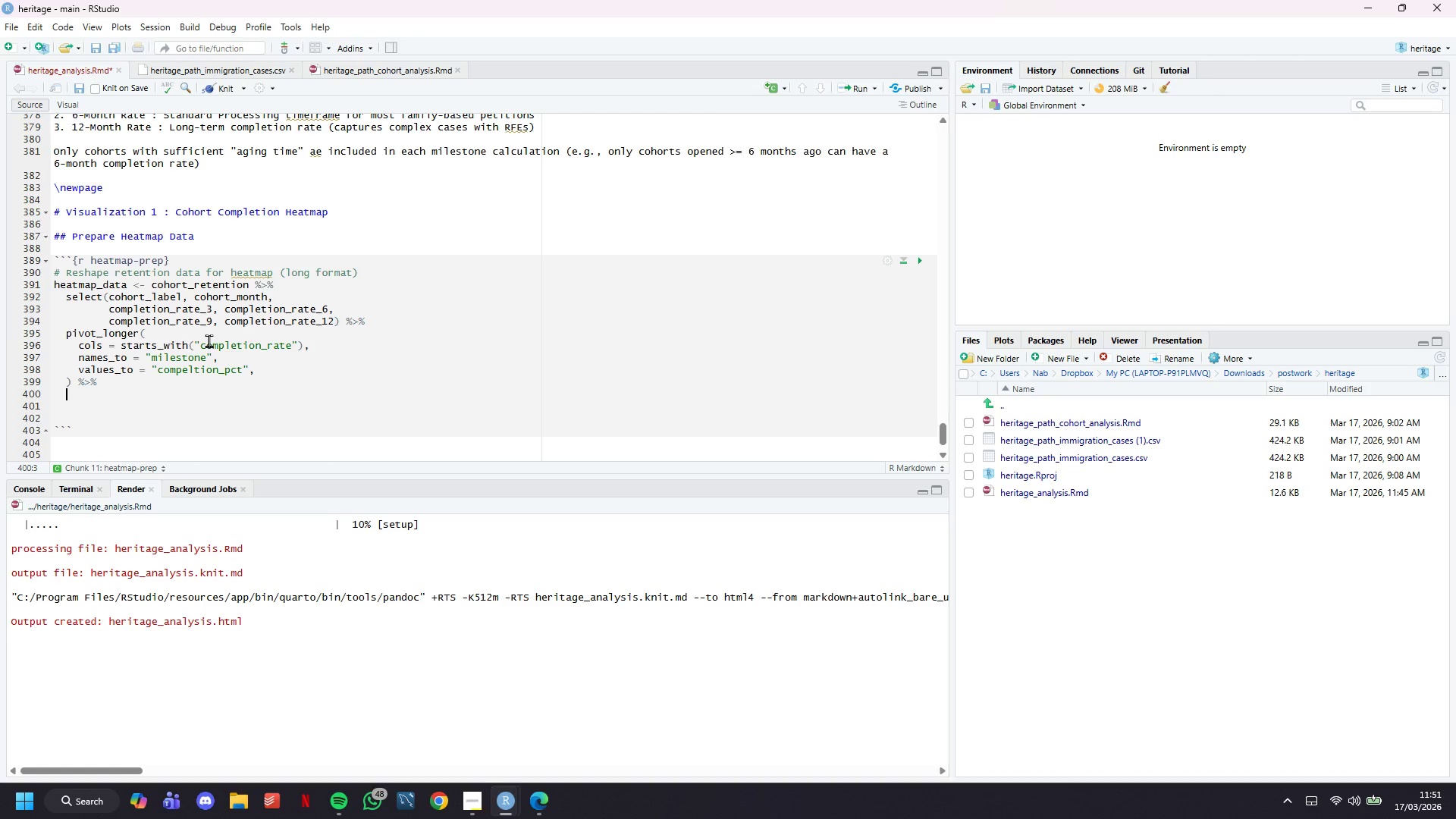 
type(mutate()
 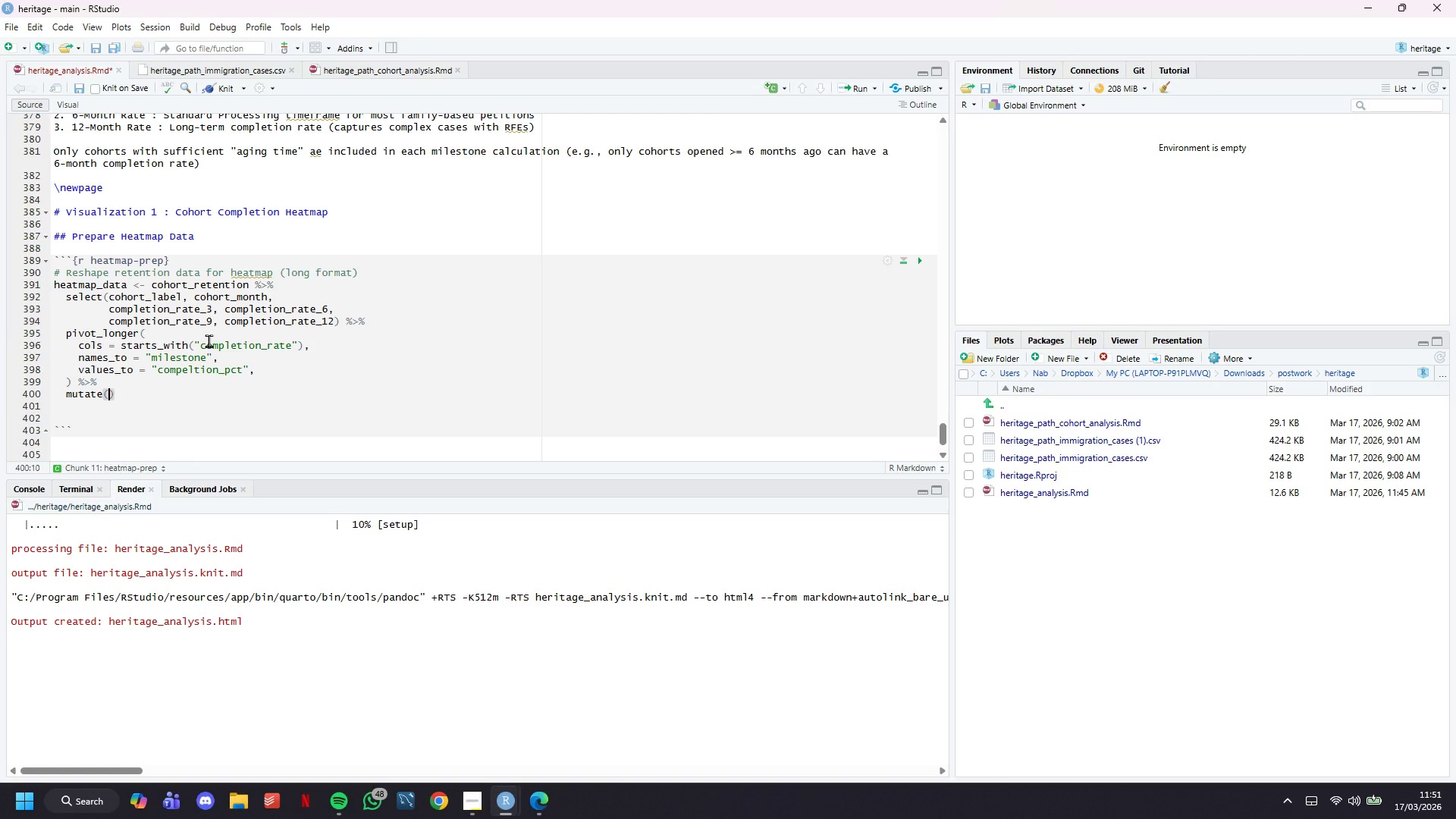 
 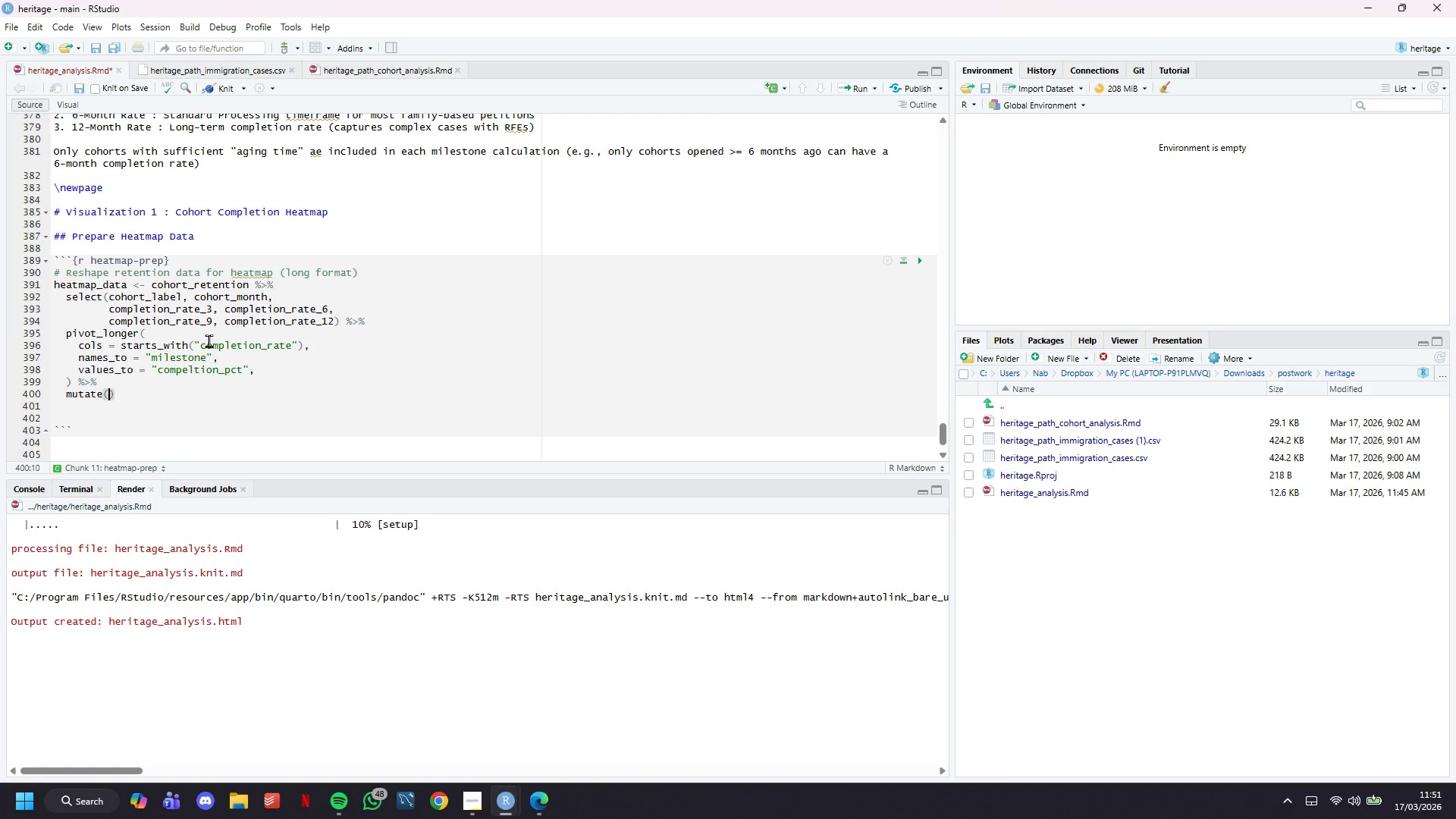 
key(Enter)
 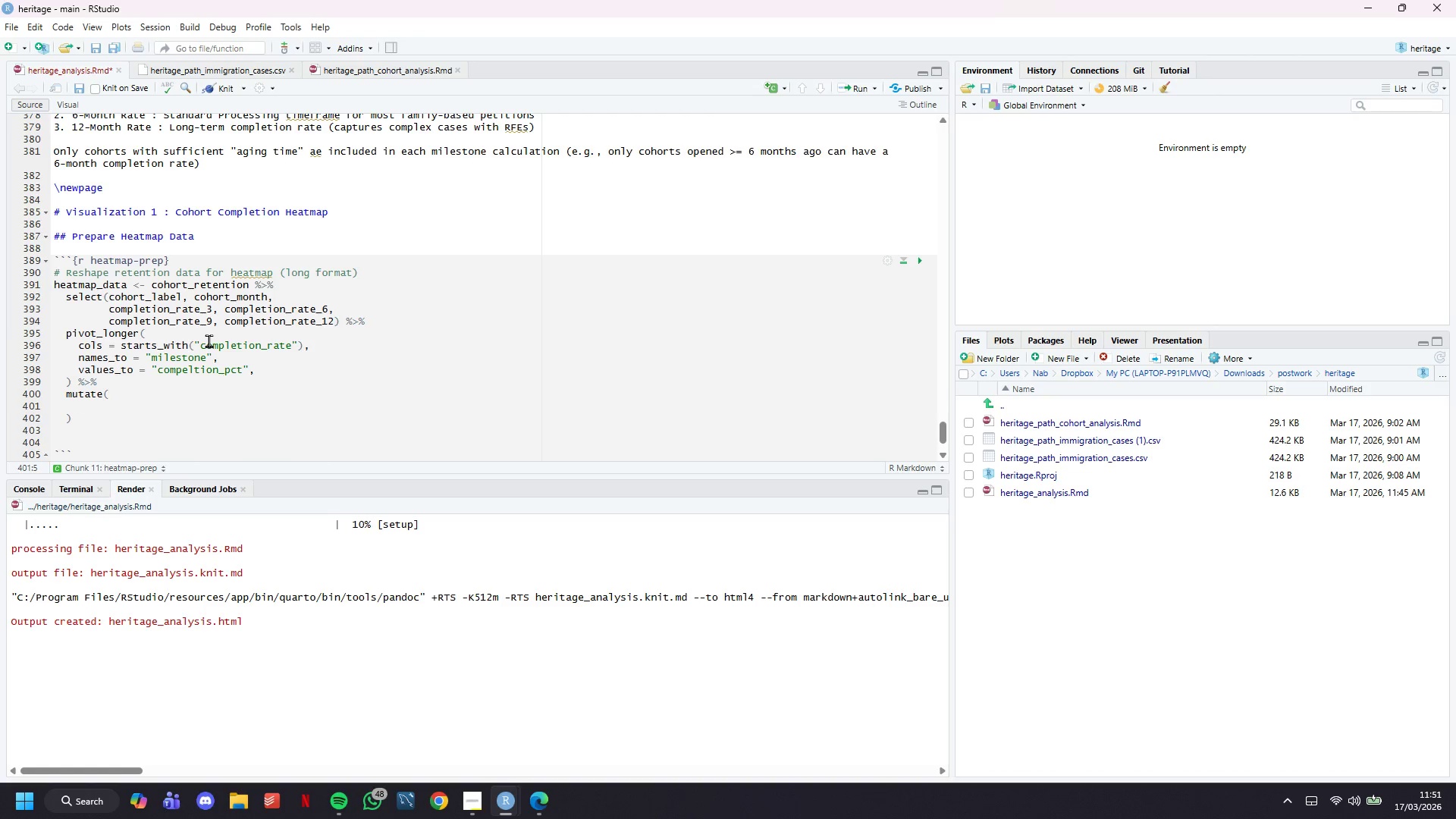 
type(# Clean milestone labels)
 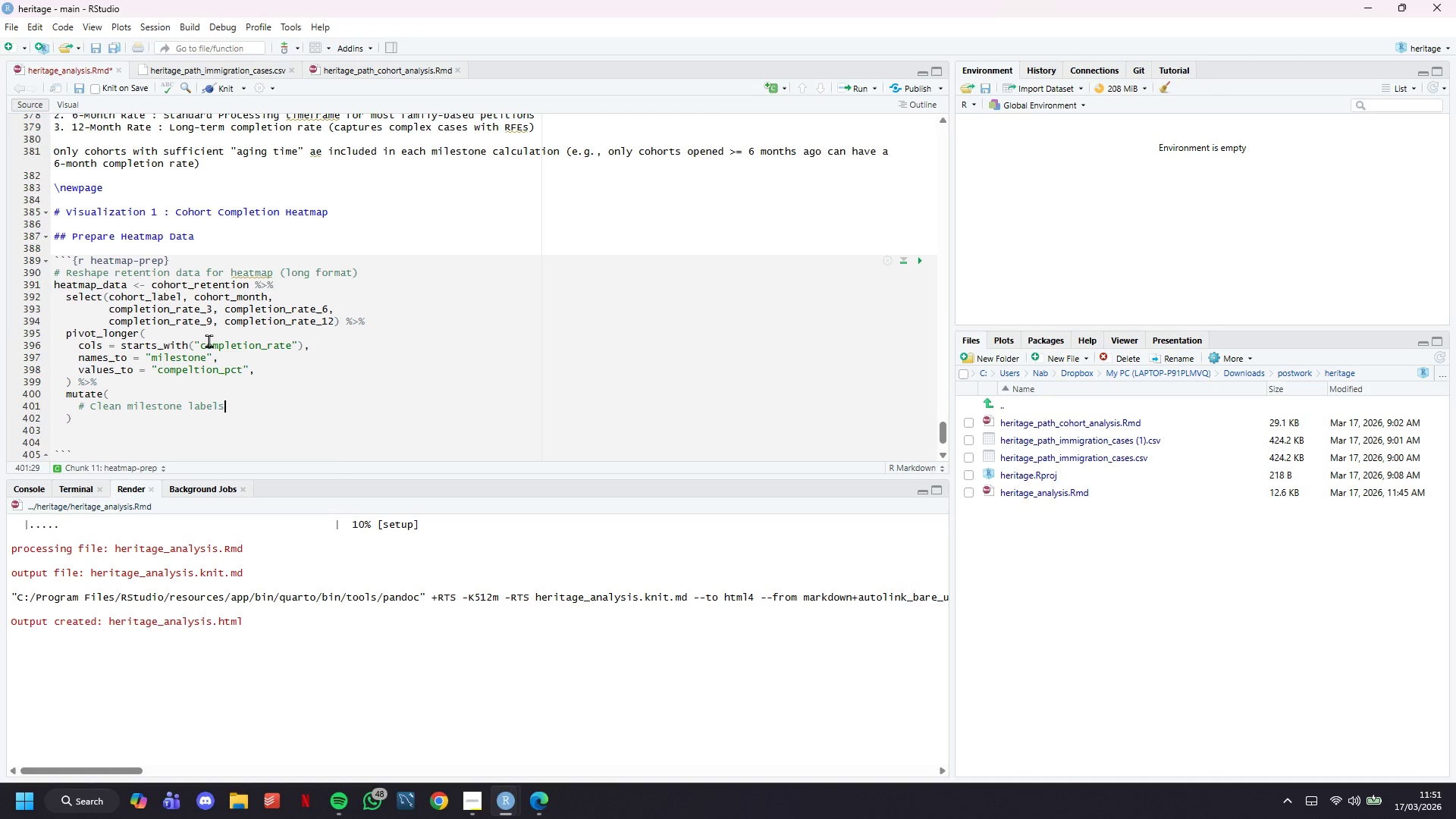 
key(Enter)
 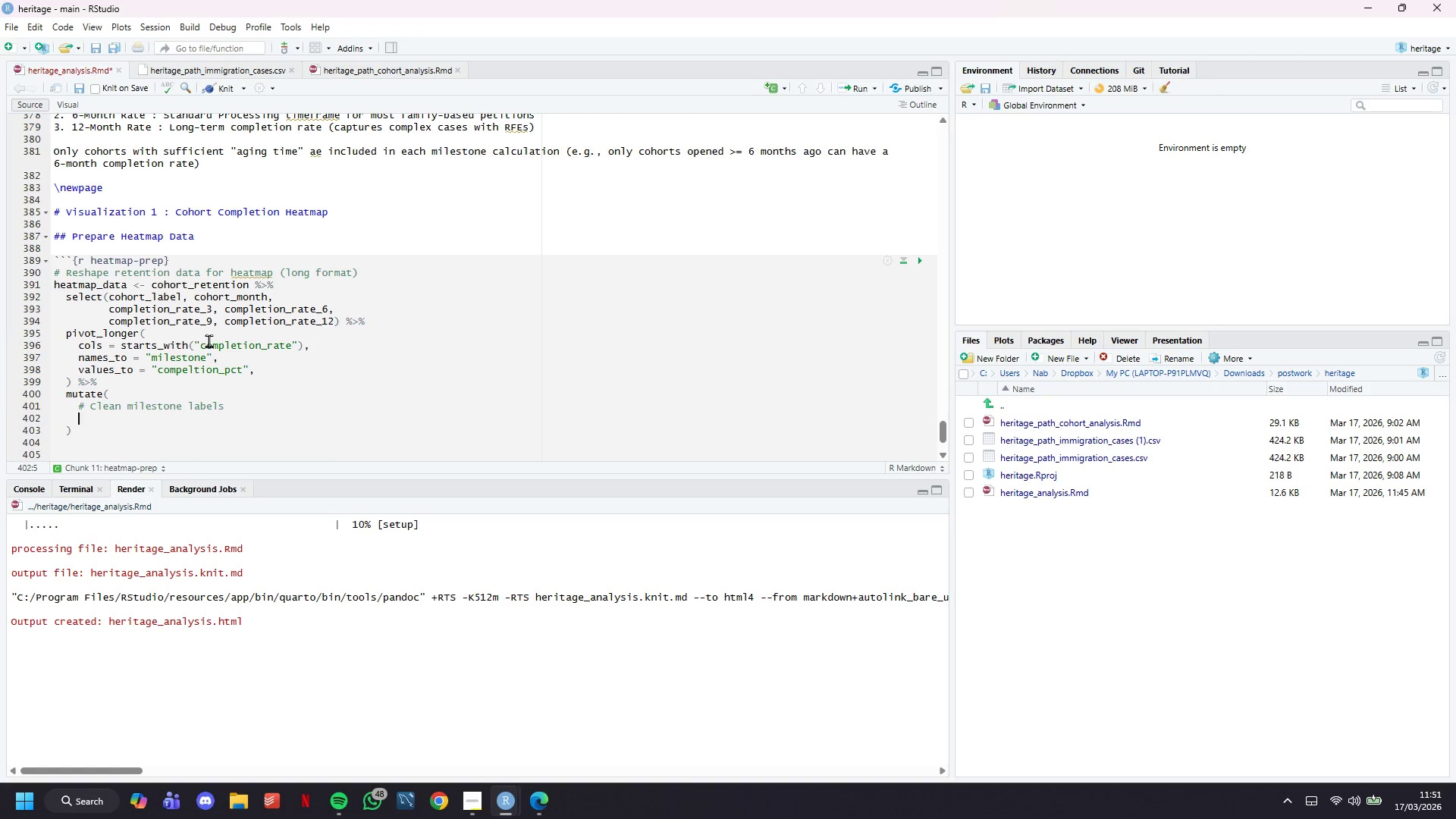 
type(milestone_label = case_when()
 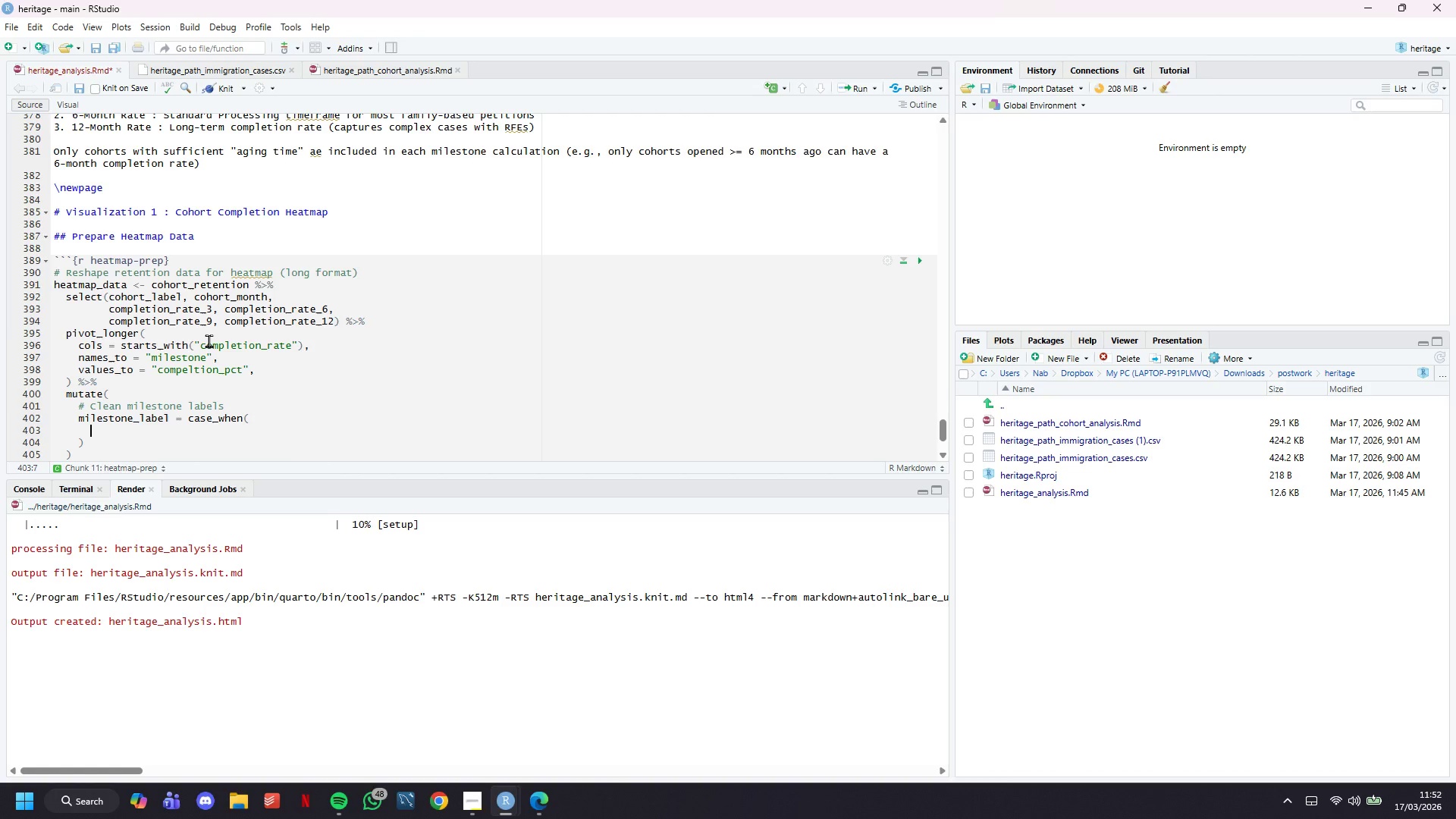 
 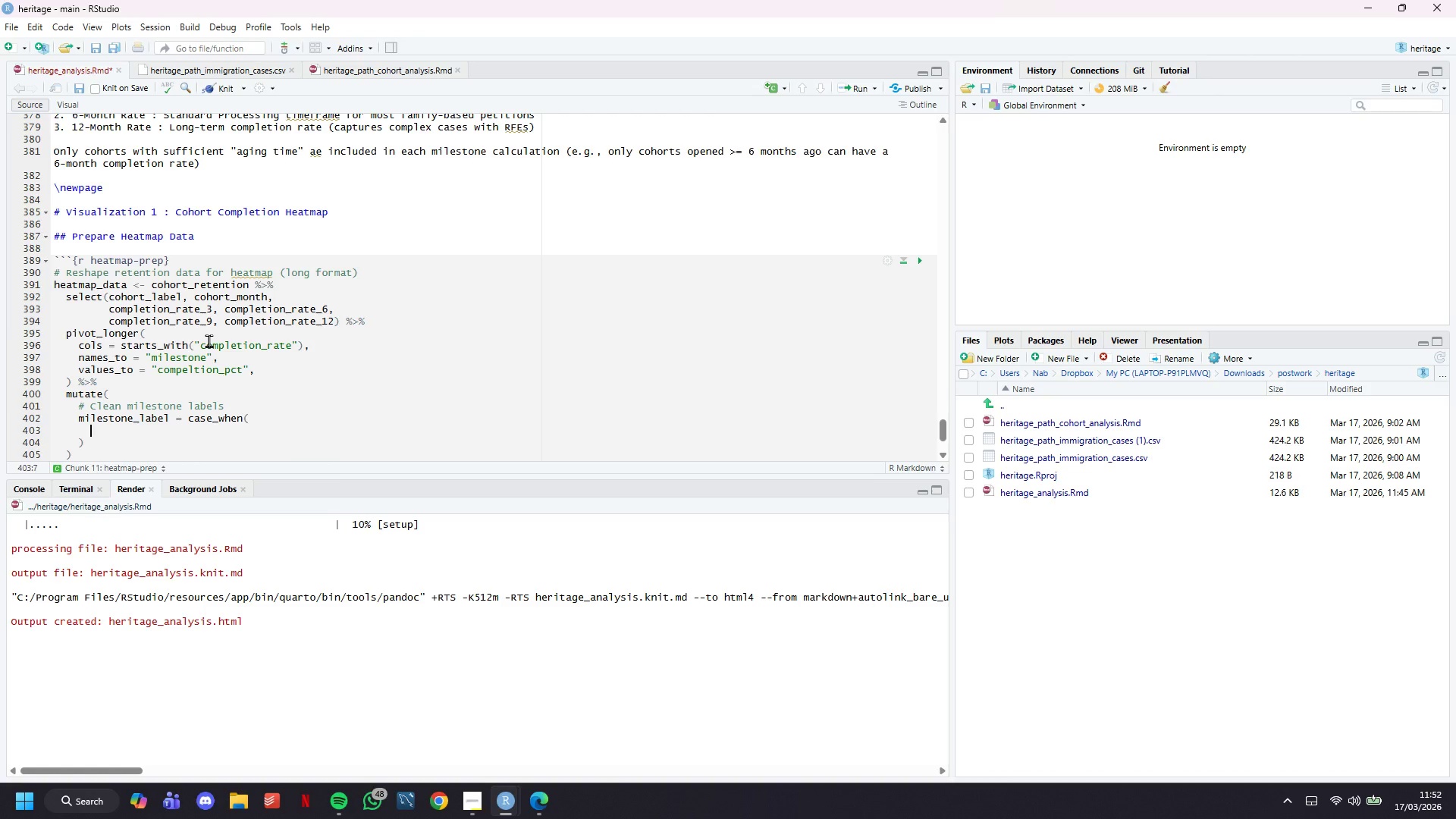 
key(Enter)
 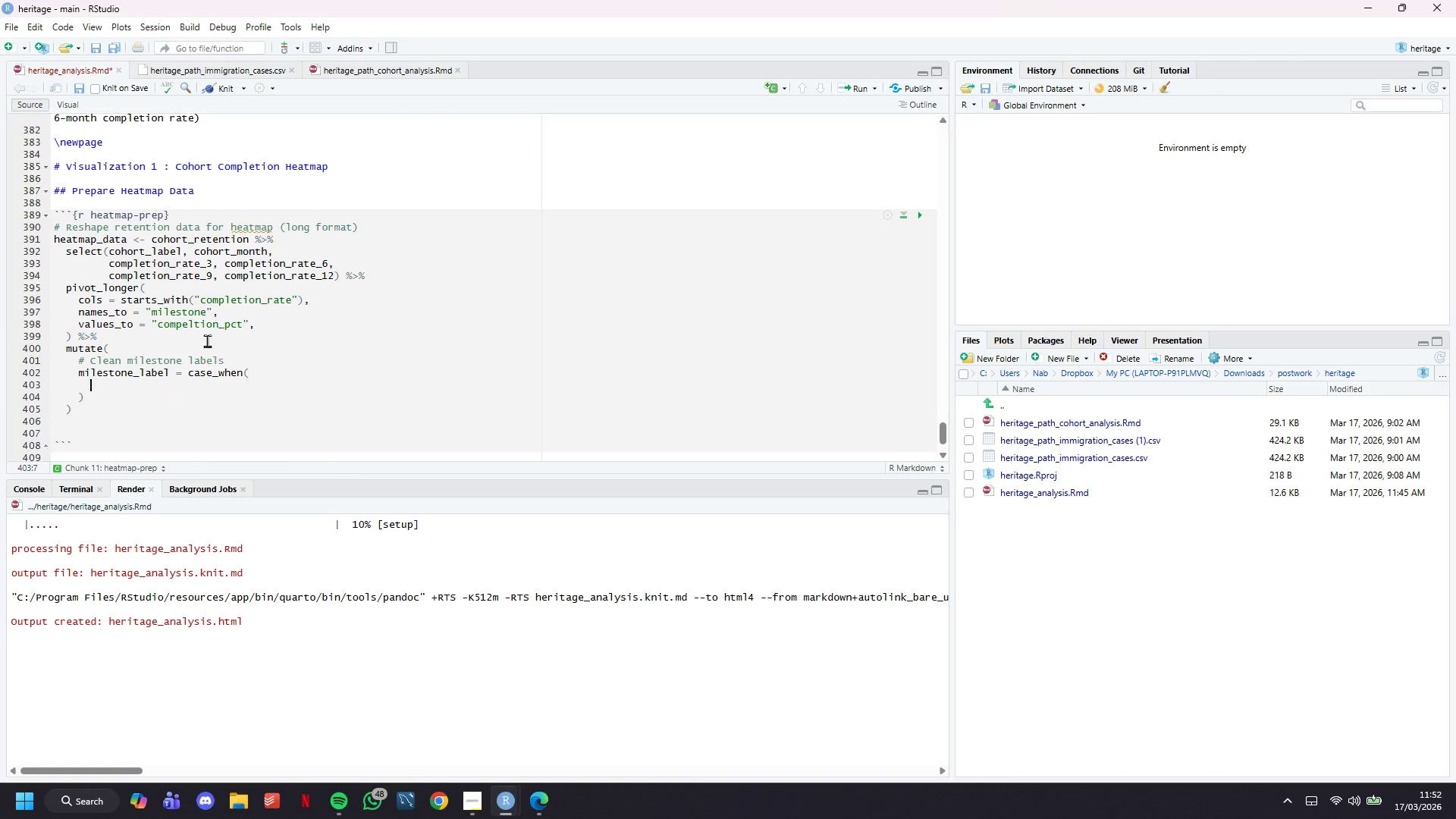 
scroll: coordinate [207, 340], scroll_direction: down, amount: 5.0
 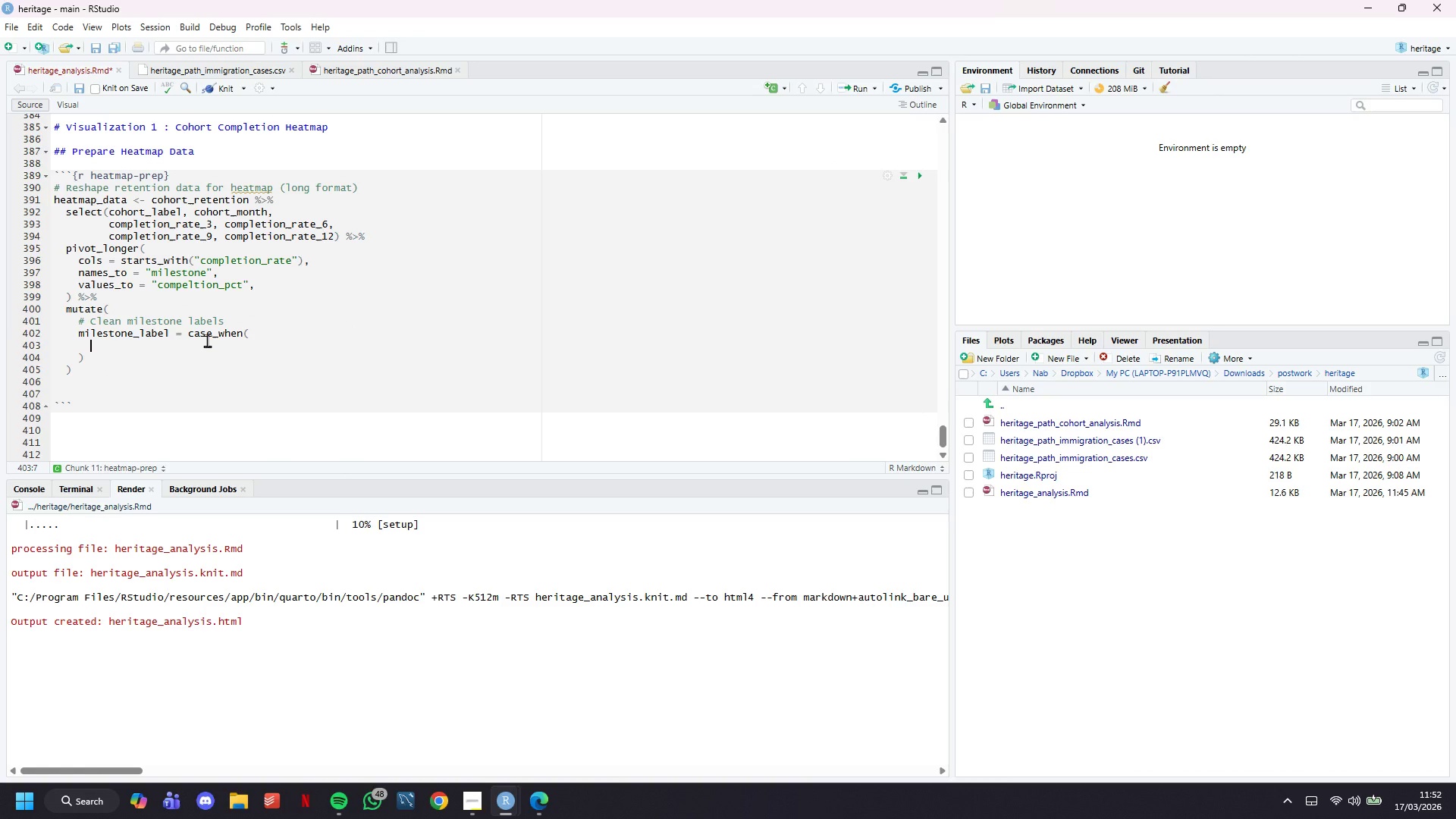 
type(milestone == "completion_rate_2)
key(Backspace)
type(3)
 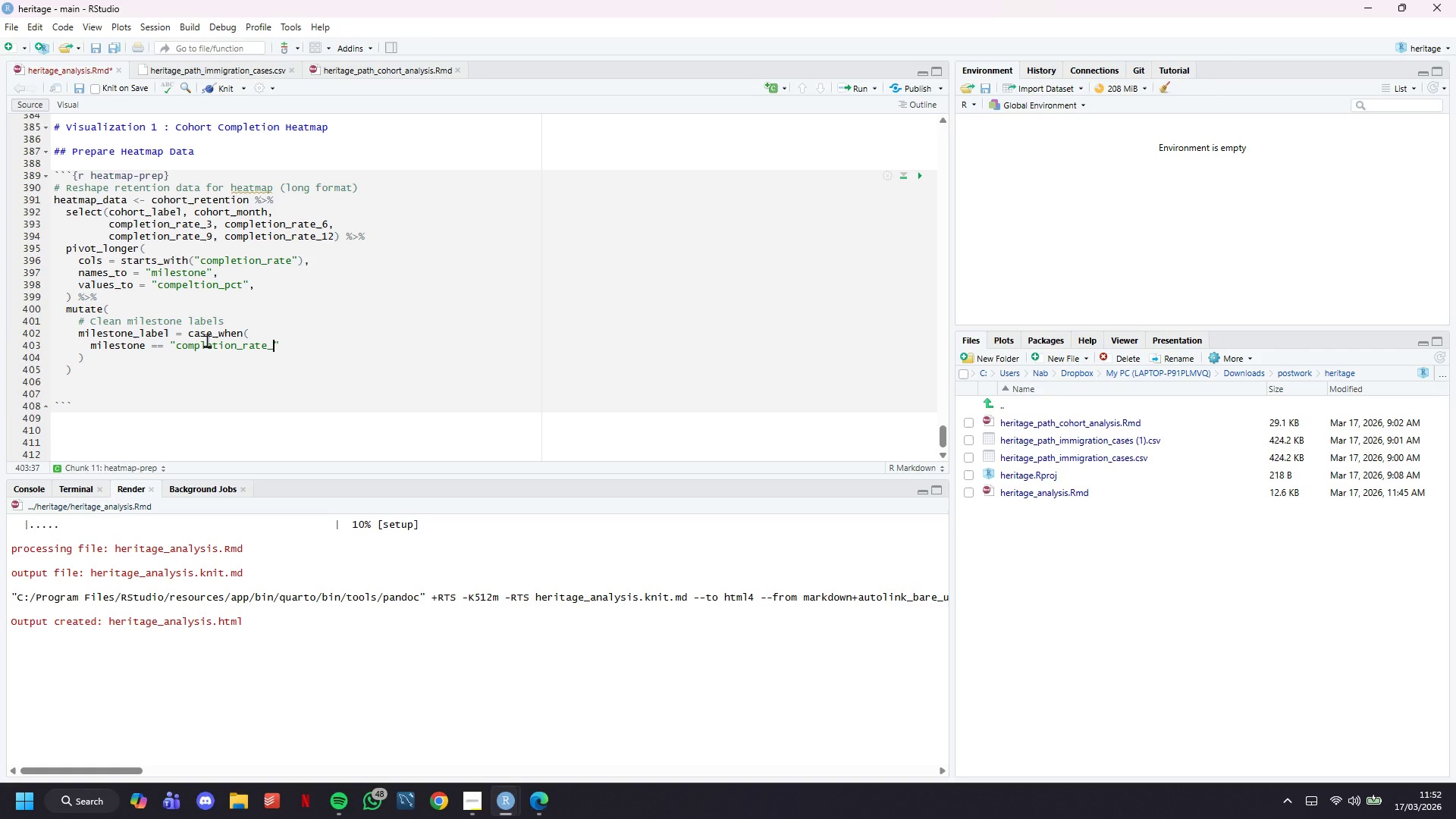 
 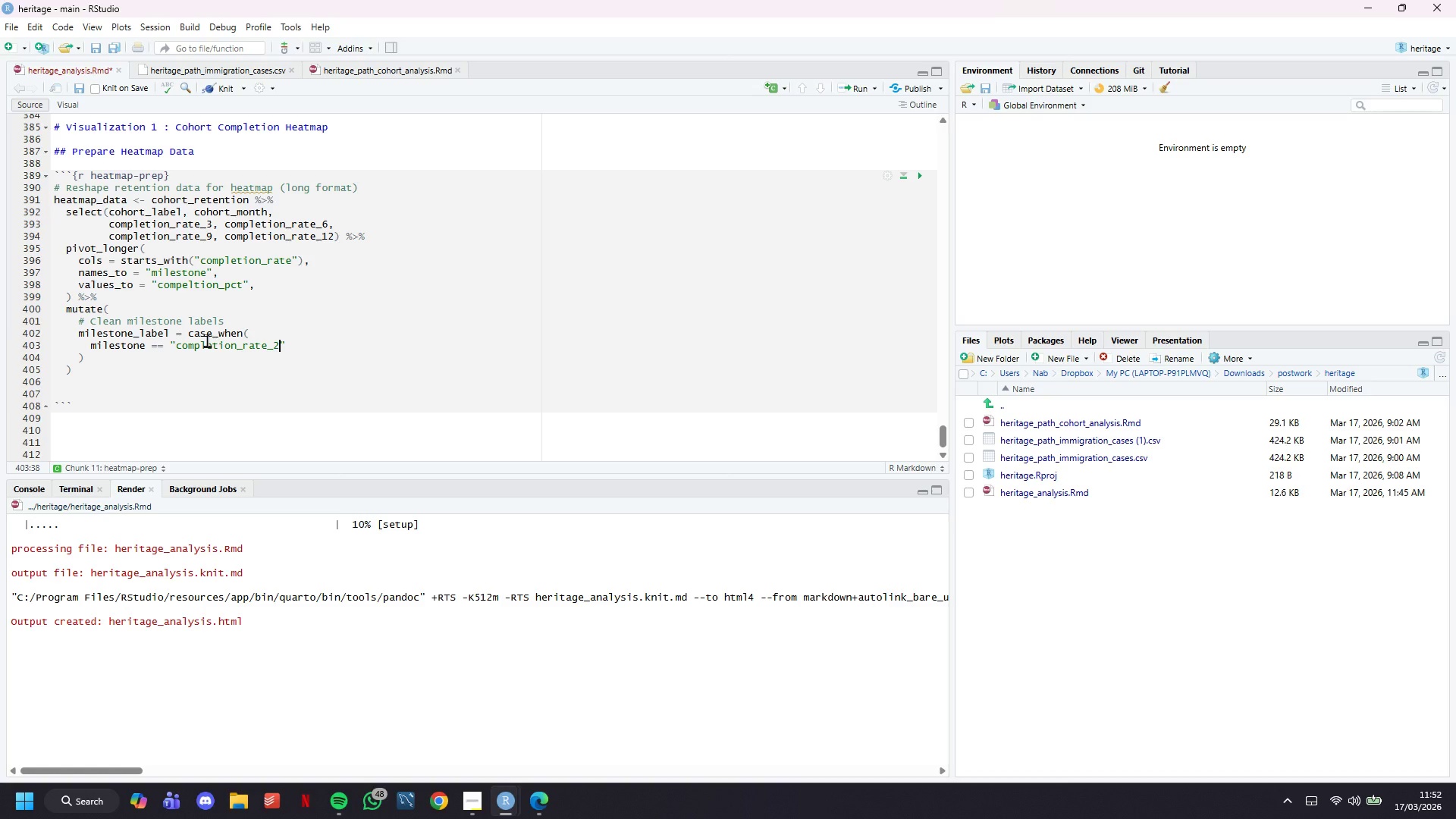 
key(ArrowRight)
 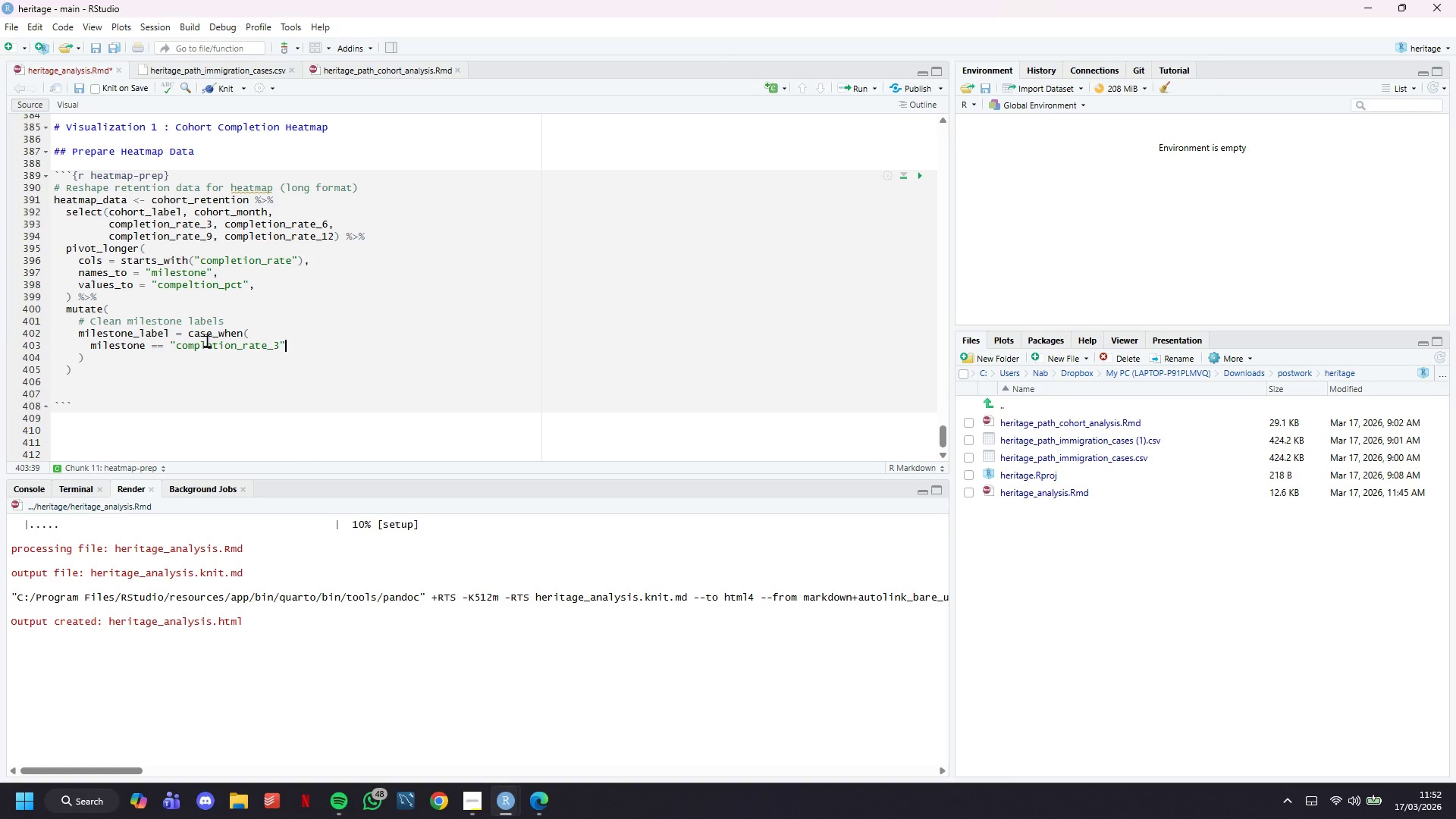 
type( ~ "3 Months)
 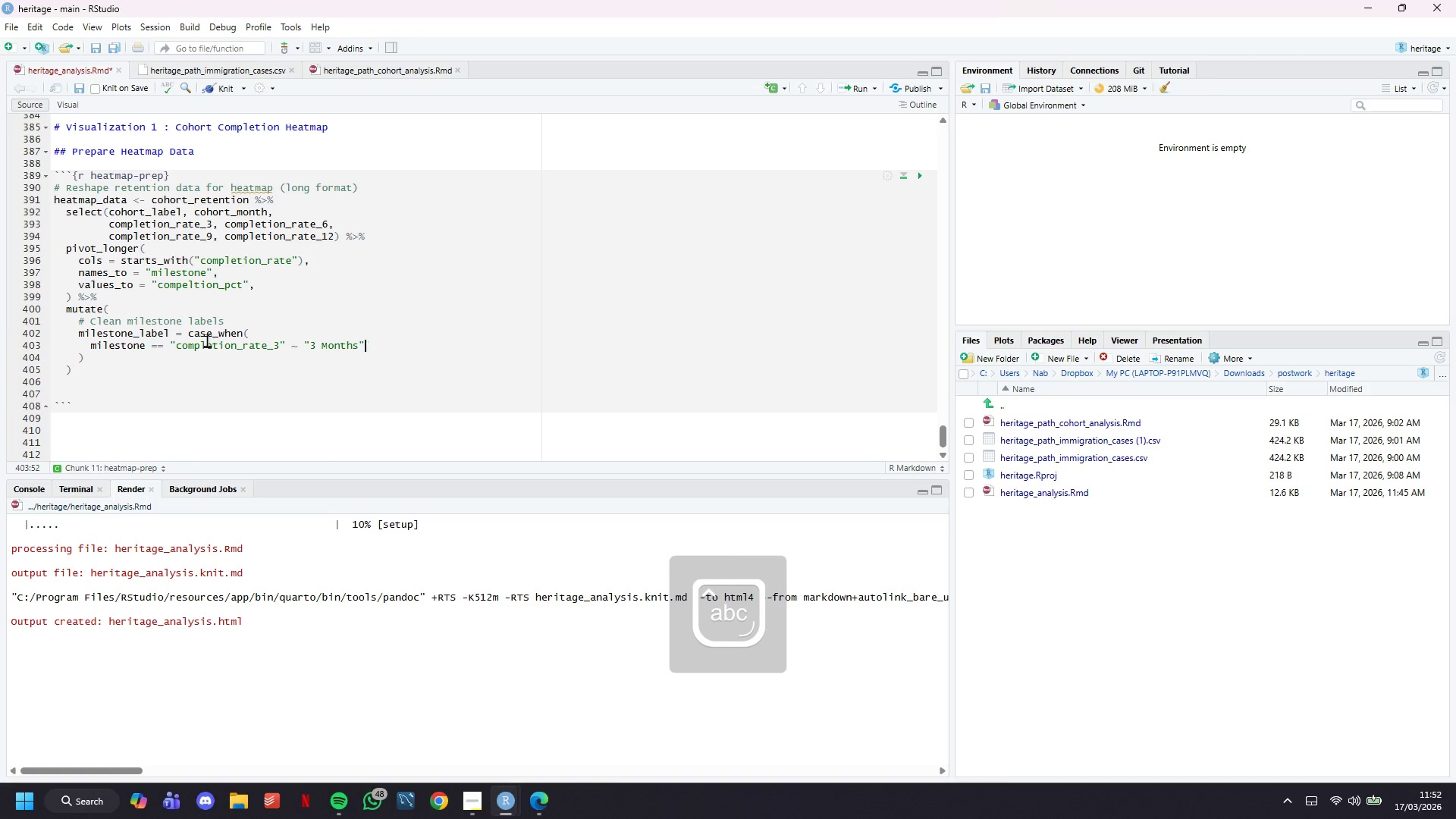 
key(ArrowRight)
 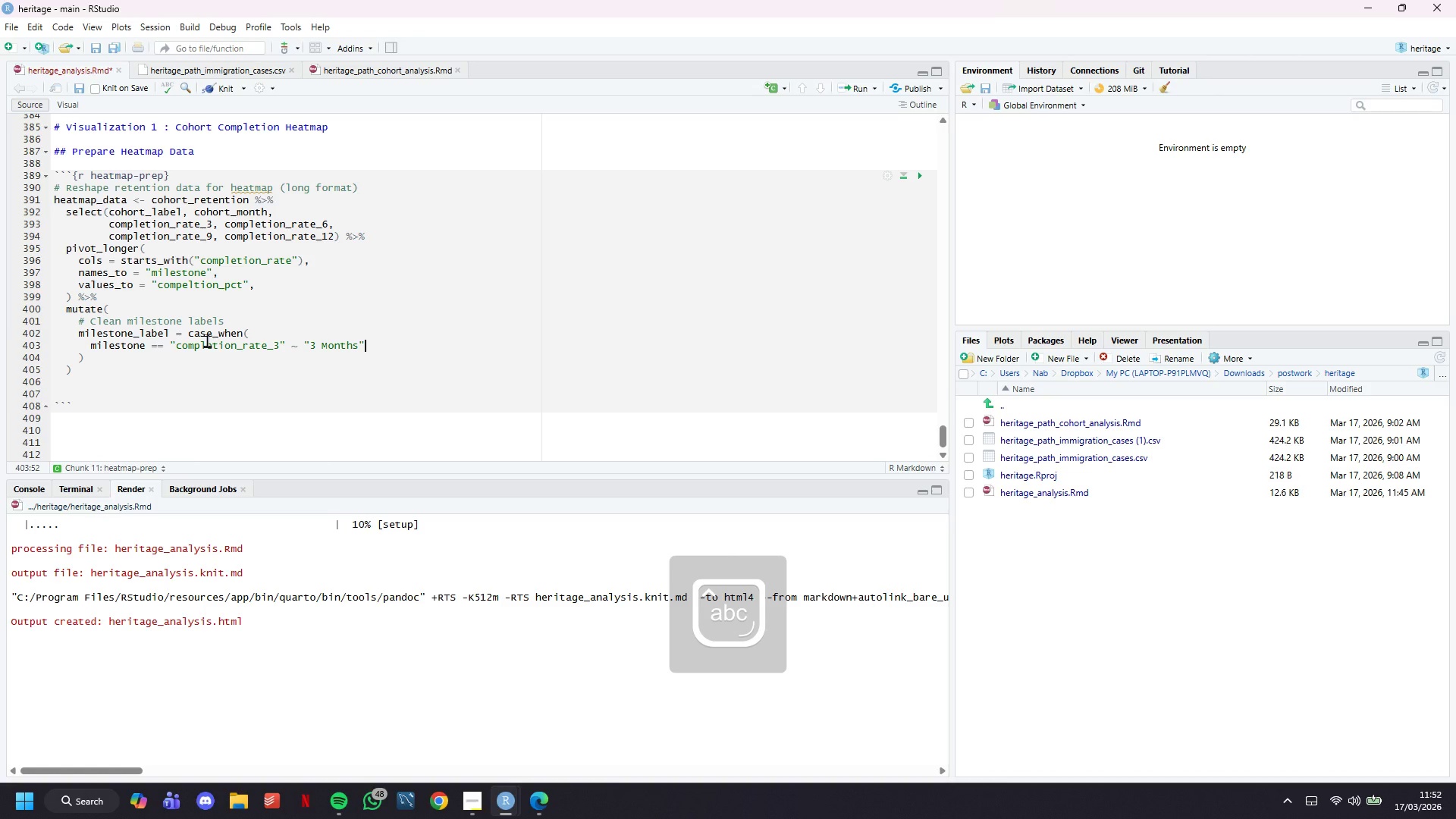 
key(Comma)
 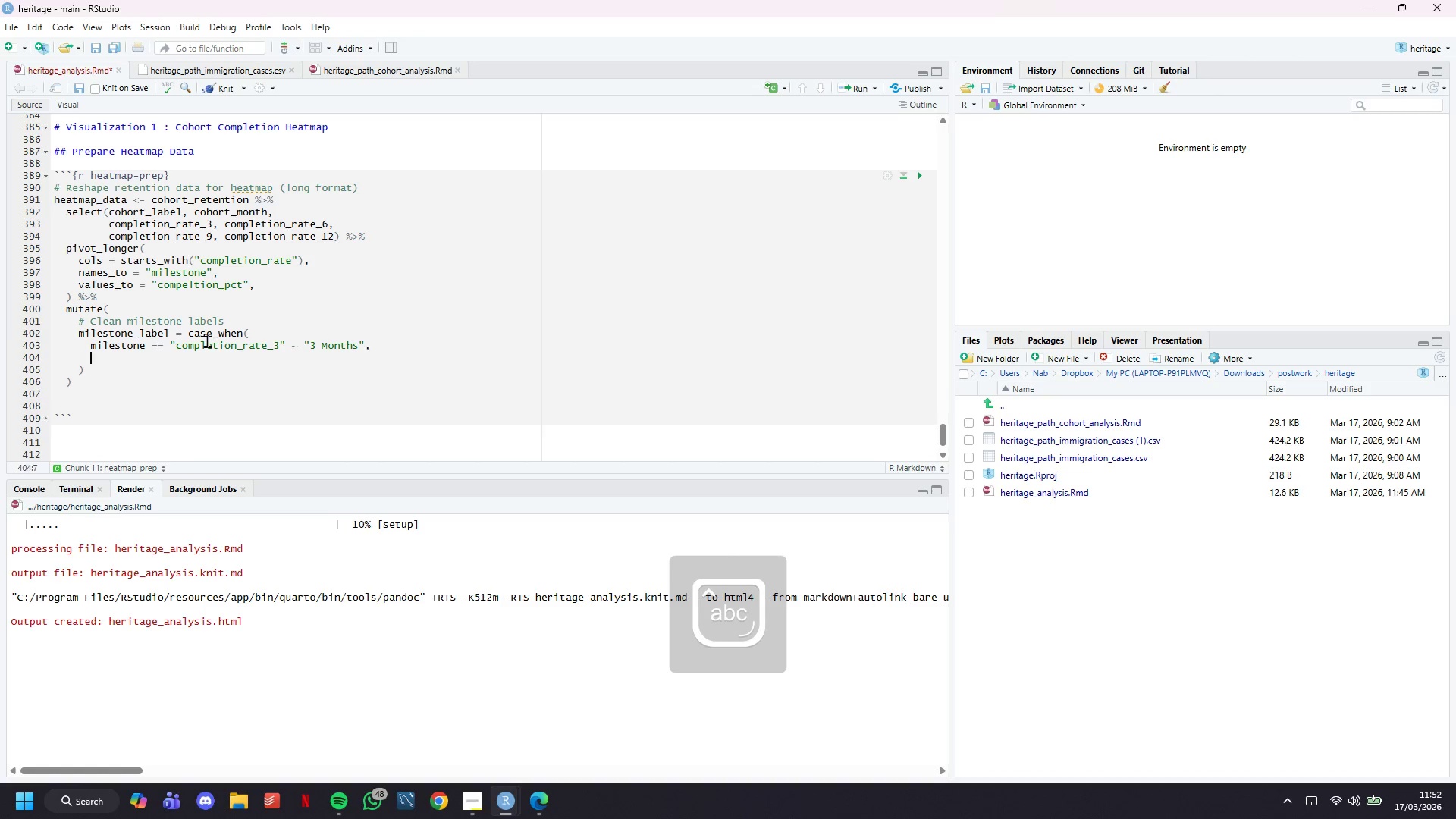 
key(Enter)
 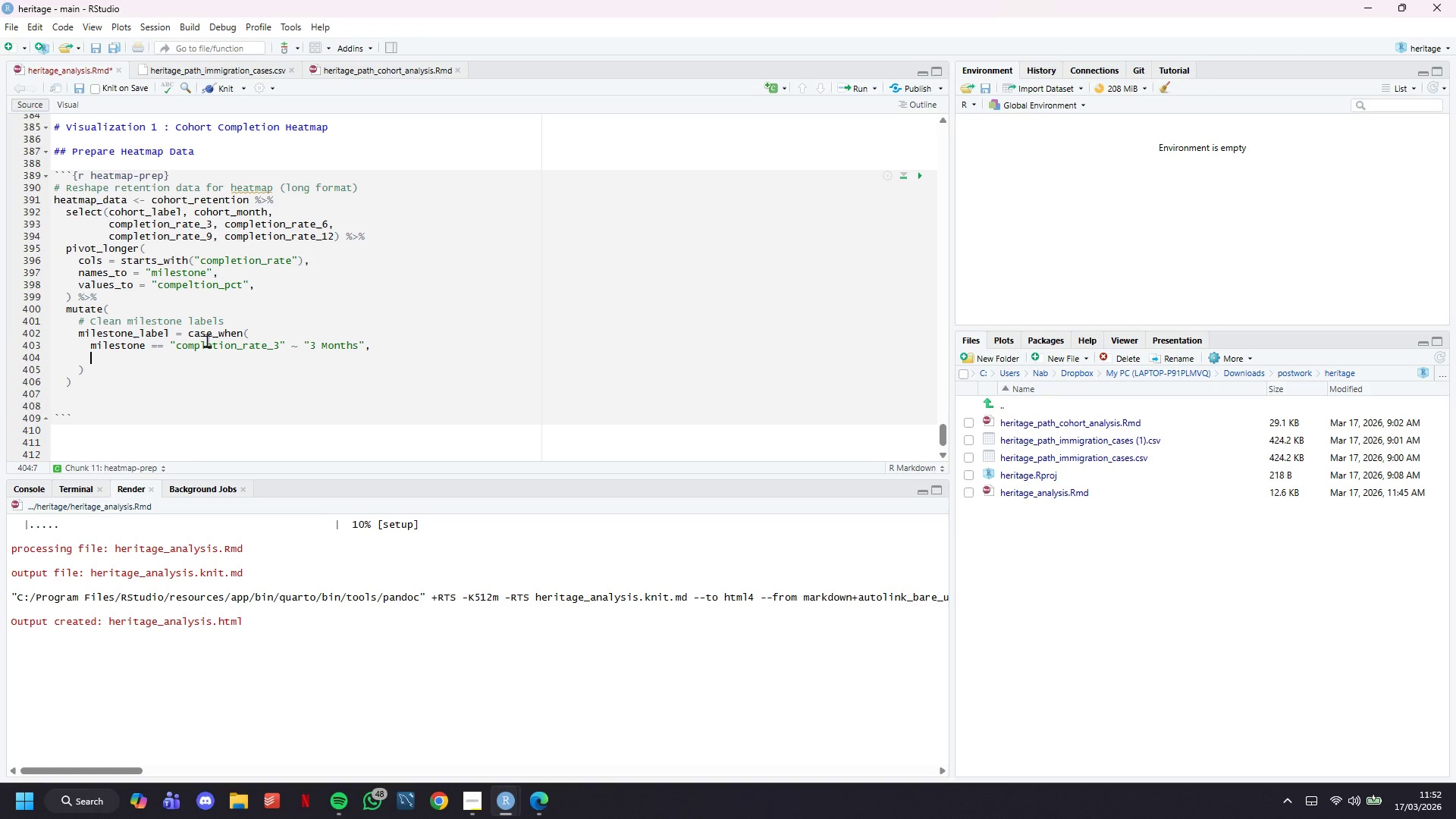 
type(milestone == "completion_rate_6)
 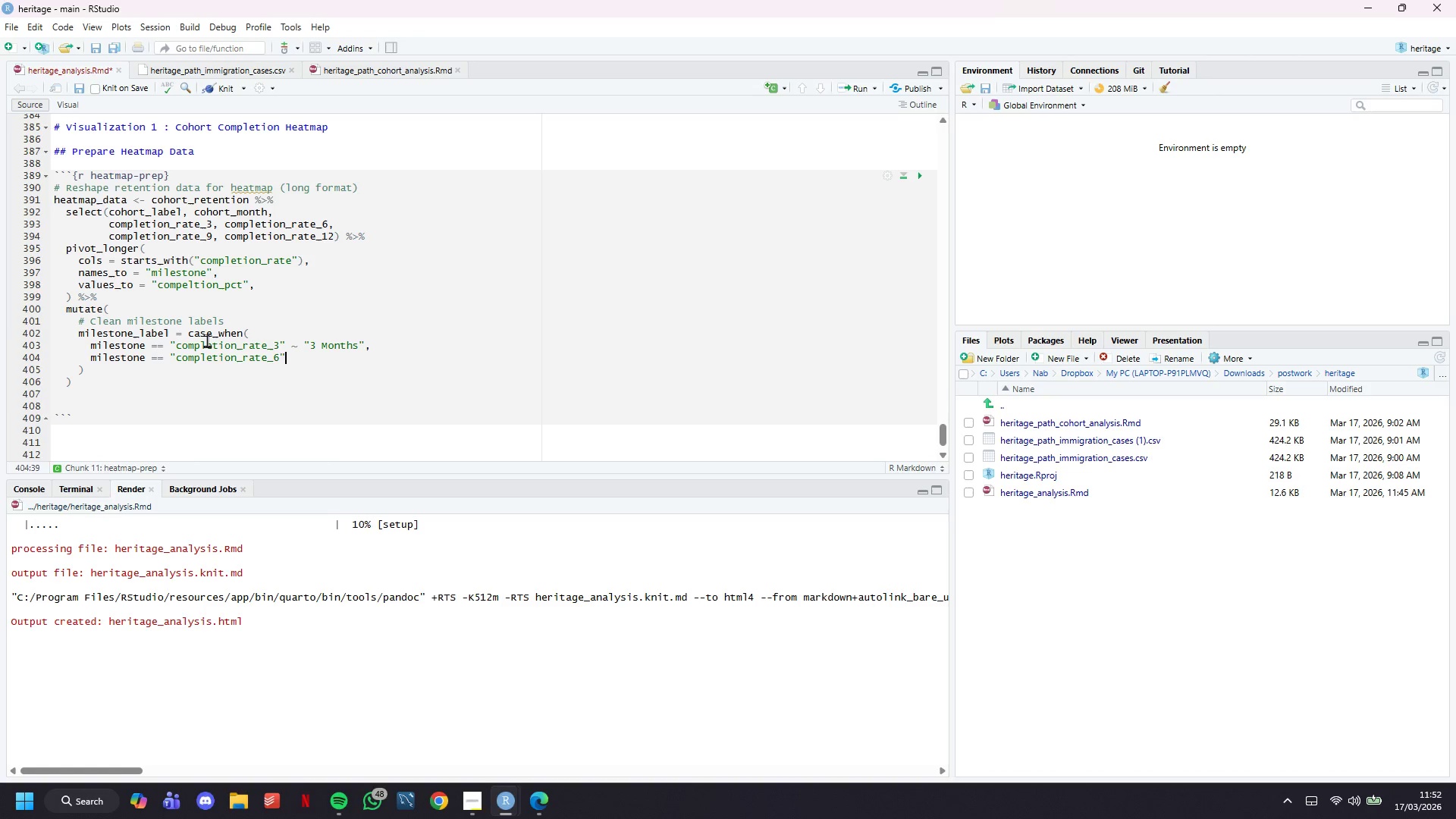 
 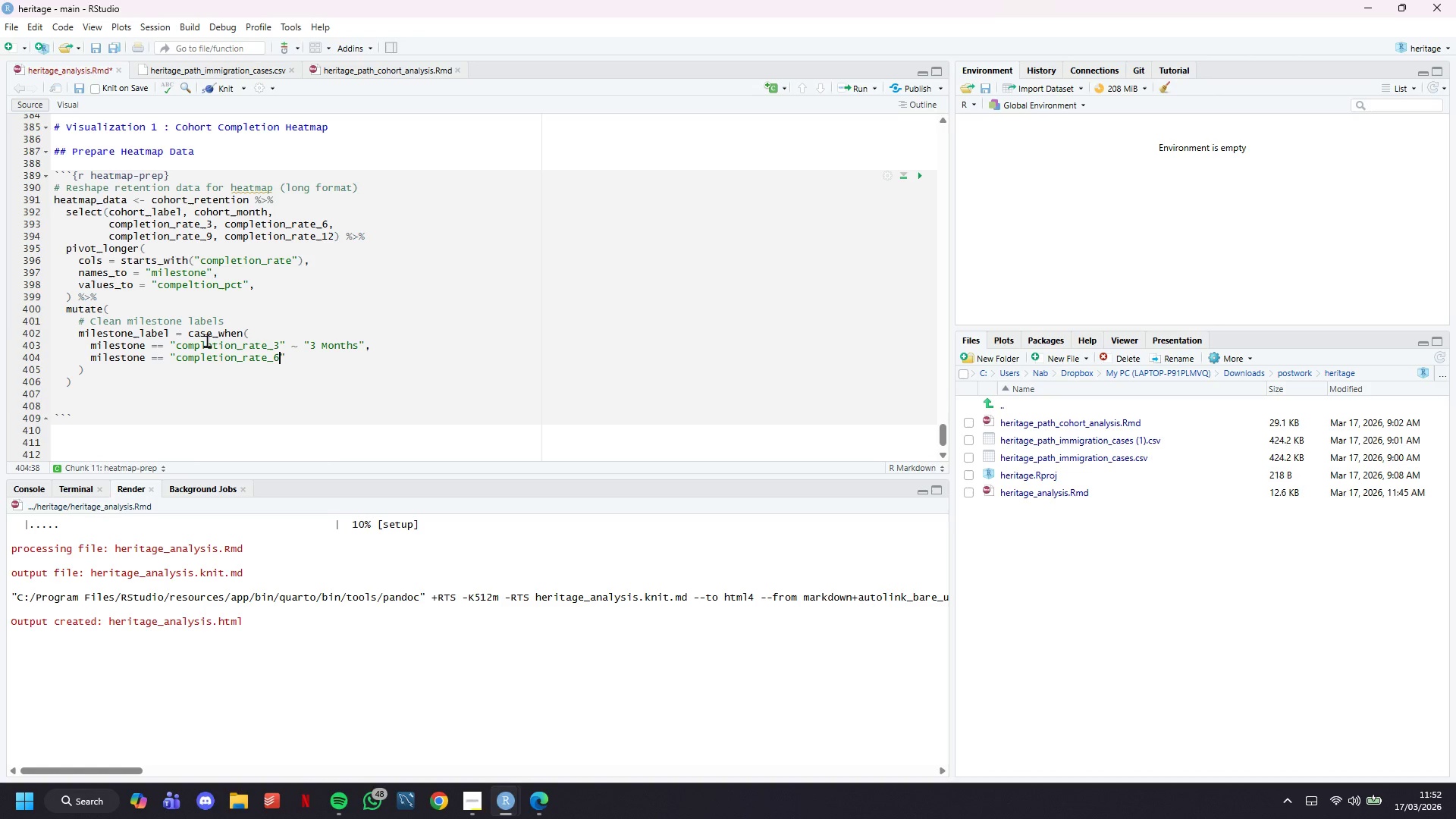 
key(ArrowRight)
 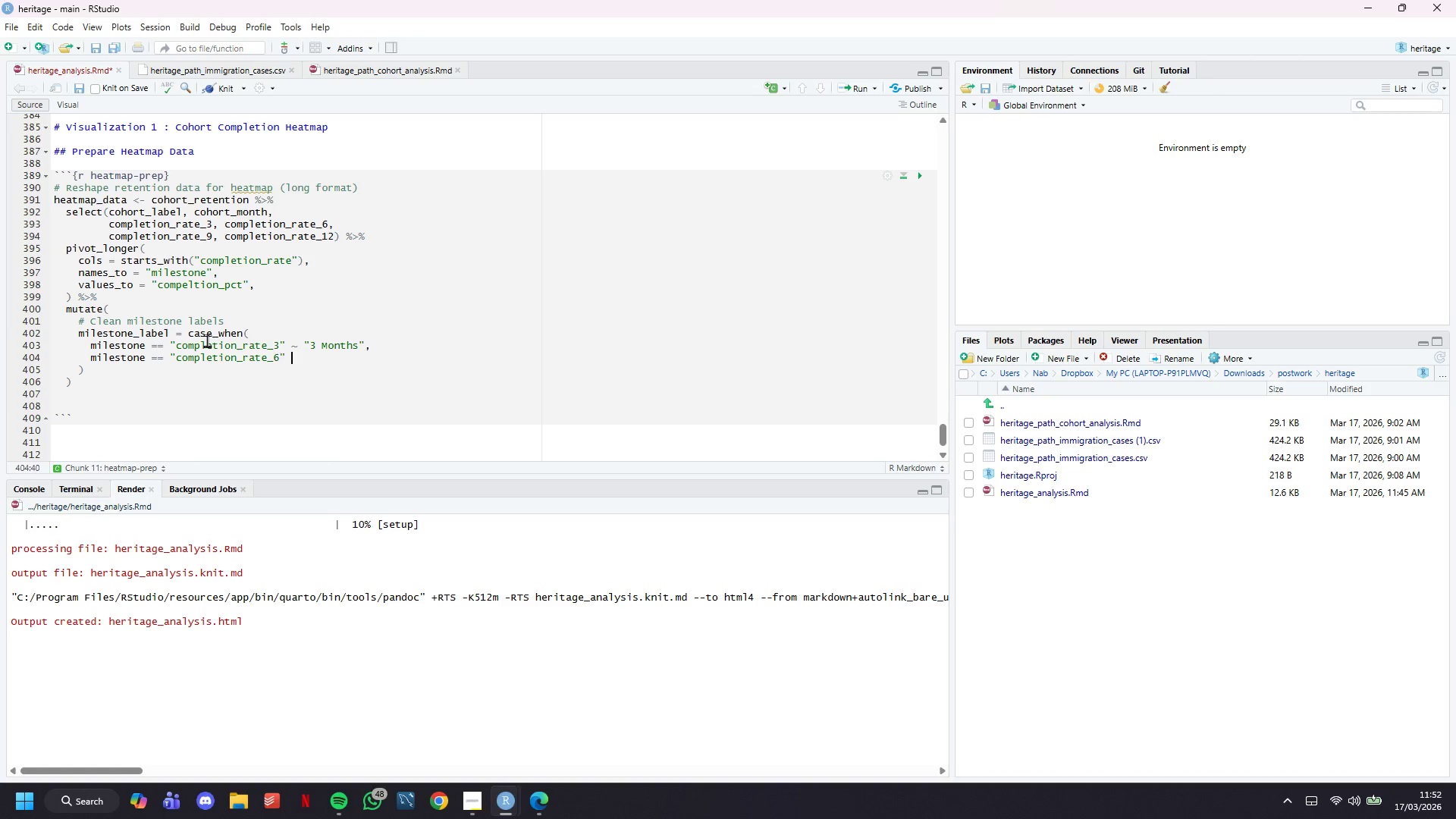 
type( ~ "6 Months)
 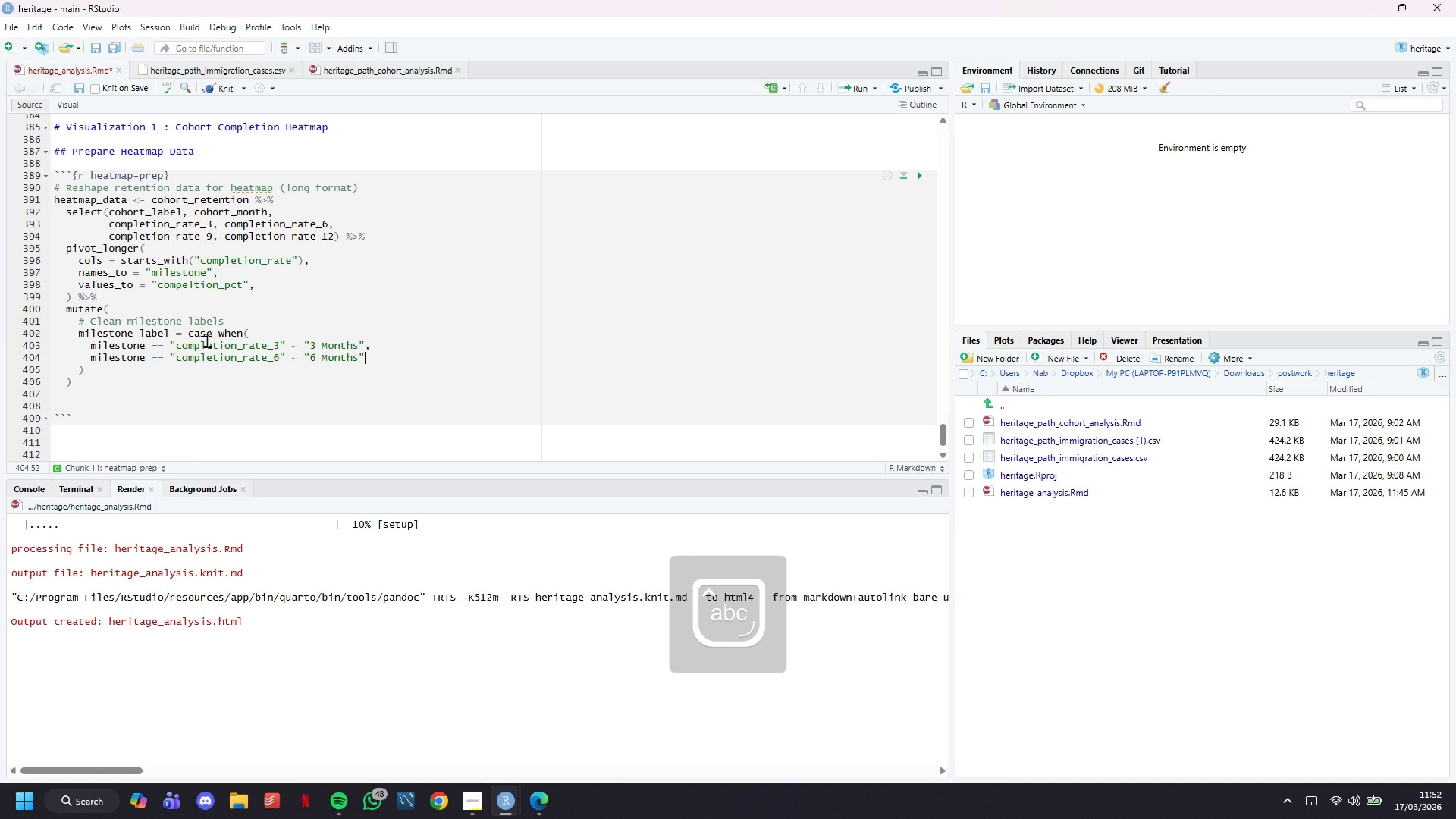 
 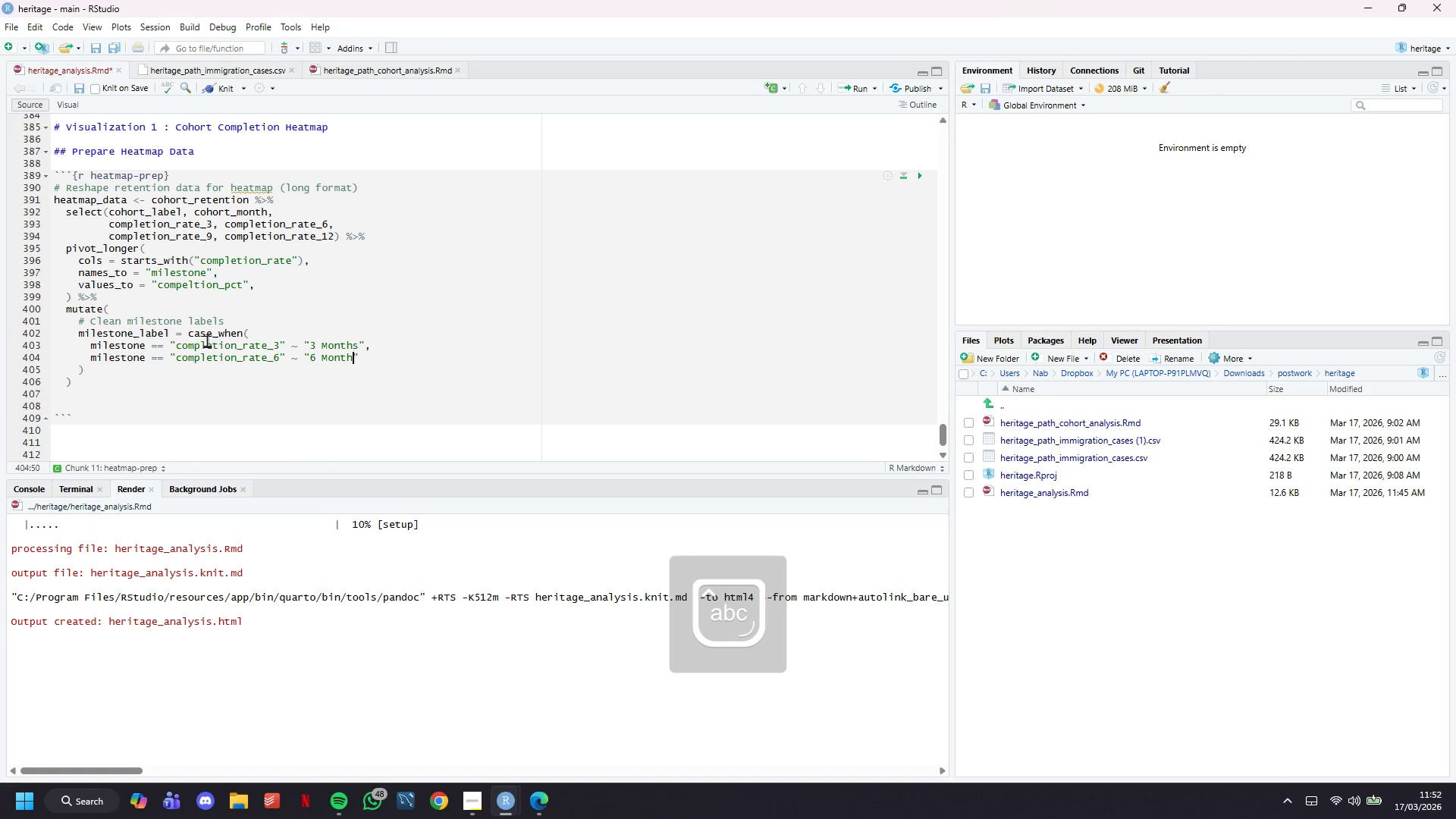 
key(ArrowRight)
 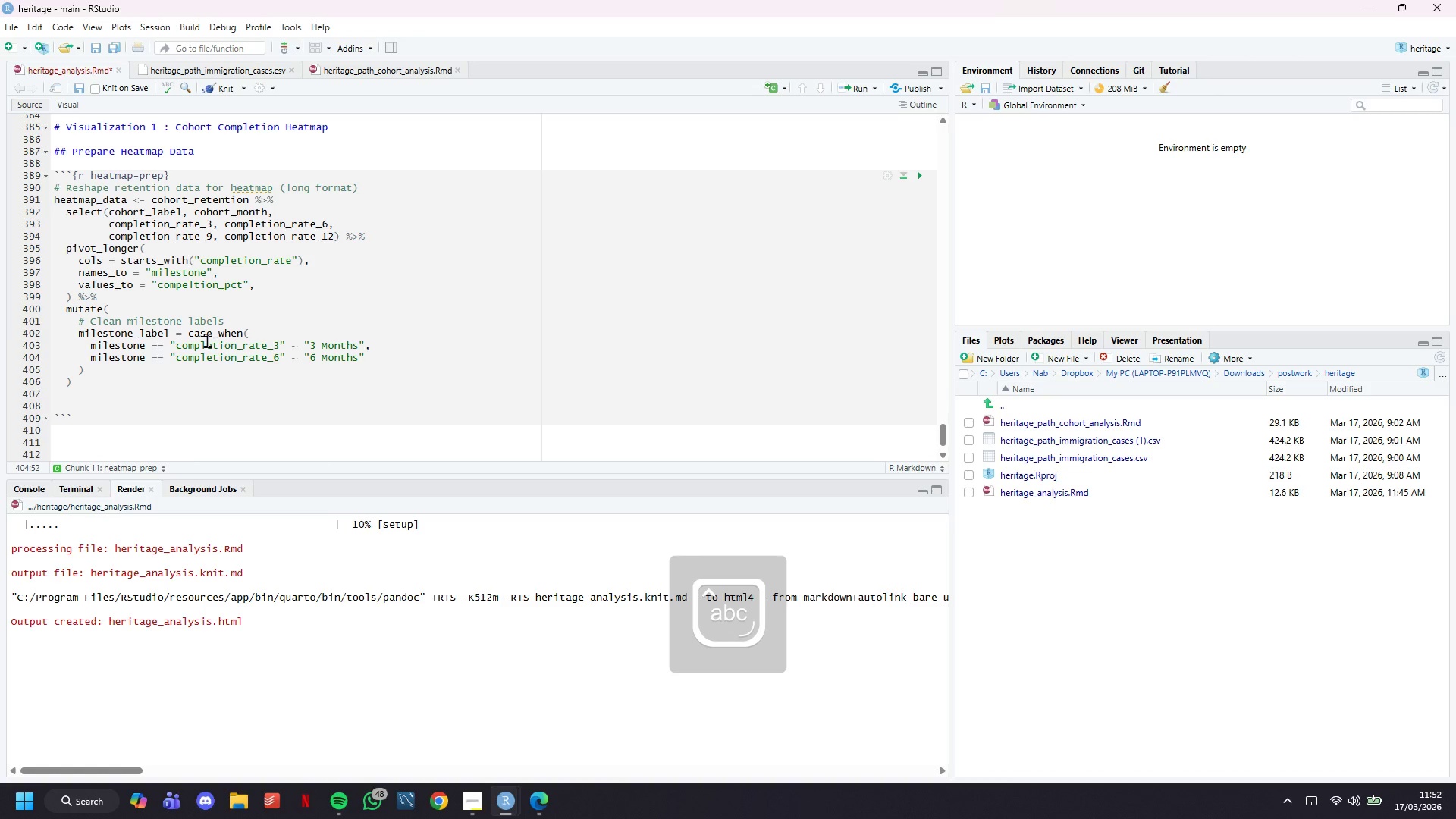 
key(Comma)
 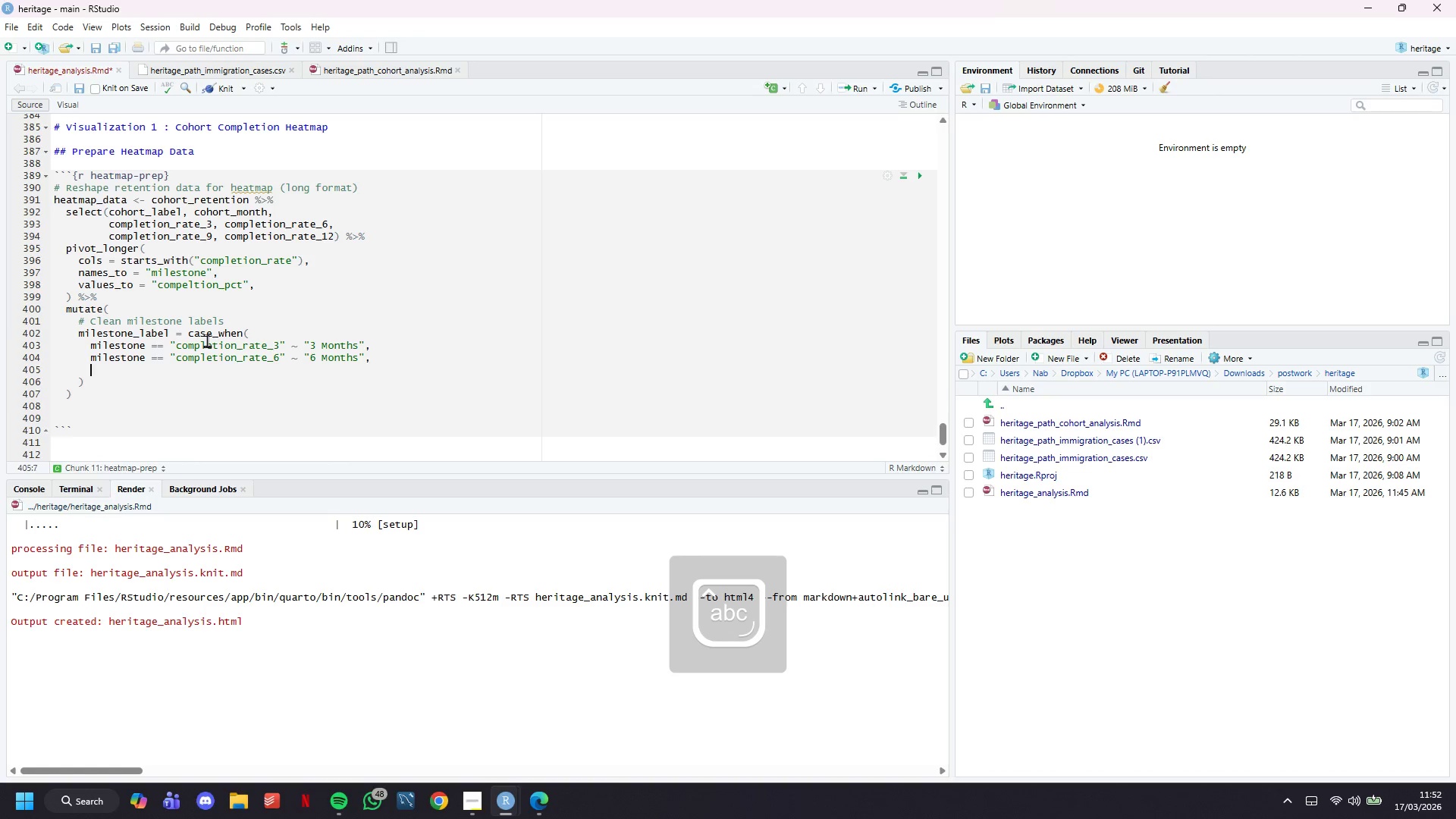 
key(Enter)
 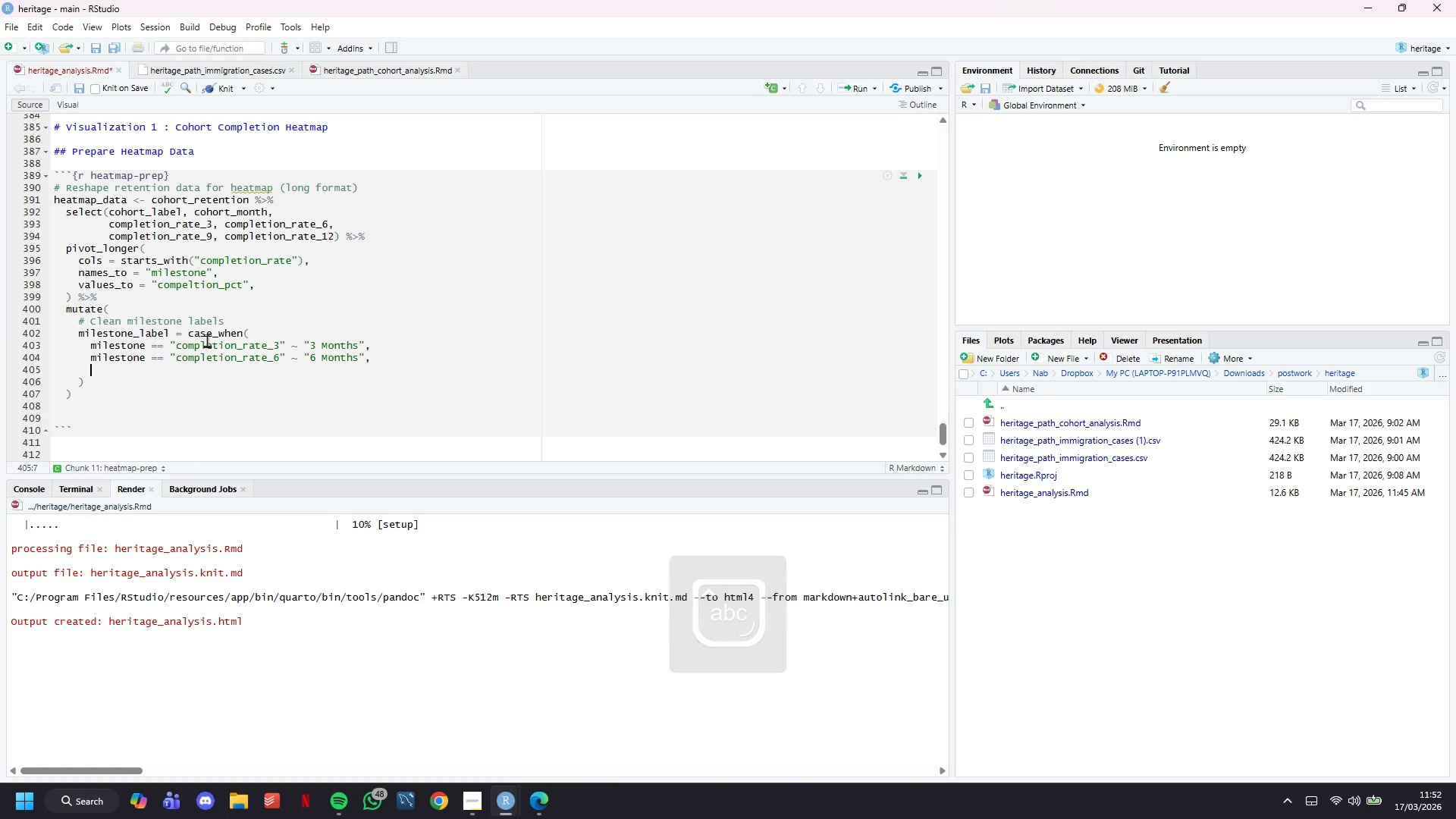 
type(milestone == "ci)
key(Backspace)
type(ompletion_rate_9)
 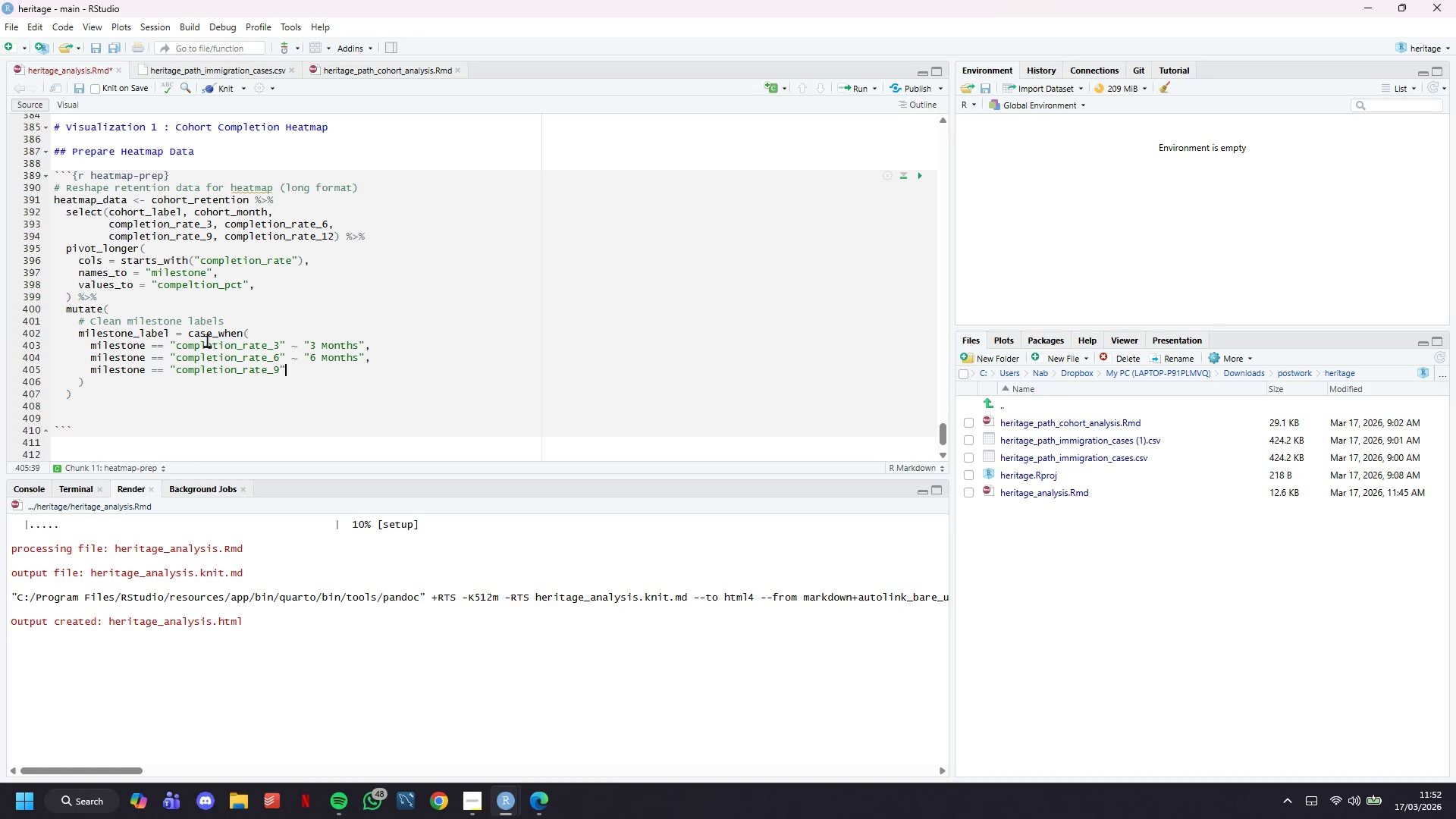 
 